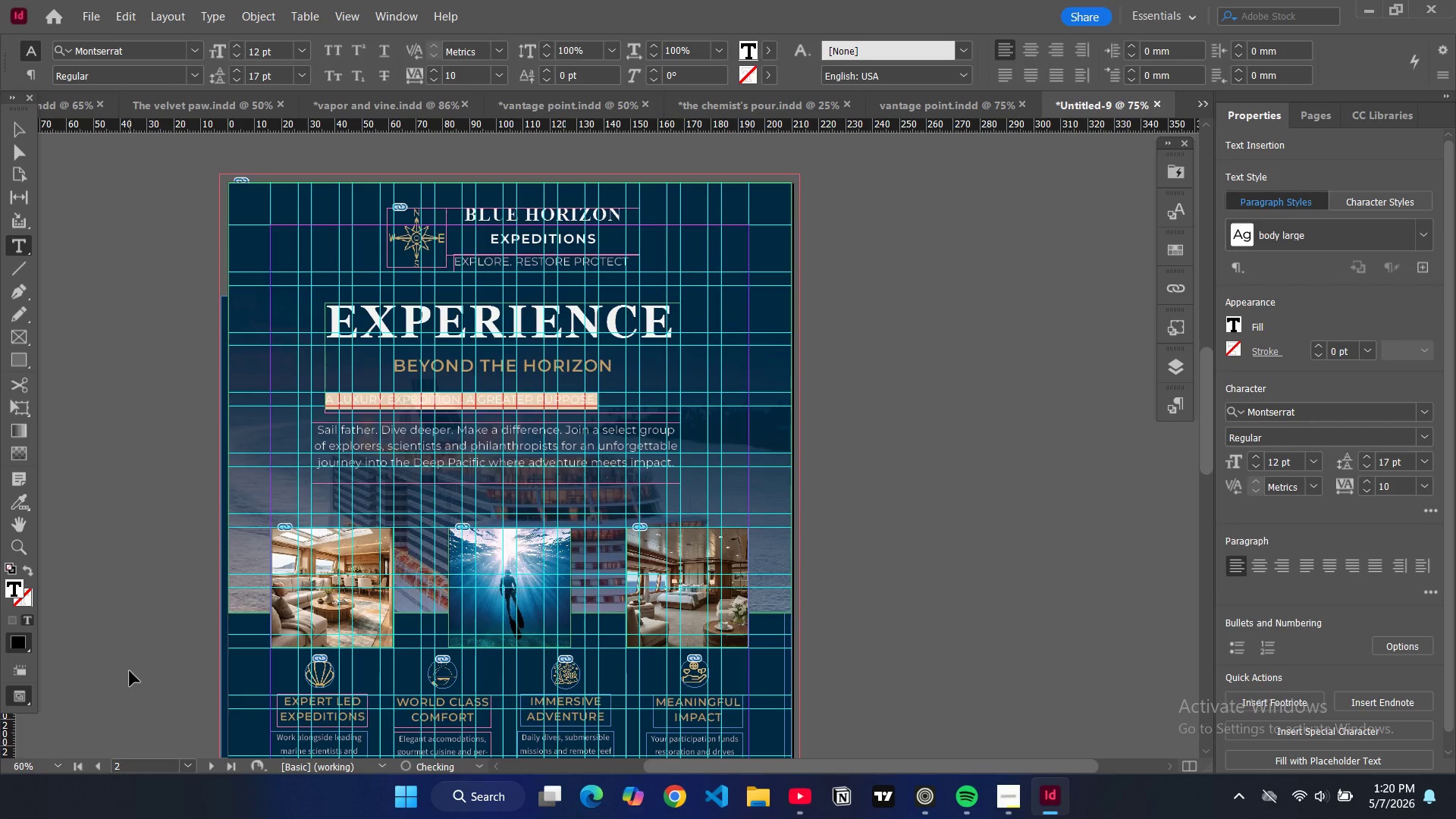 
key(Control+Shift+C)
 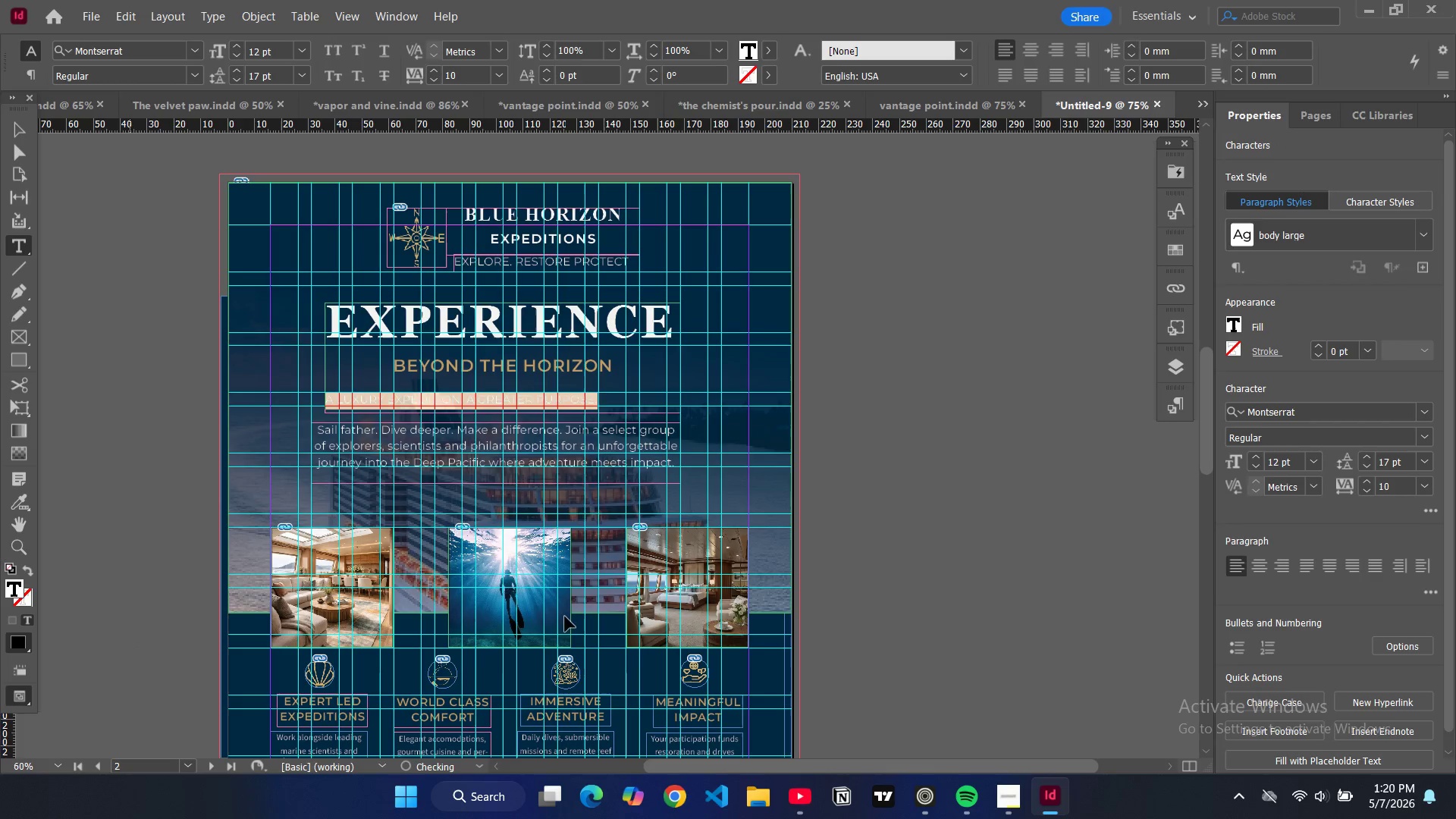 
key(Control+ControlLeft)
 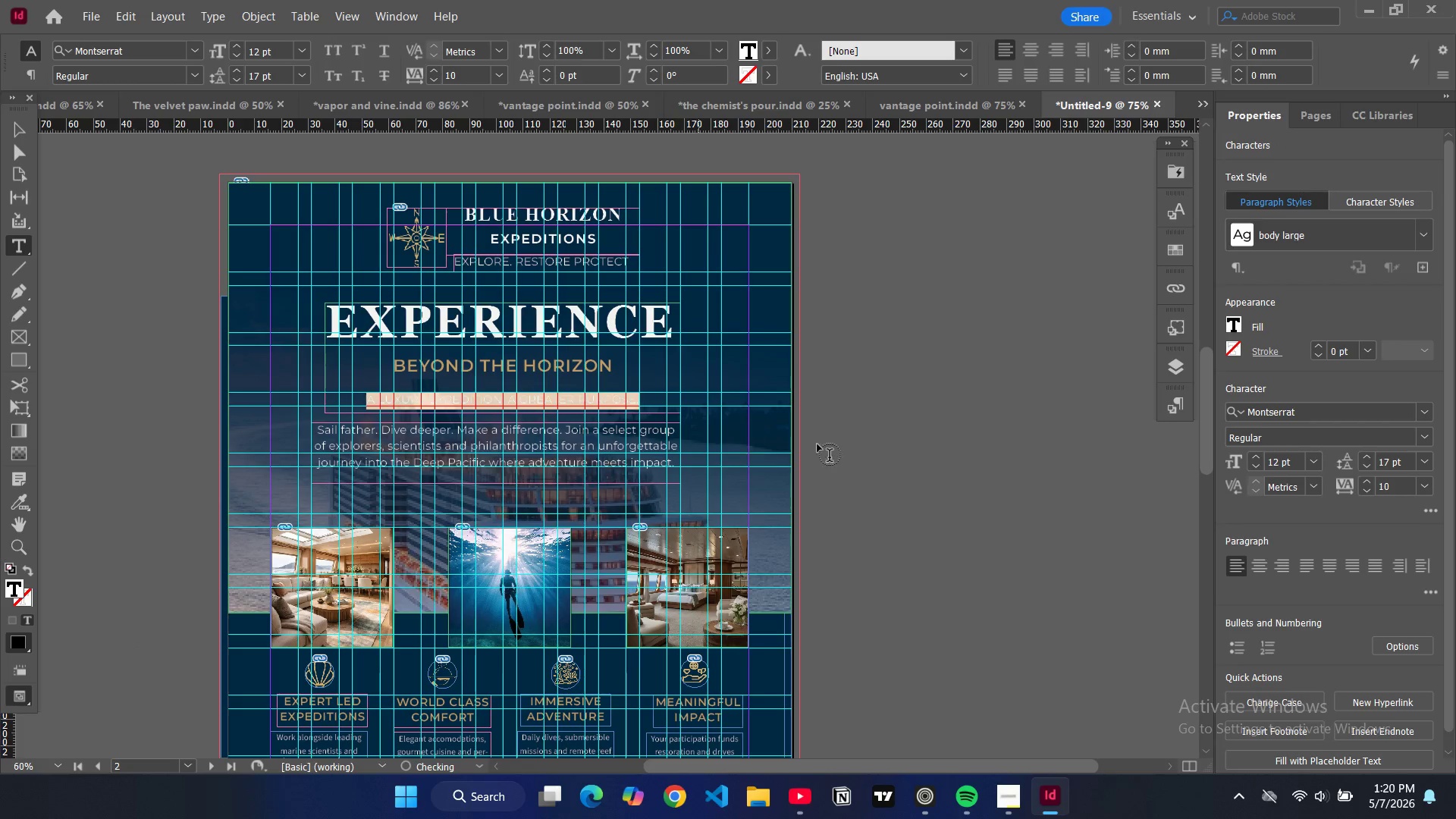 
key(CapsLock)
 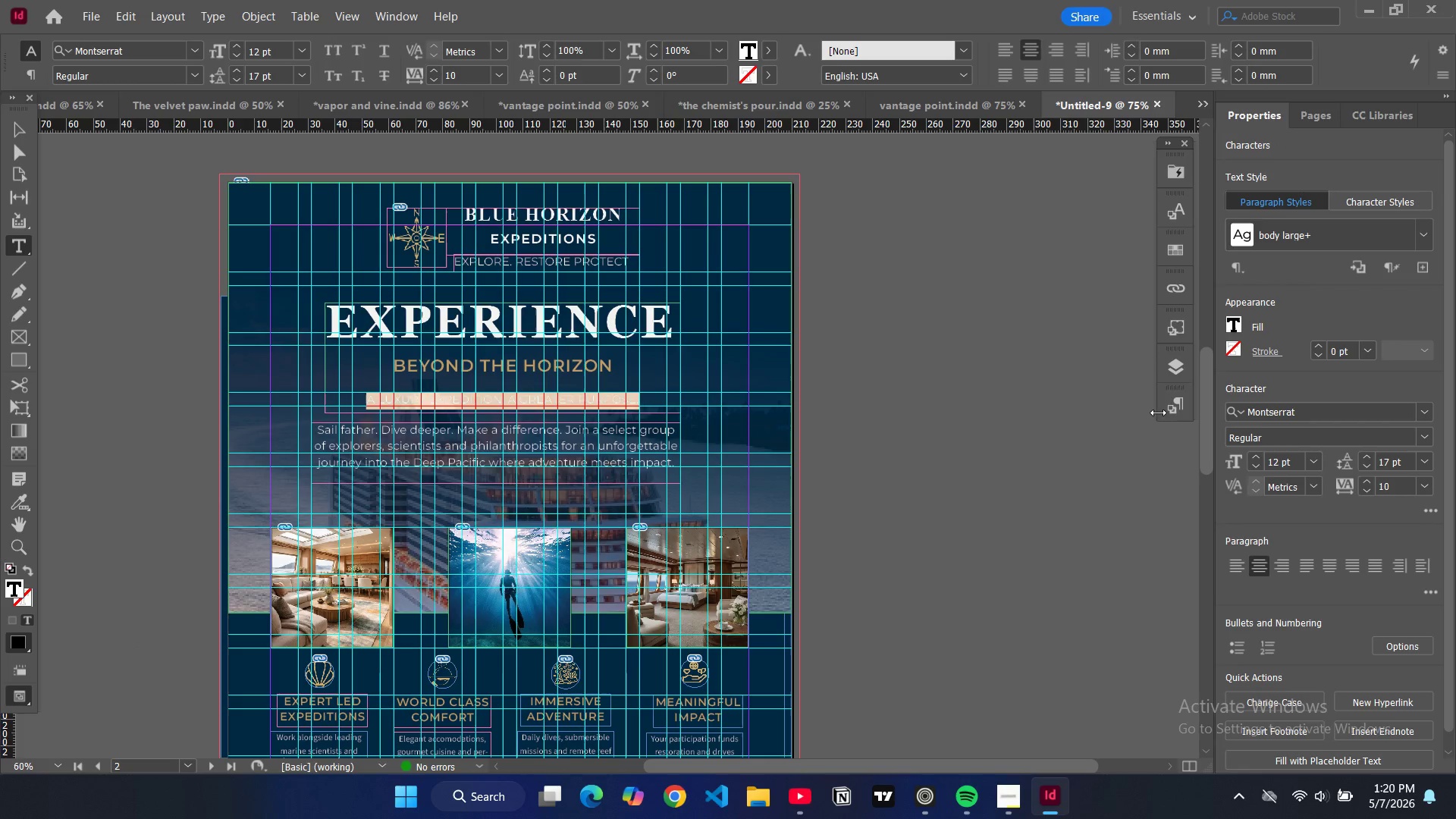 
left_click([1176, 410])
 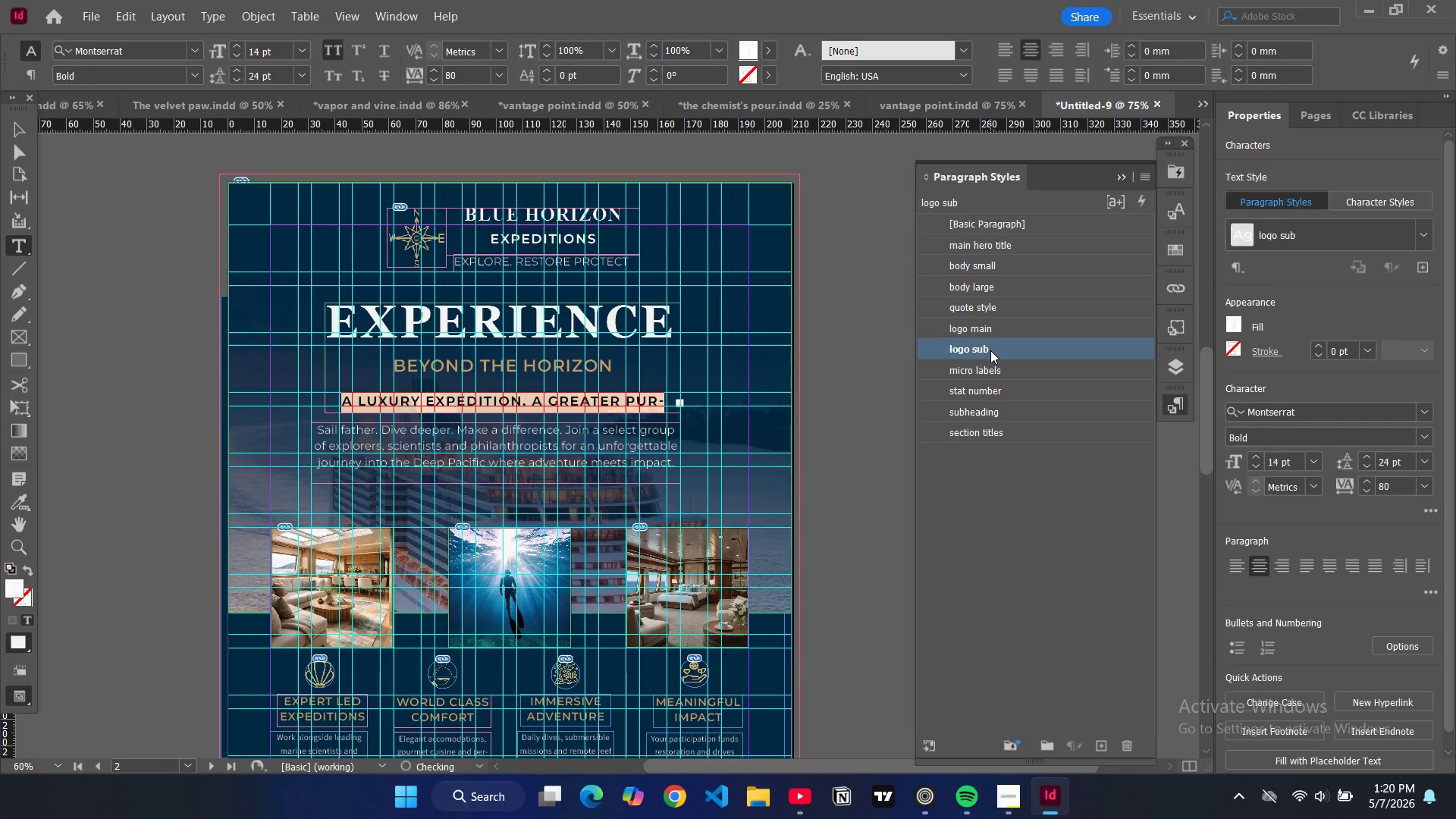 
left_click([991, 335])
 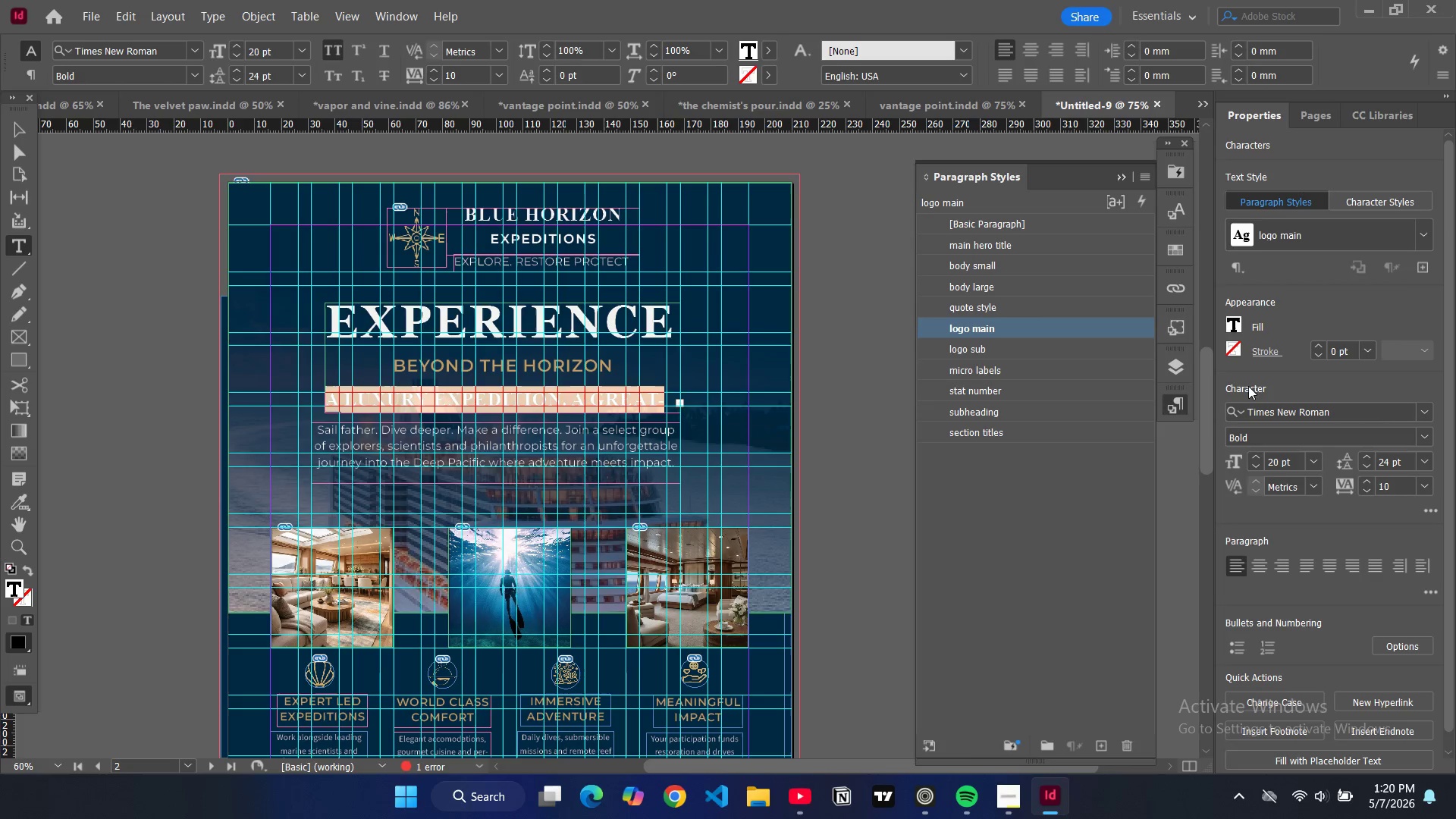 
wait(5.98)
 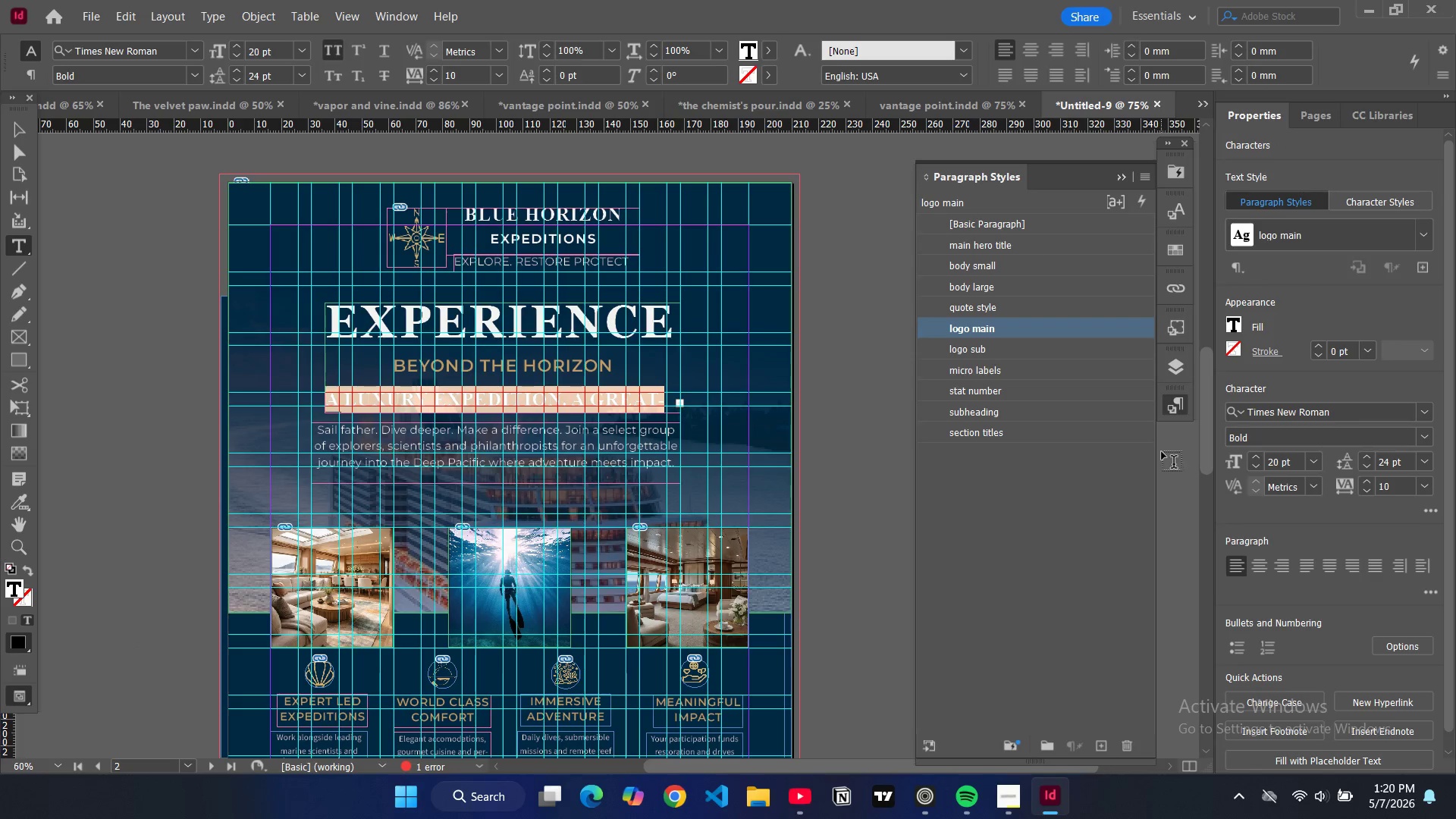 
double_click([1234, 316])
 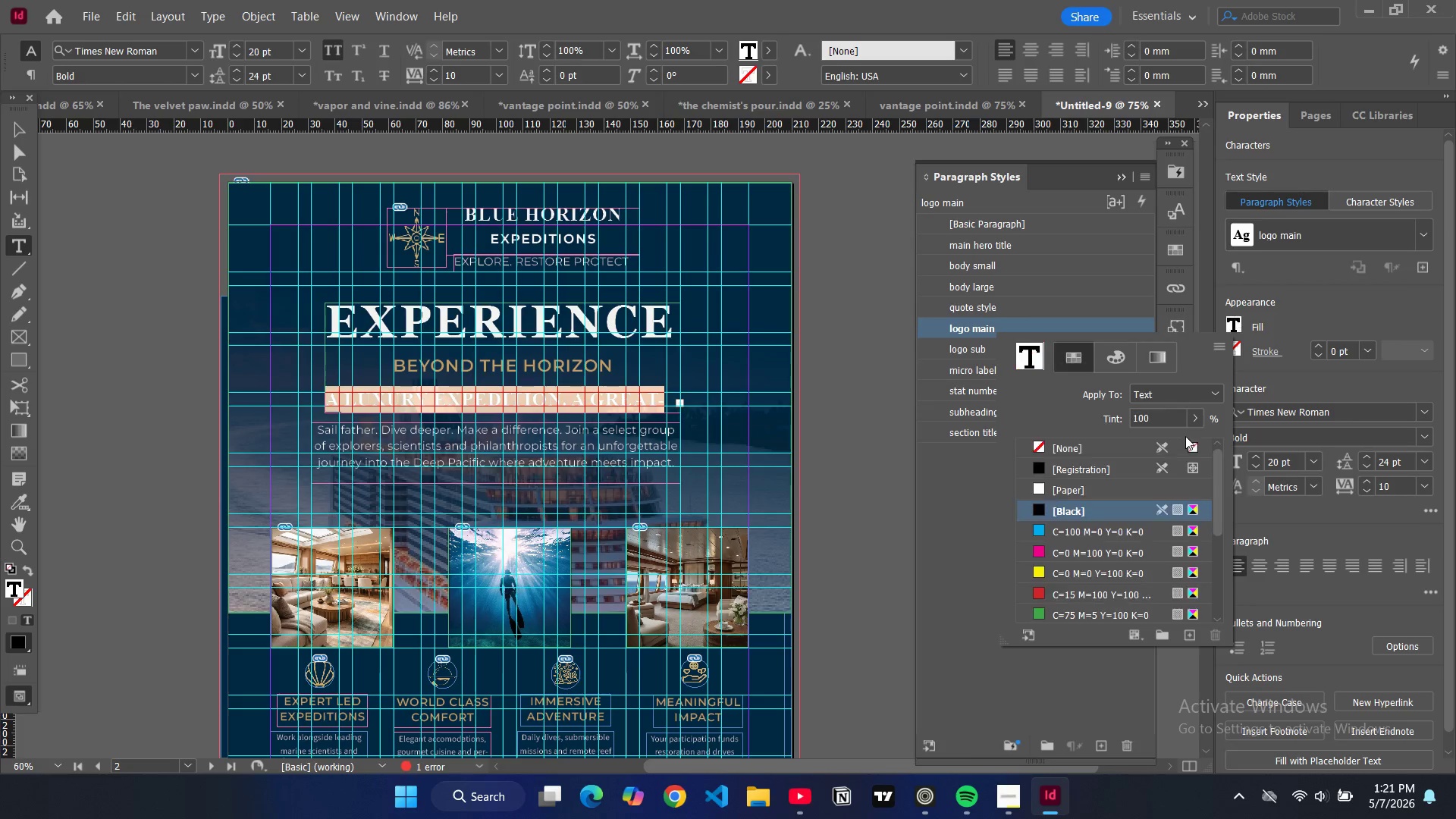 
scroll: coordinate [1059, 585], scroll_direction: down, amount: 10.0
 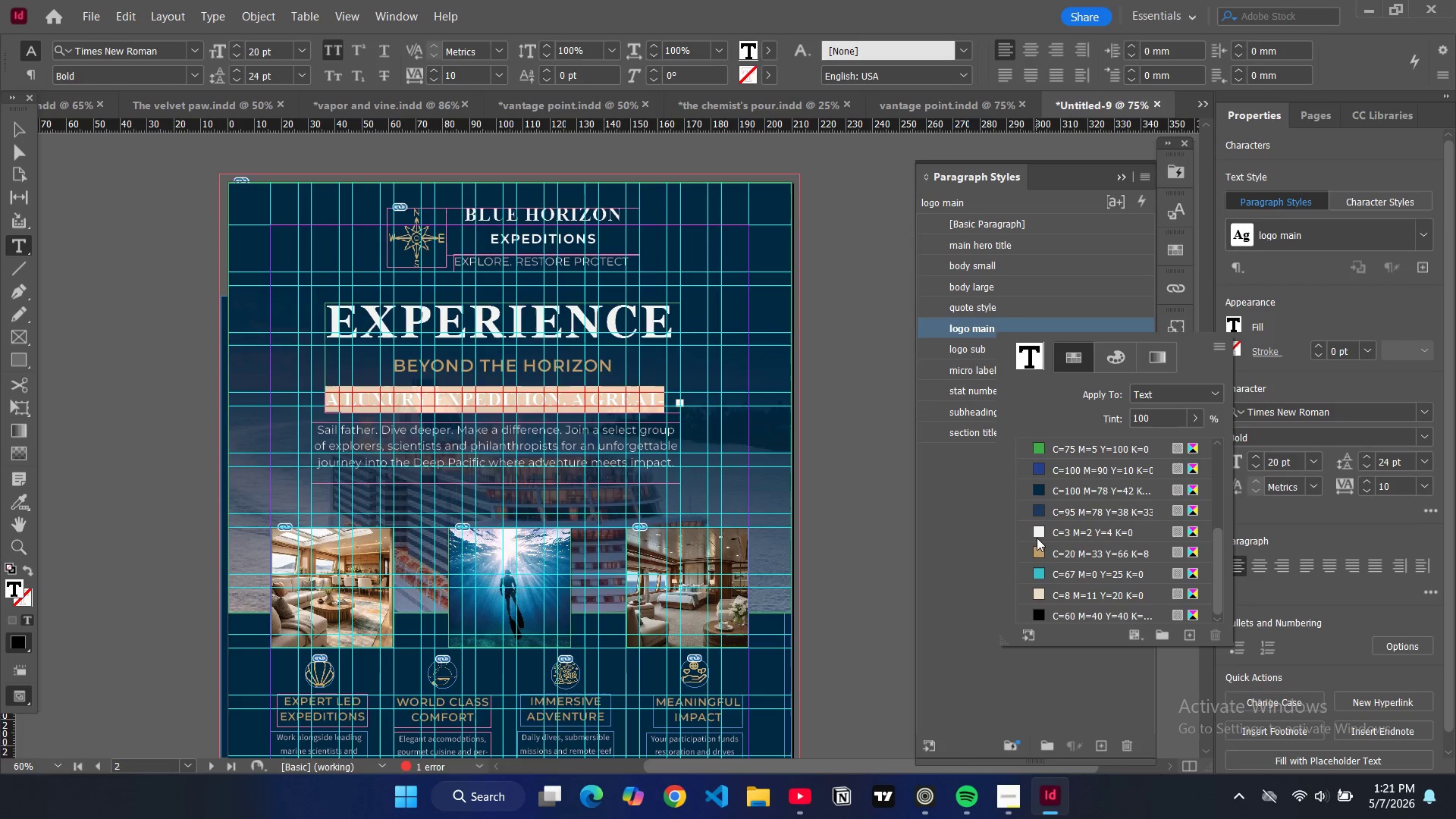 
left_click([1037, 535])
 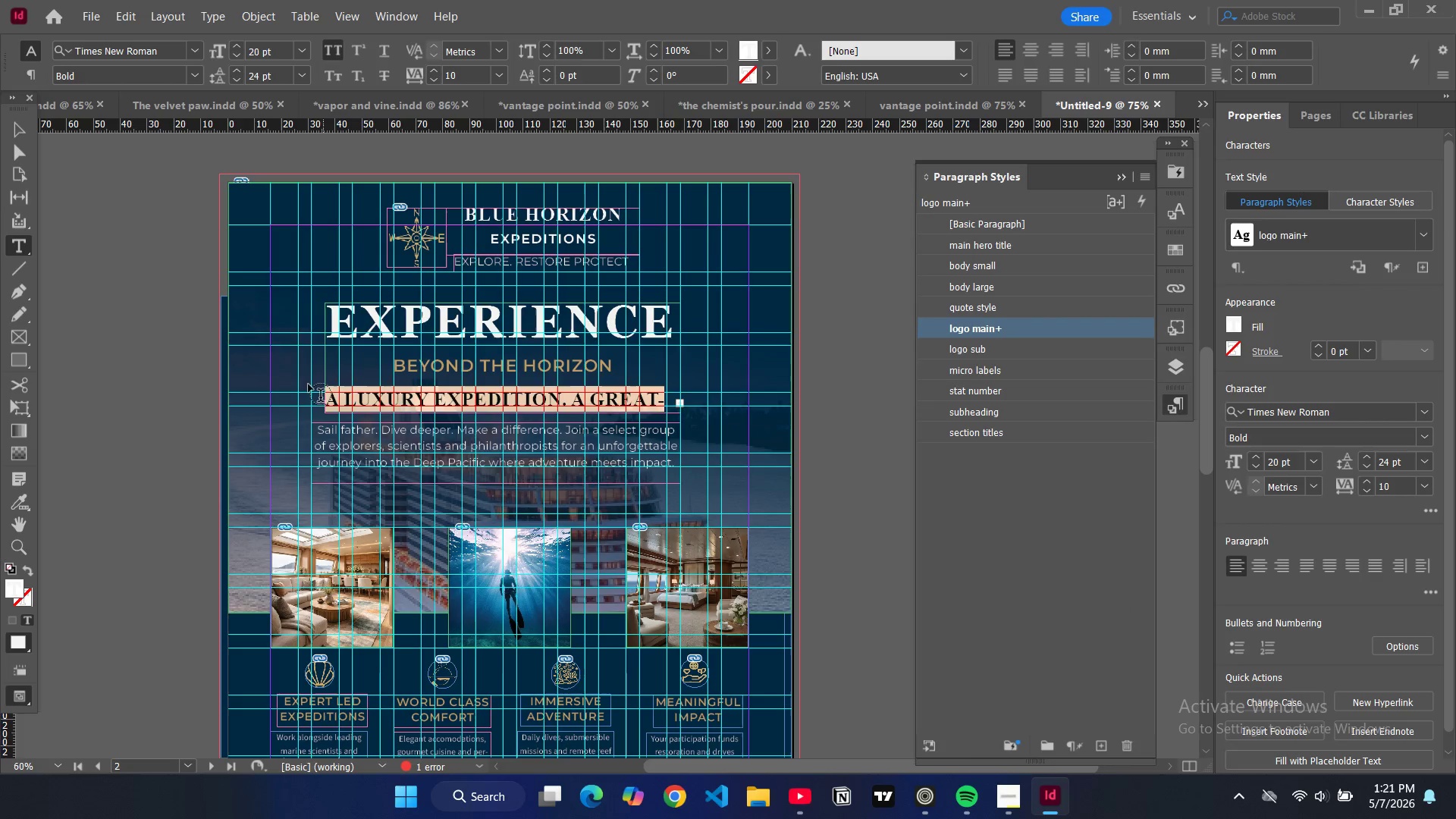 
left_click([16, 133])
 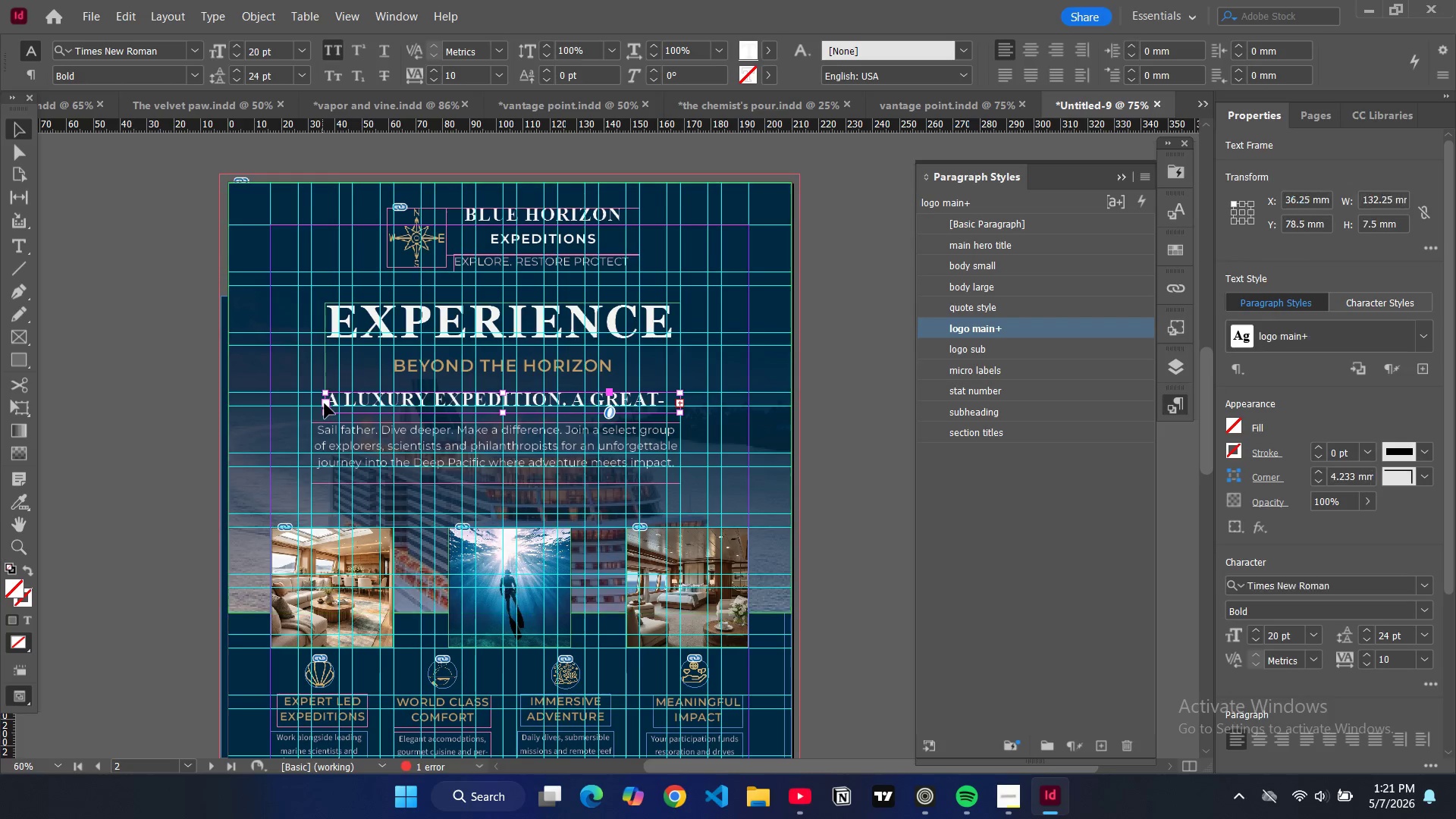 
left_click_drag(start_coordinate=[325, 403], to_coordinate=[311, 403])
 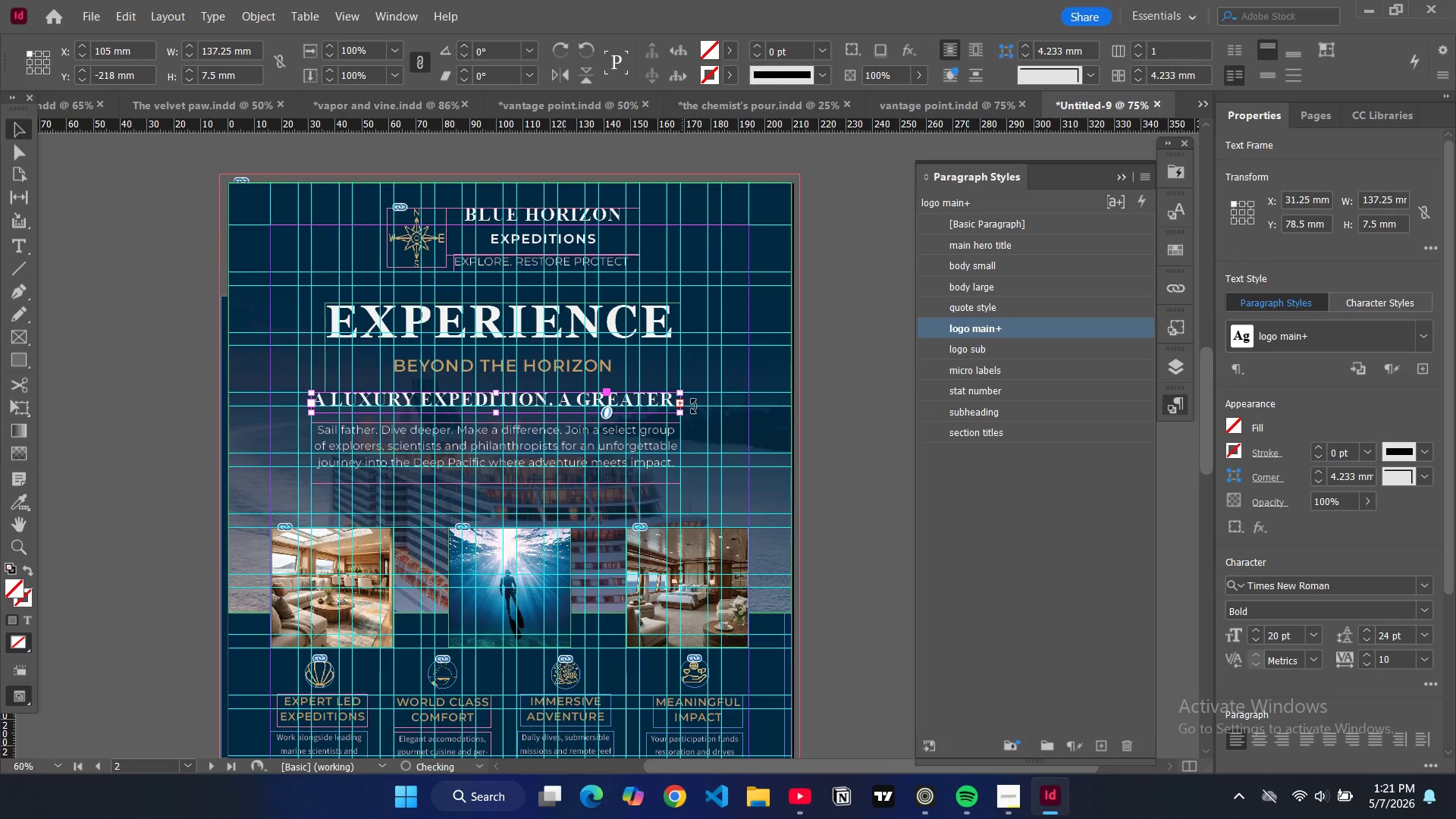 
left_click([866, 437])
 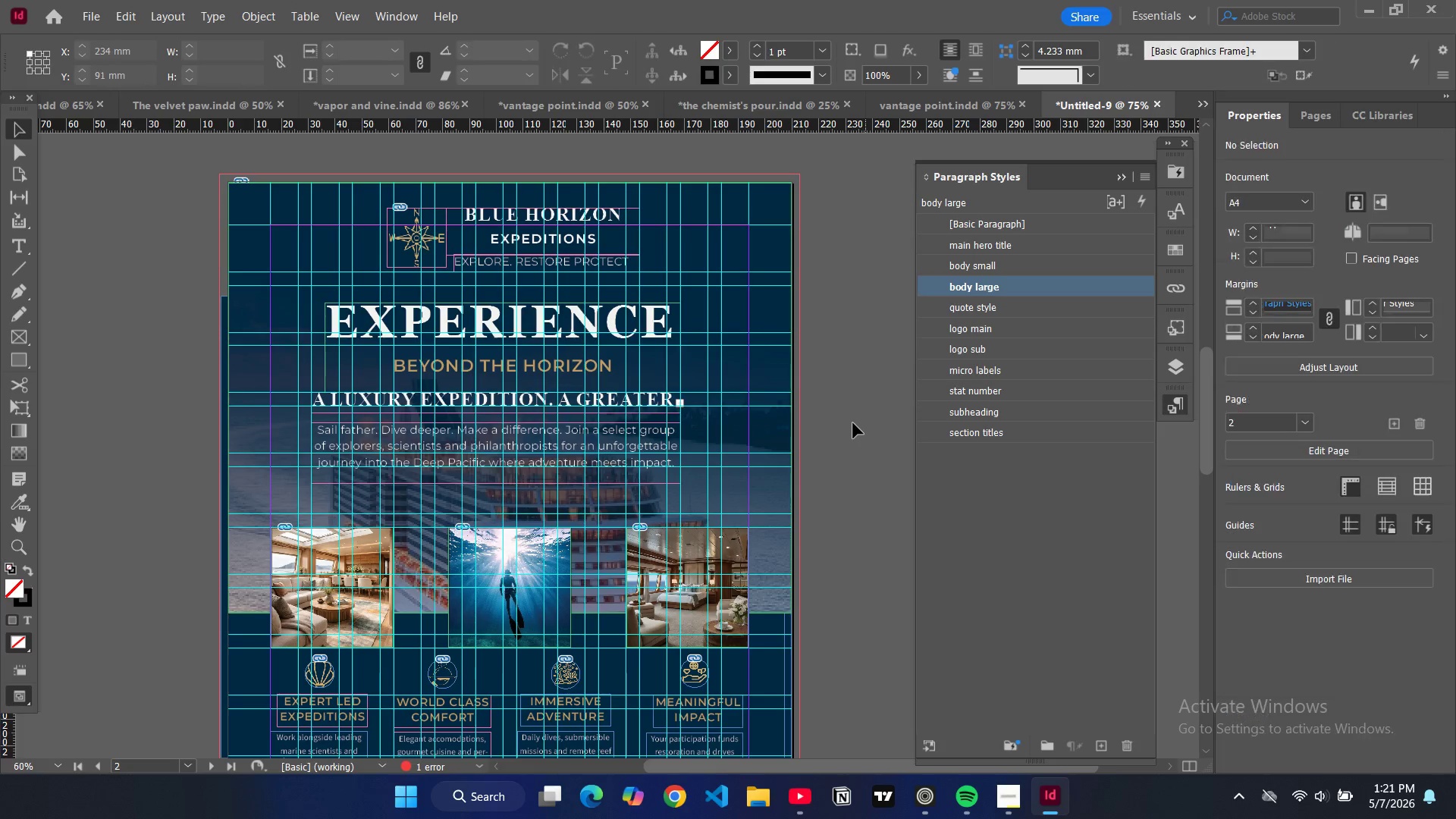 
key(W)
 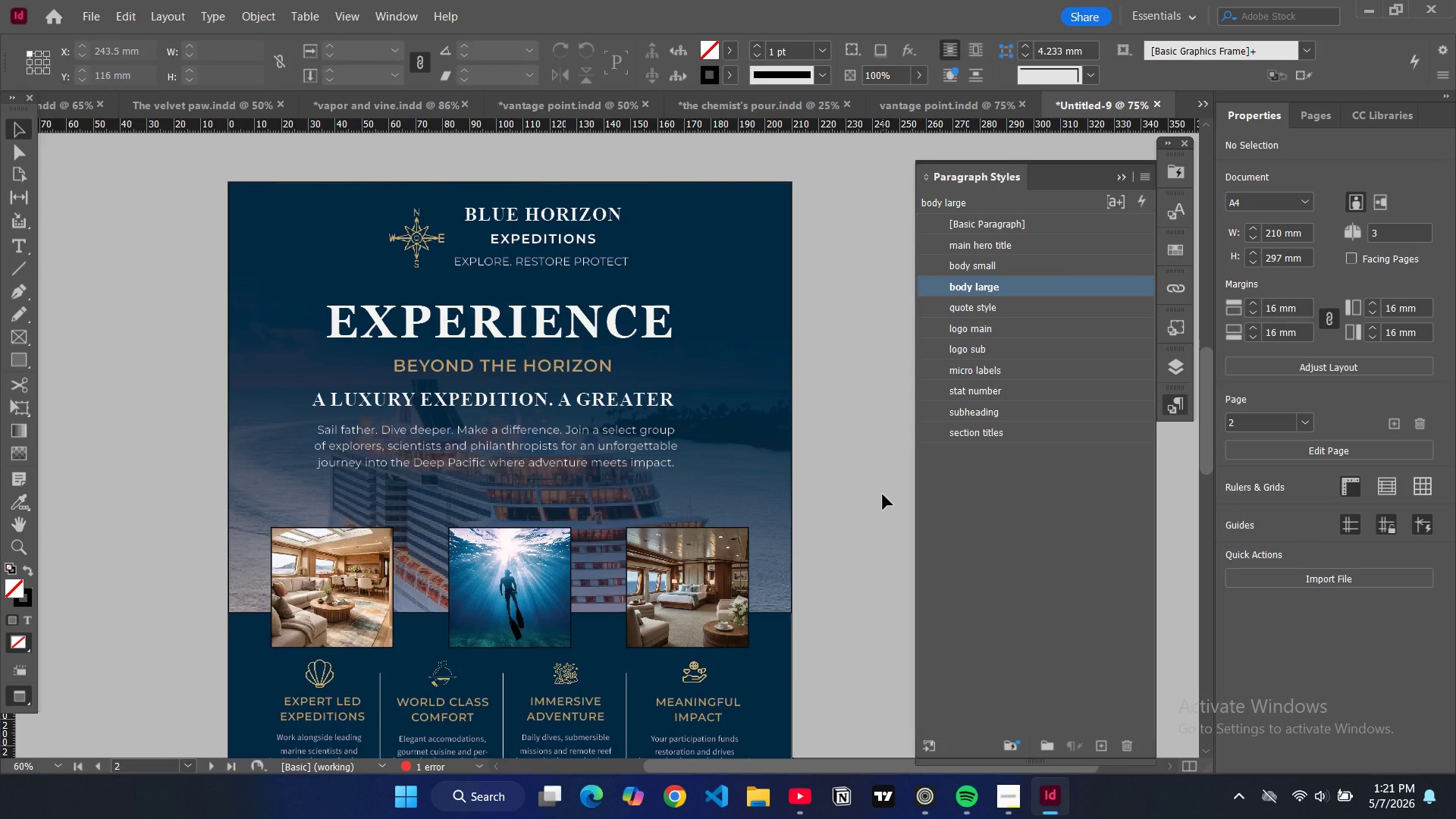 
scroll: coordinate [879, 490], scroll_direction: up, amount: 1.0
 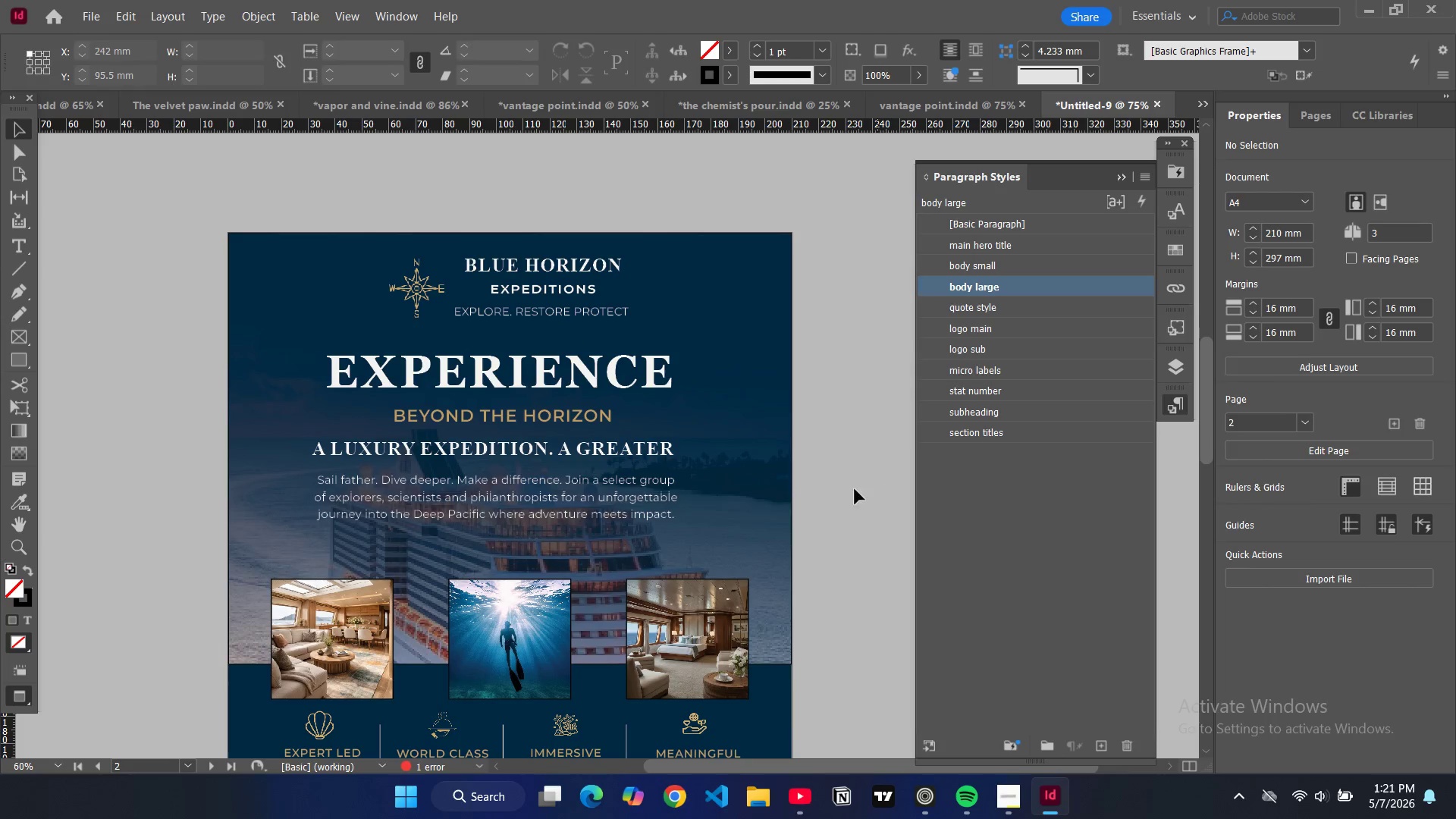 
key(W)
 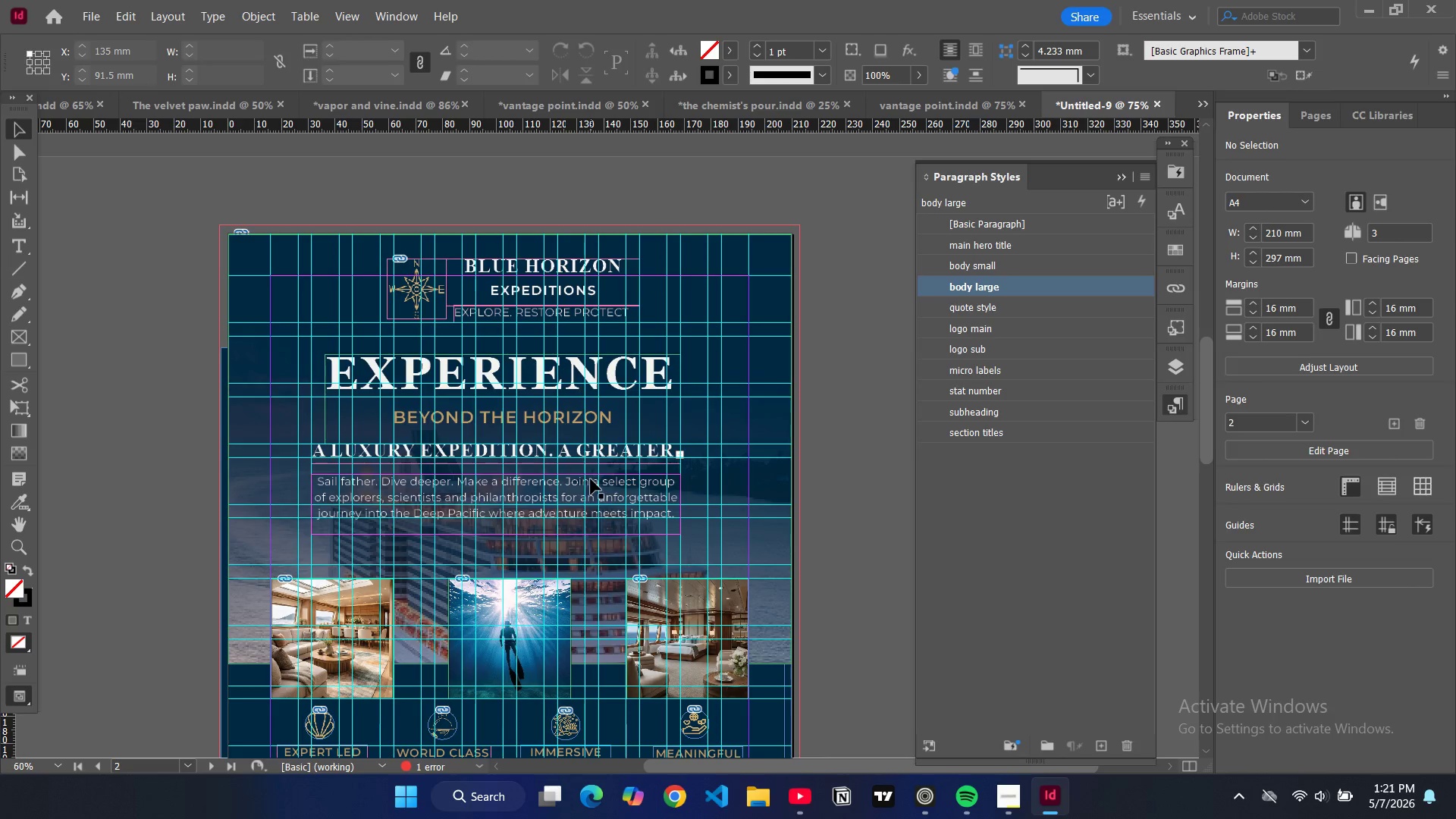 
left_click_drag(start_coordinate=[593, 479], to_coordinate=[595, 499])
 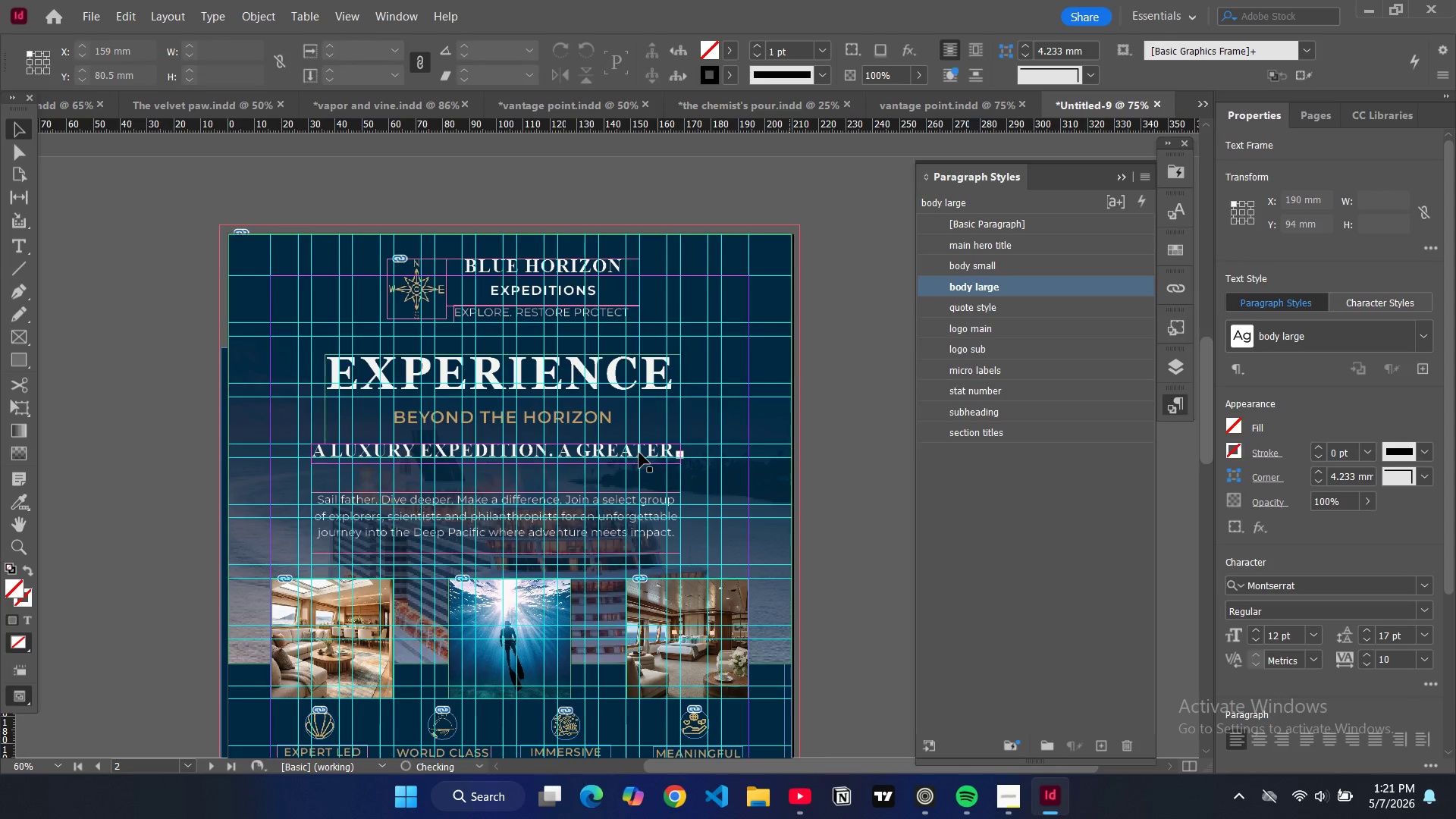 
left_click([639, 453])
 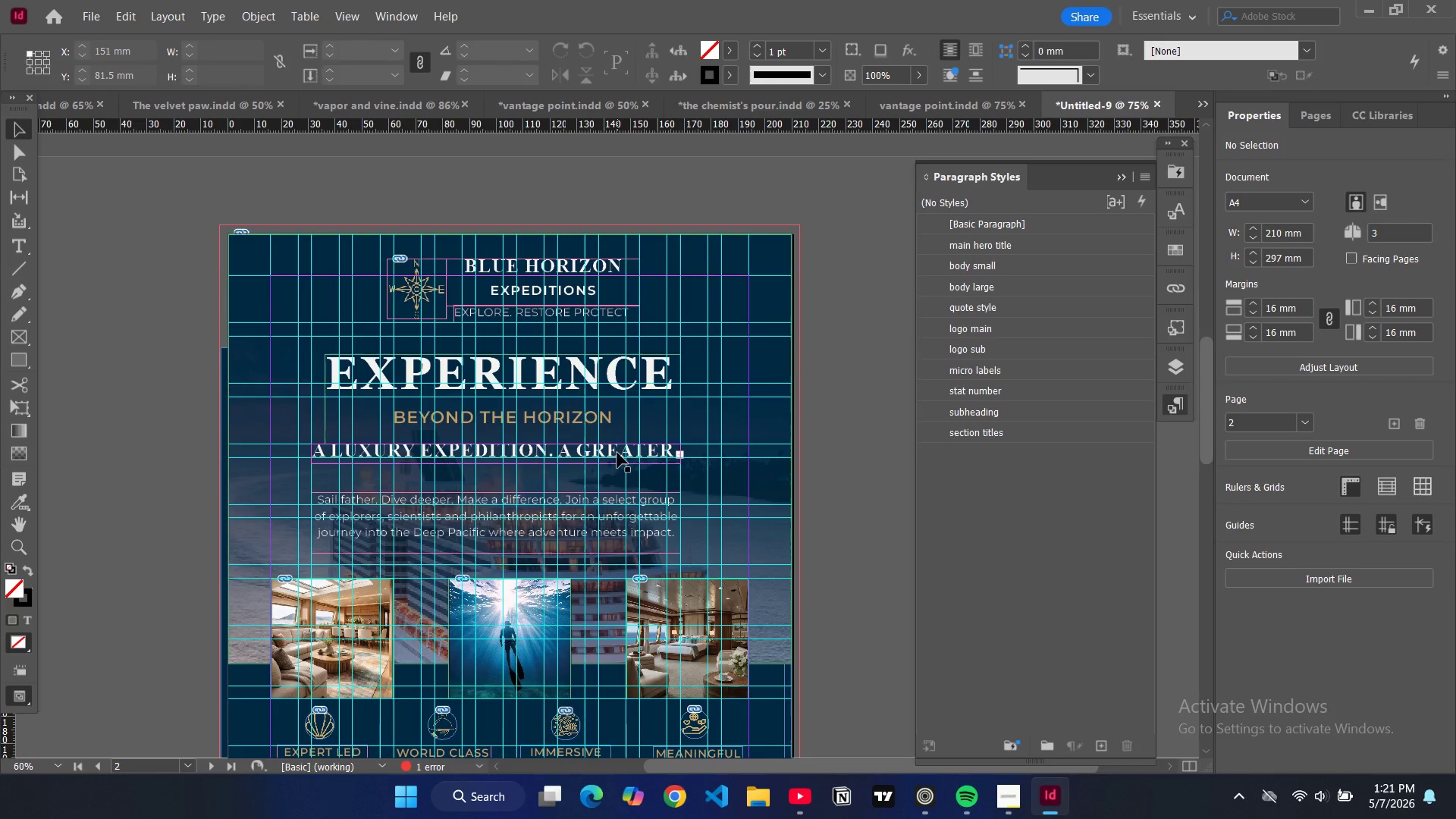 
left_click_drag(start_coordinate=[617, 452], to_coordinate=[617, 468])
 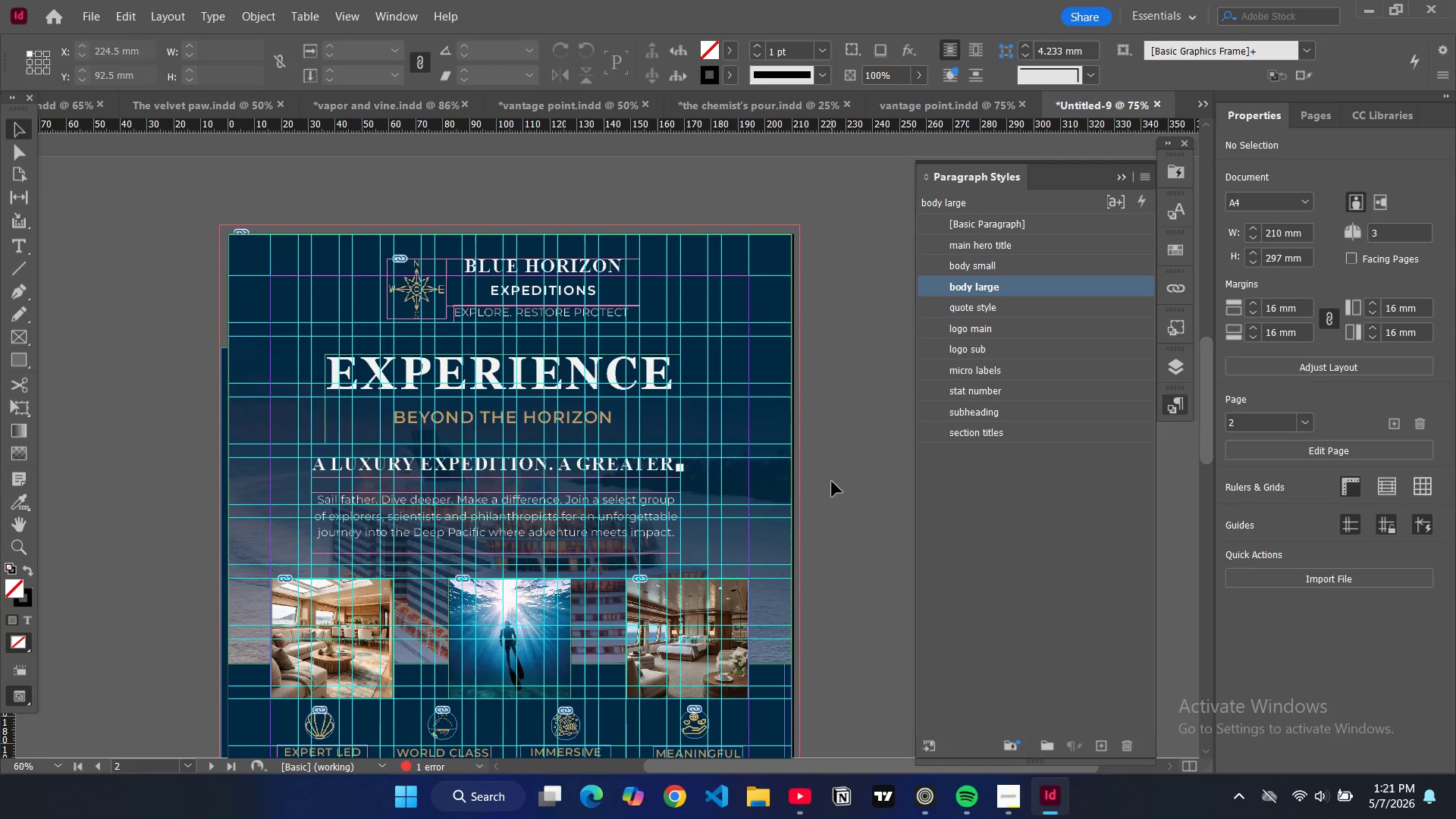 
key(W)
 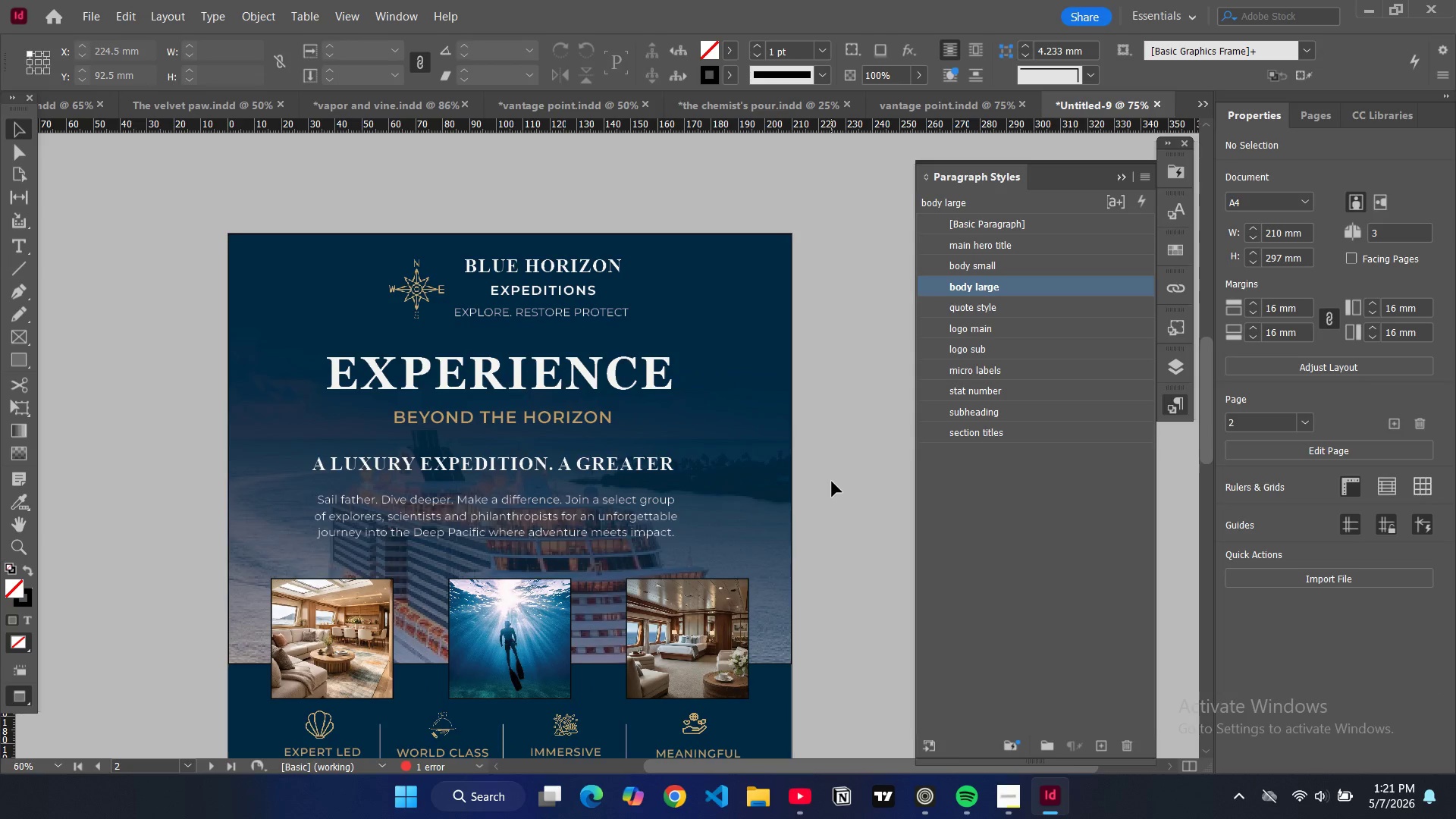 
scroll: coordinate [830, 482], scroll_direction: down, amount: 8.0
 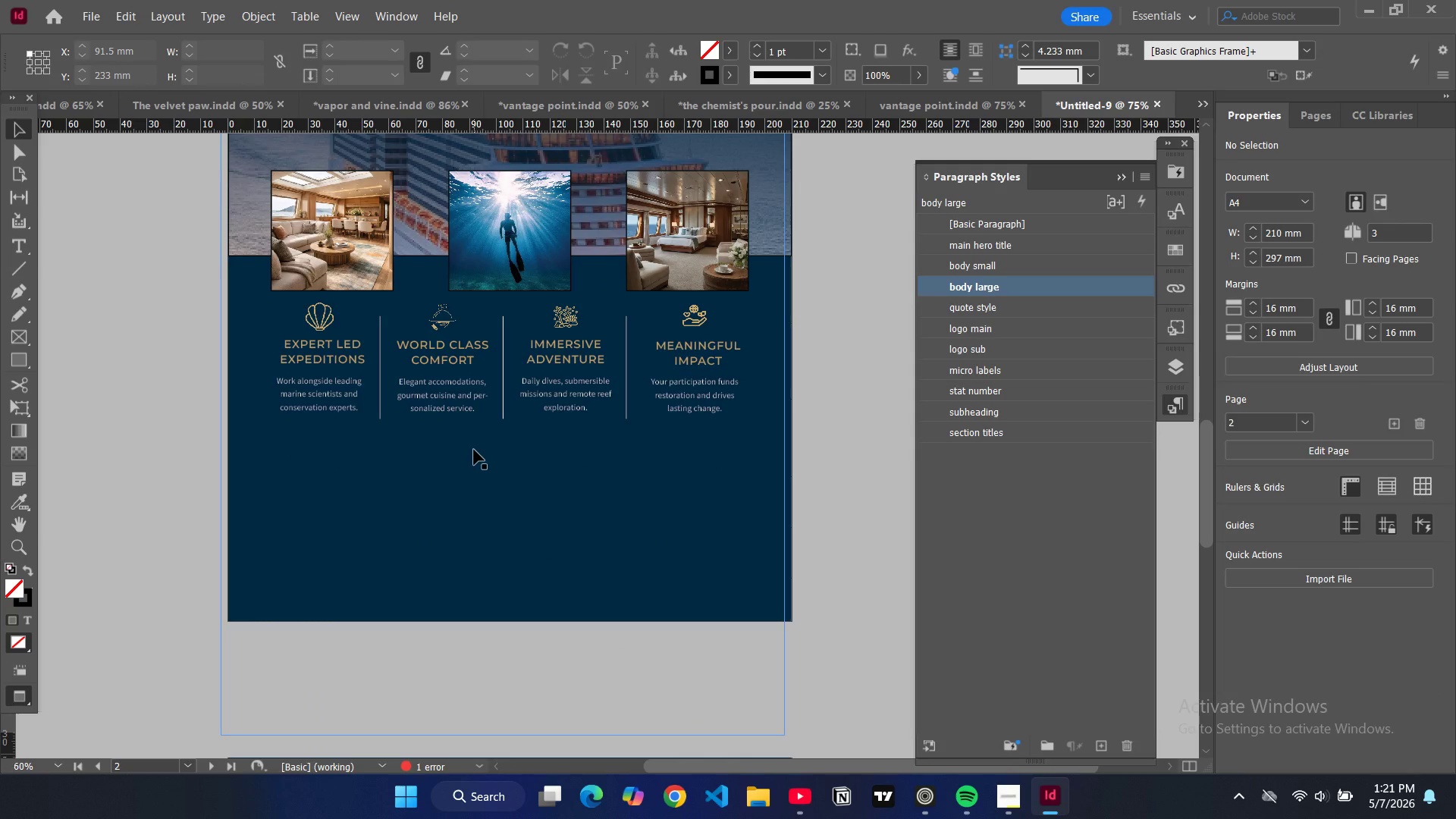 
scroll: coordinate [474, 450], scroll_direction: up, amount: 2.0
 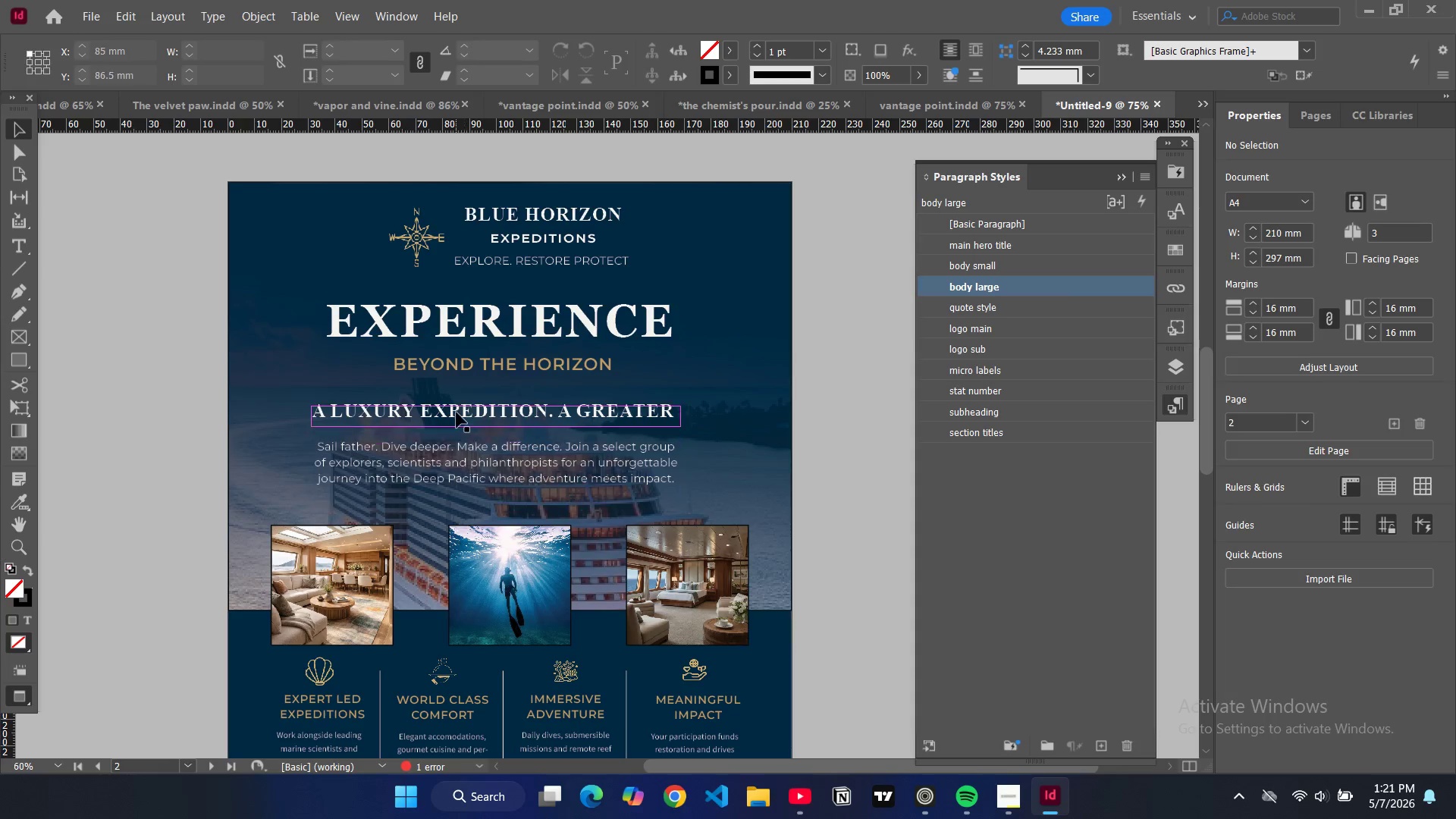 
left_click([457, 413])
 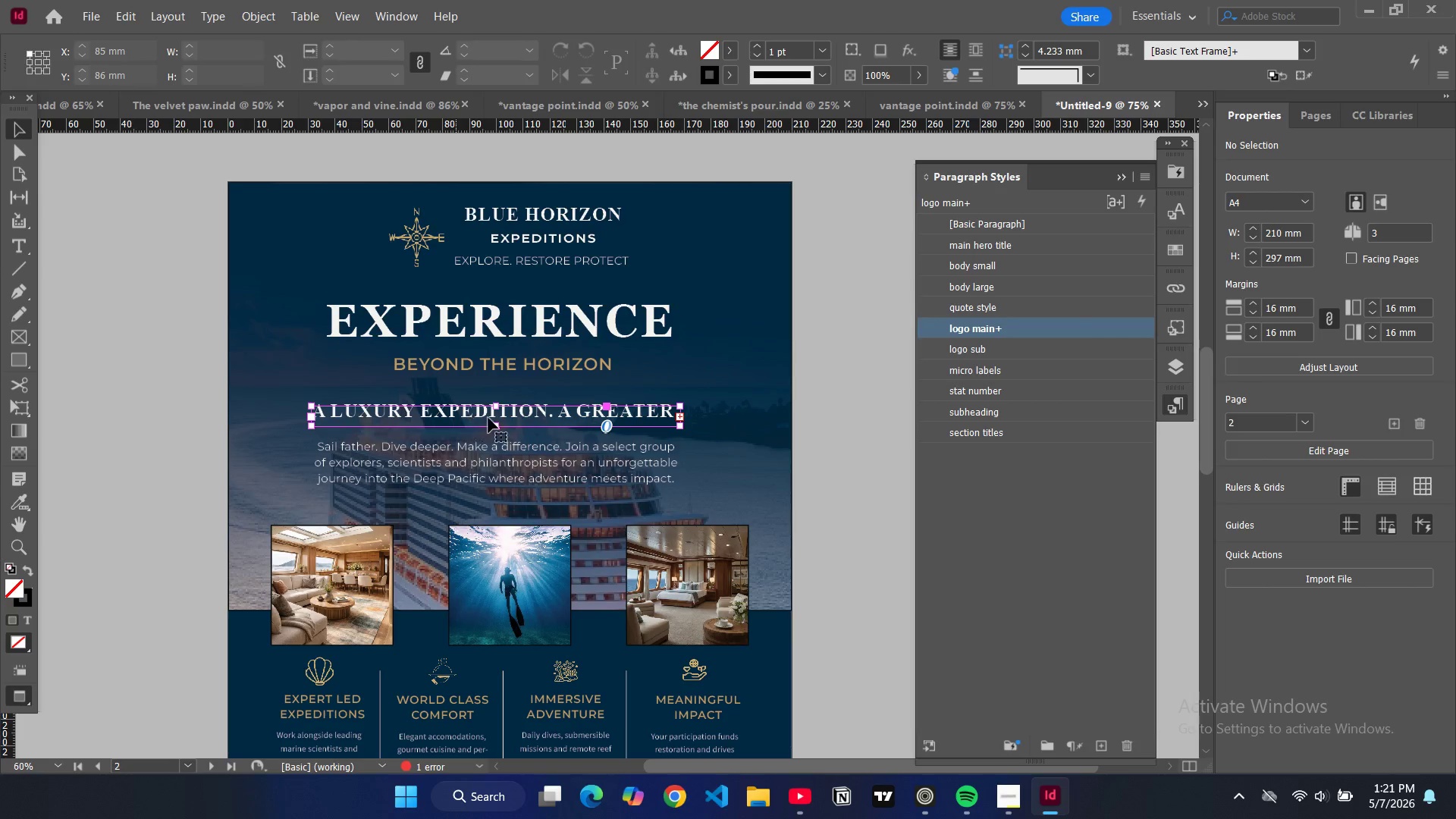 
key(Control+C)
 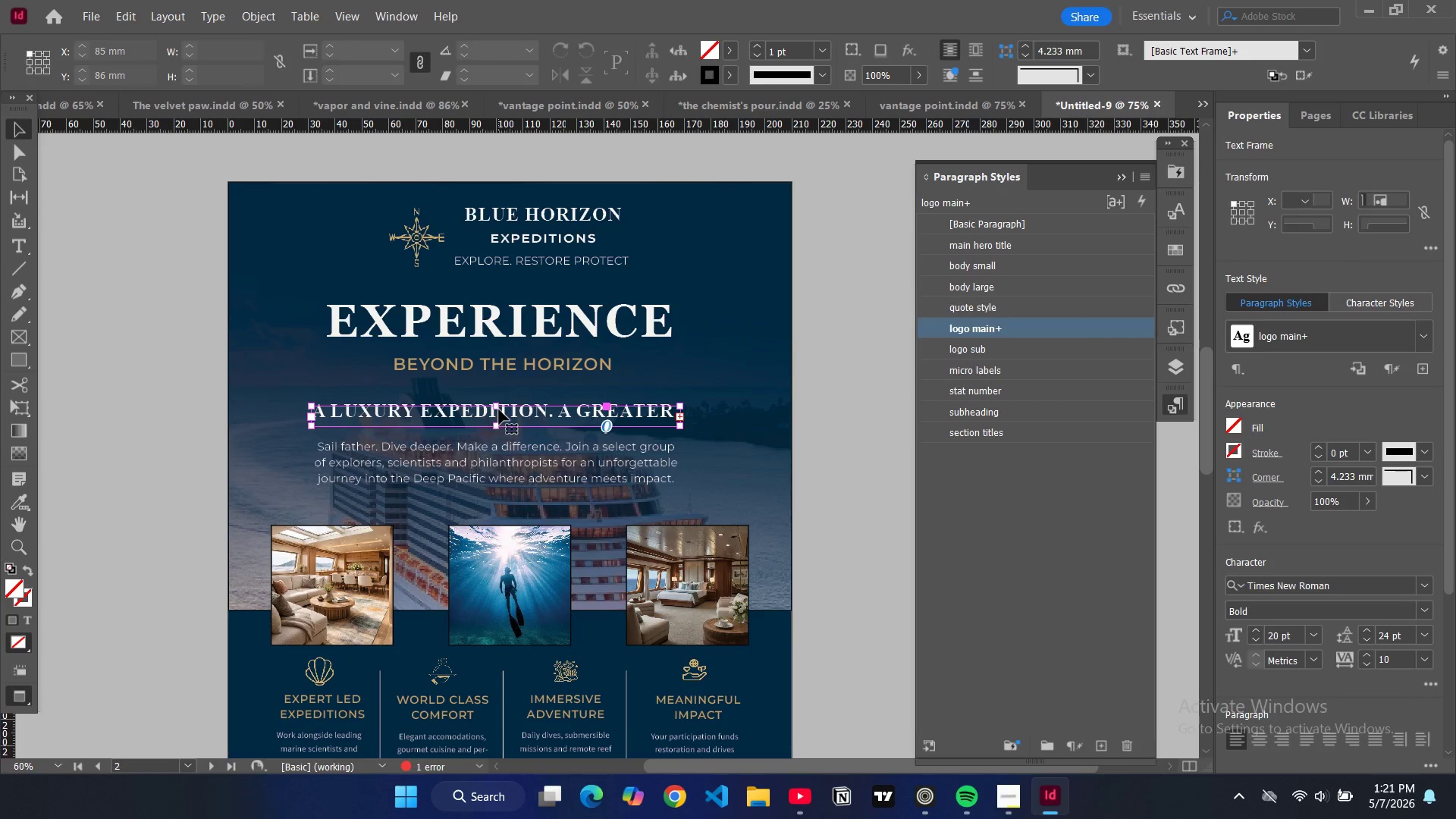 
key(W)
 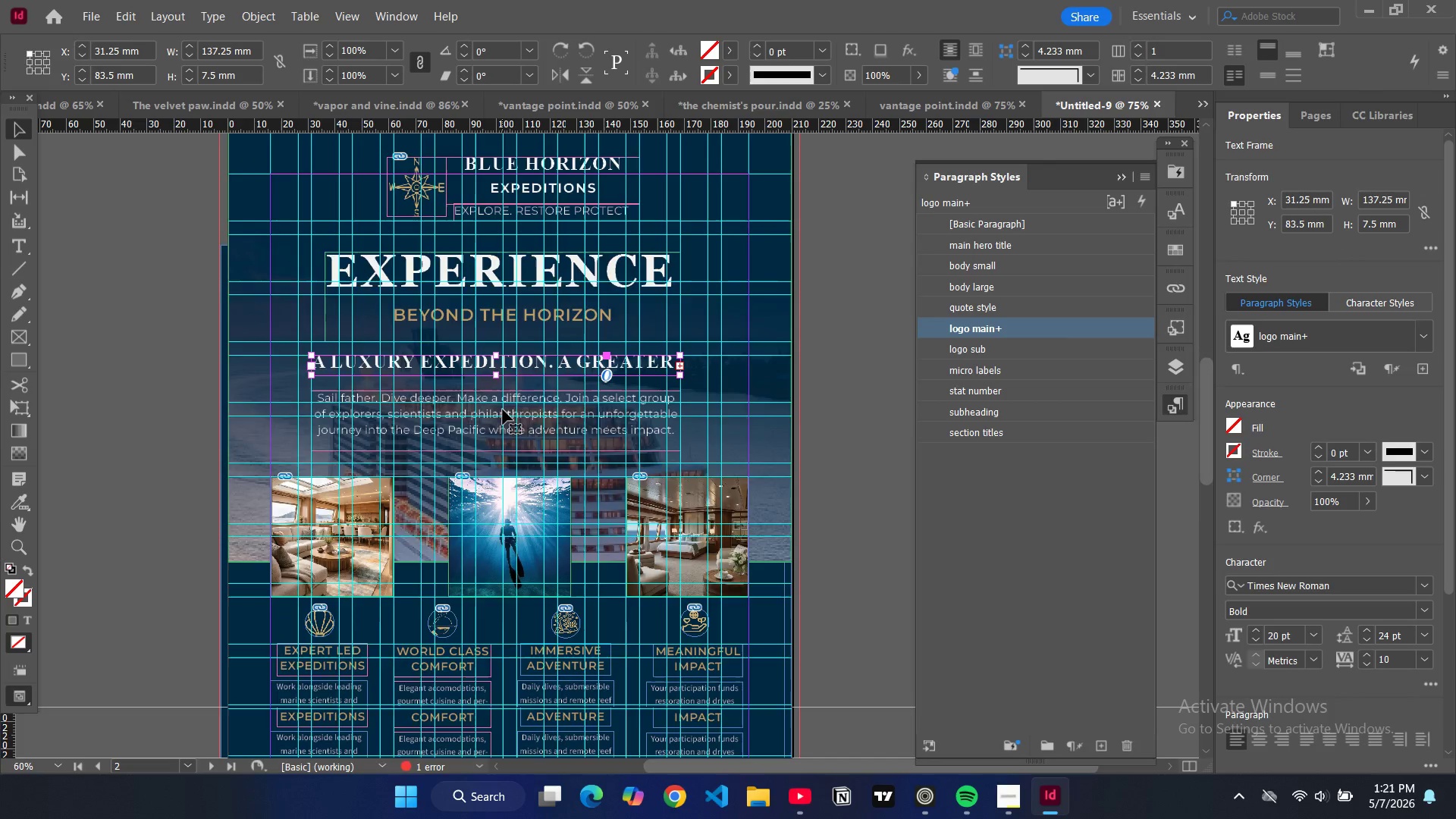 
scroll: coordinate [503, 411], scroll_direction: down, amount: 8.0
 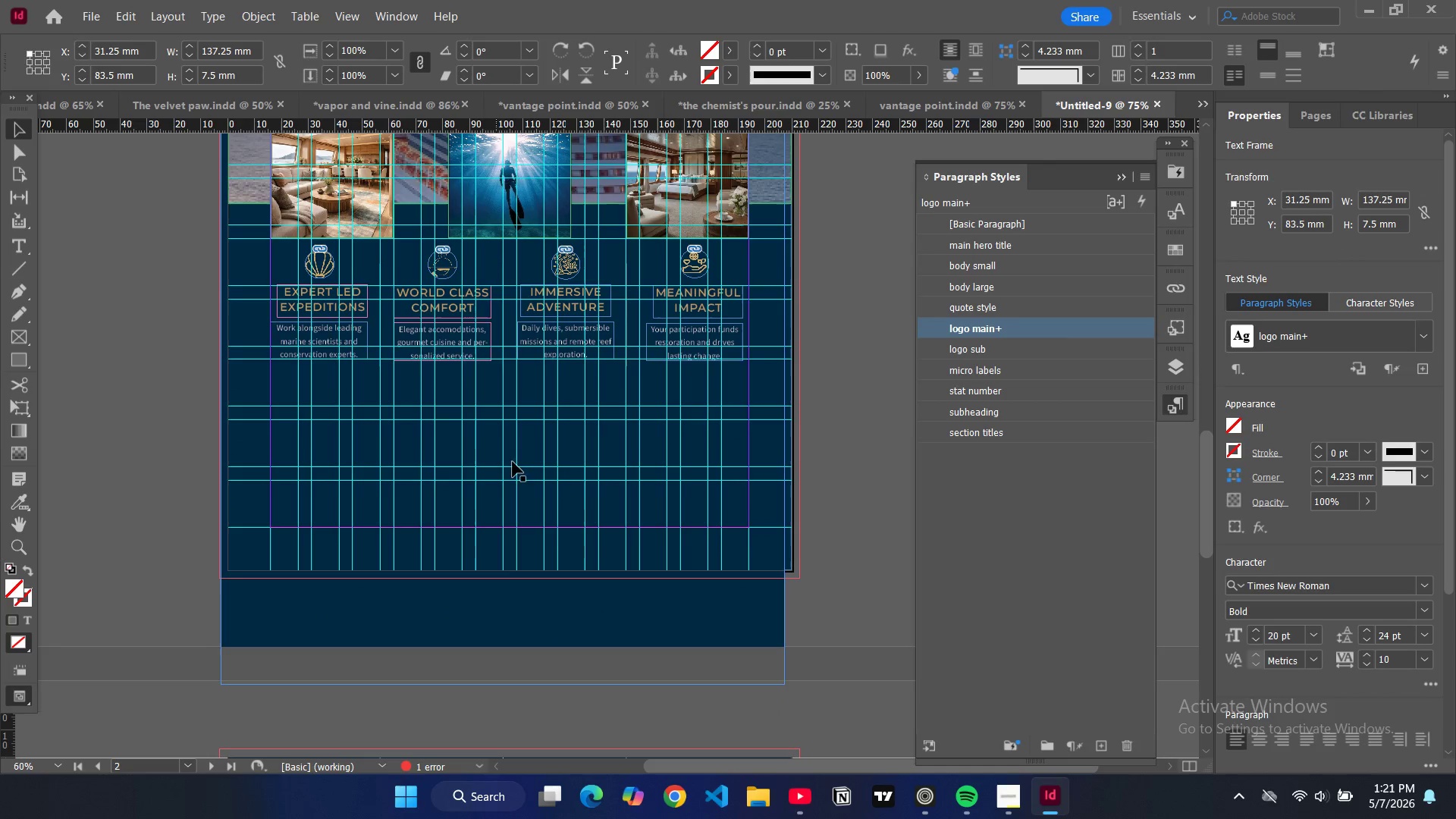 
scroll: coordinate [519, 461], scroll_direction: up, amount: 8.0
 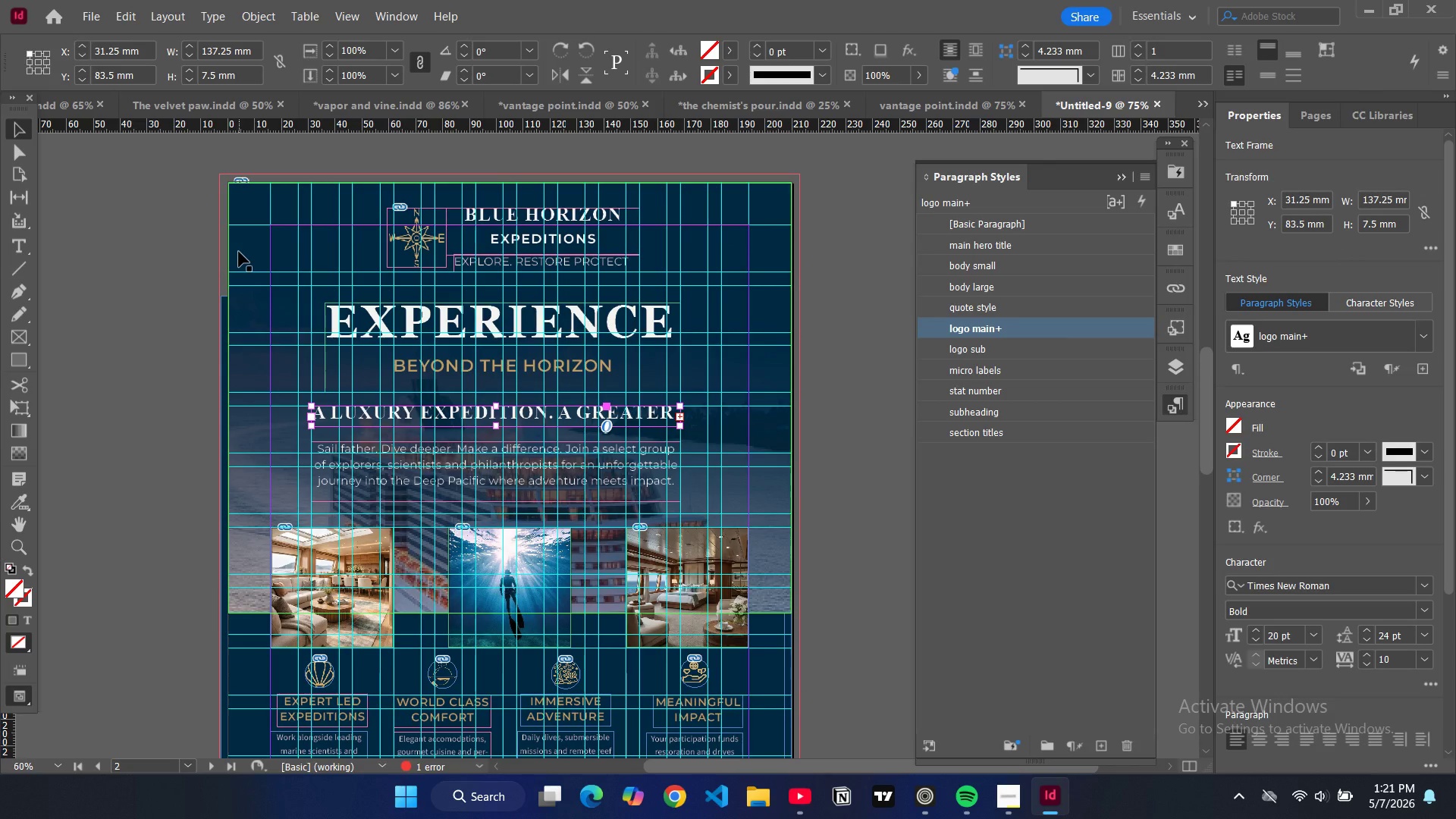 
left_click([224, 303])
 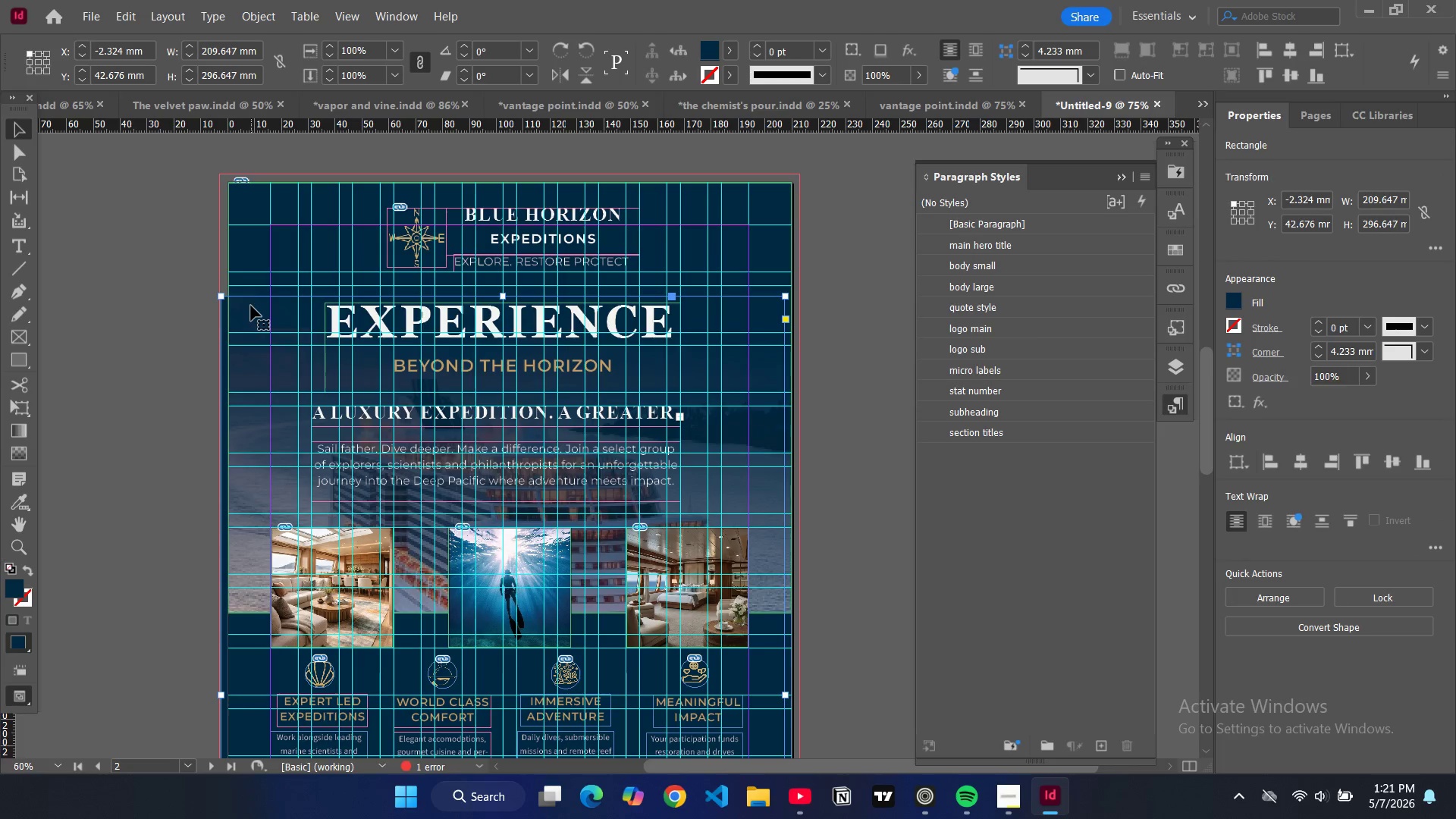 
left_click_drag(start_coordinate=[251, 306], to_coordinate=[261, 191])
 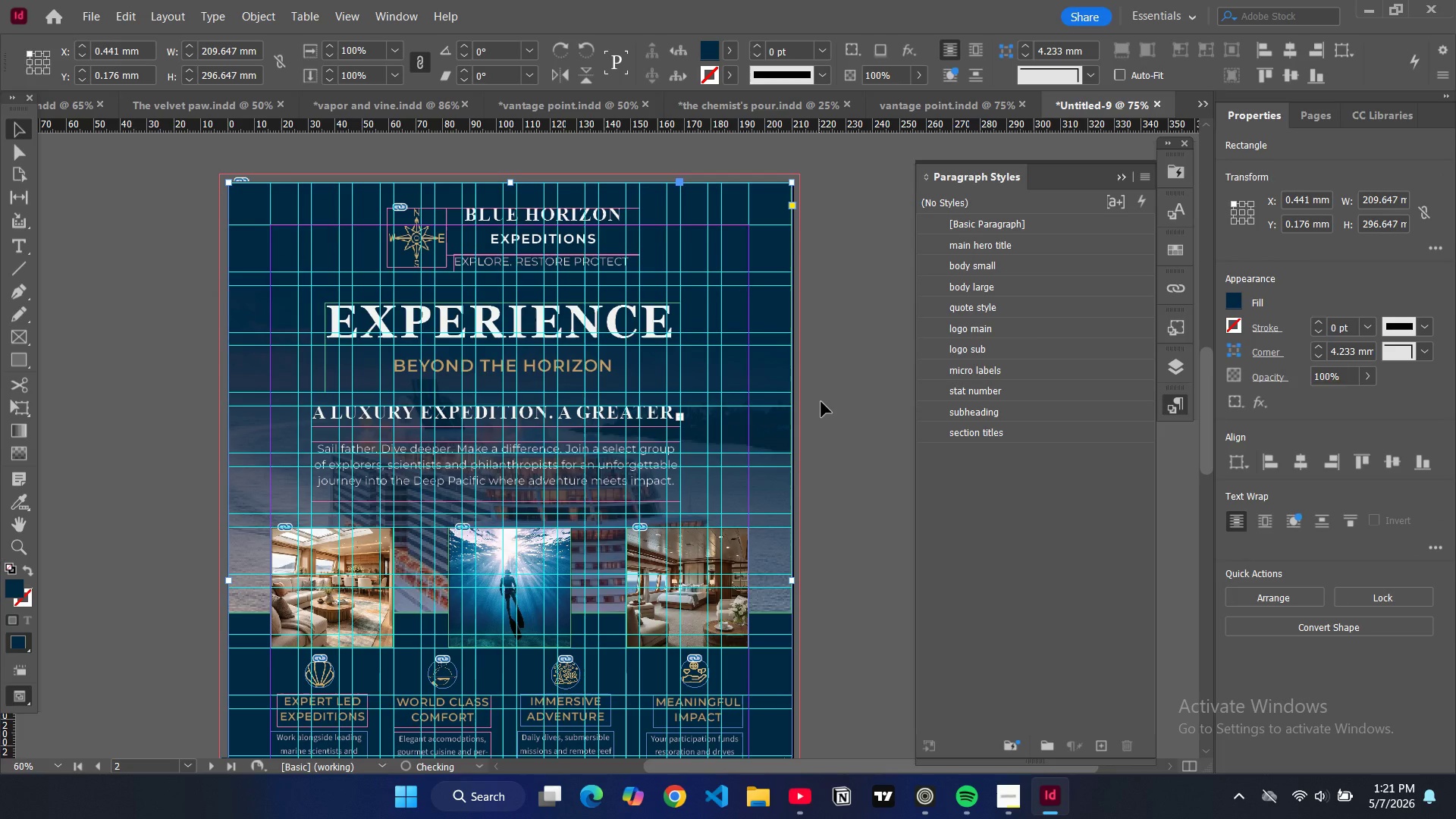 
left_click([821, 402])
 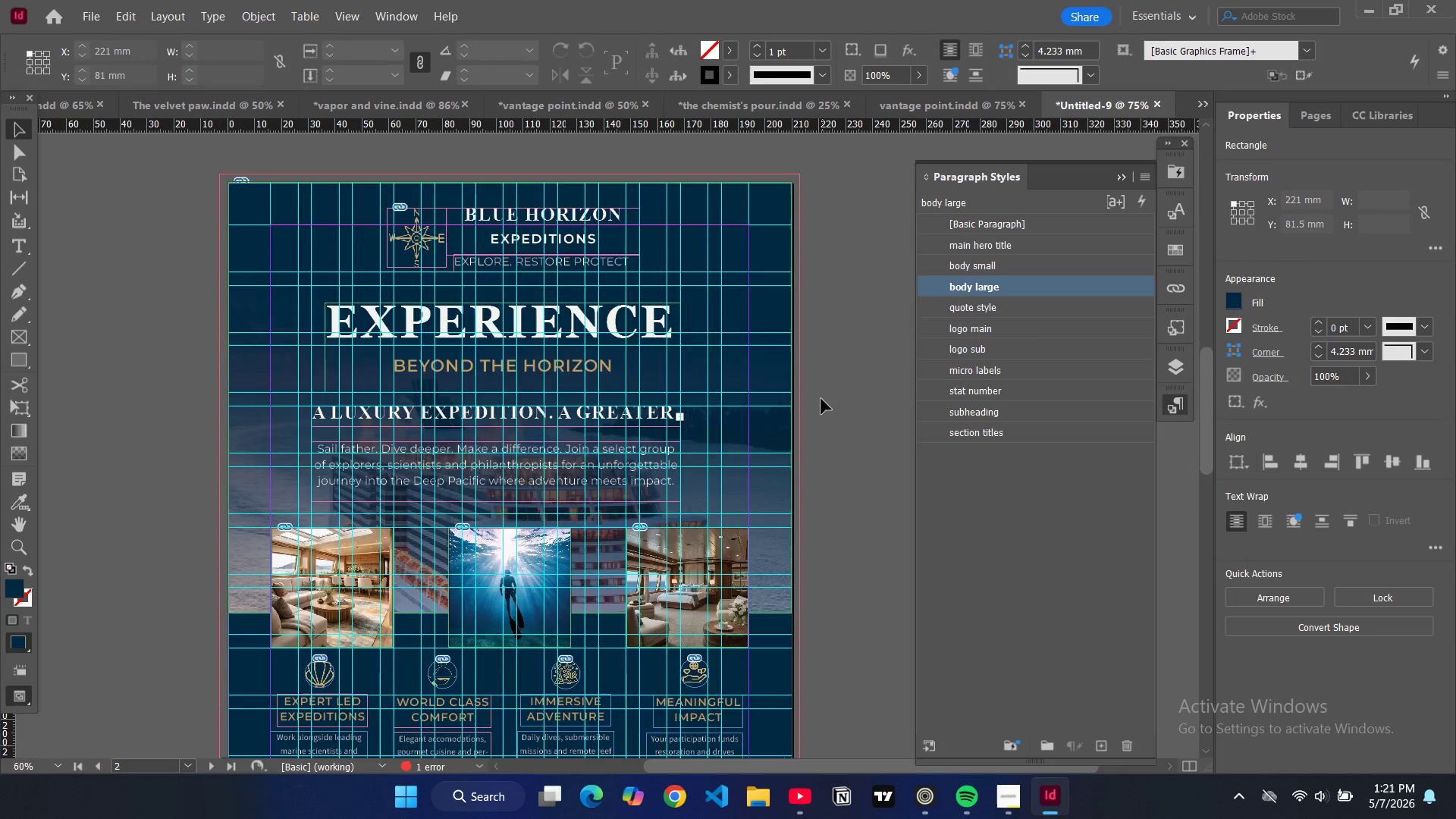 
scroll: coordinate [824, 405], scroll_direction: down, amount: 7.0
 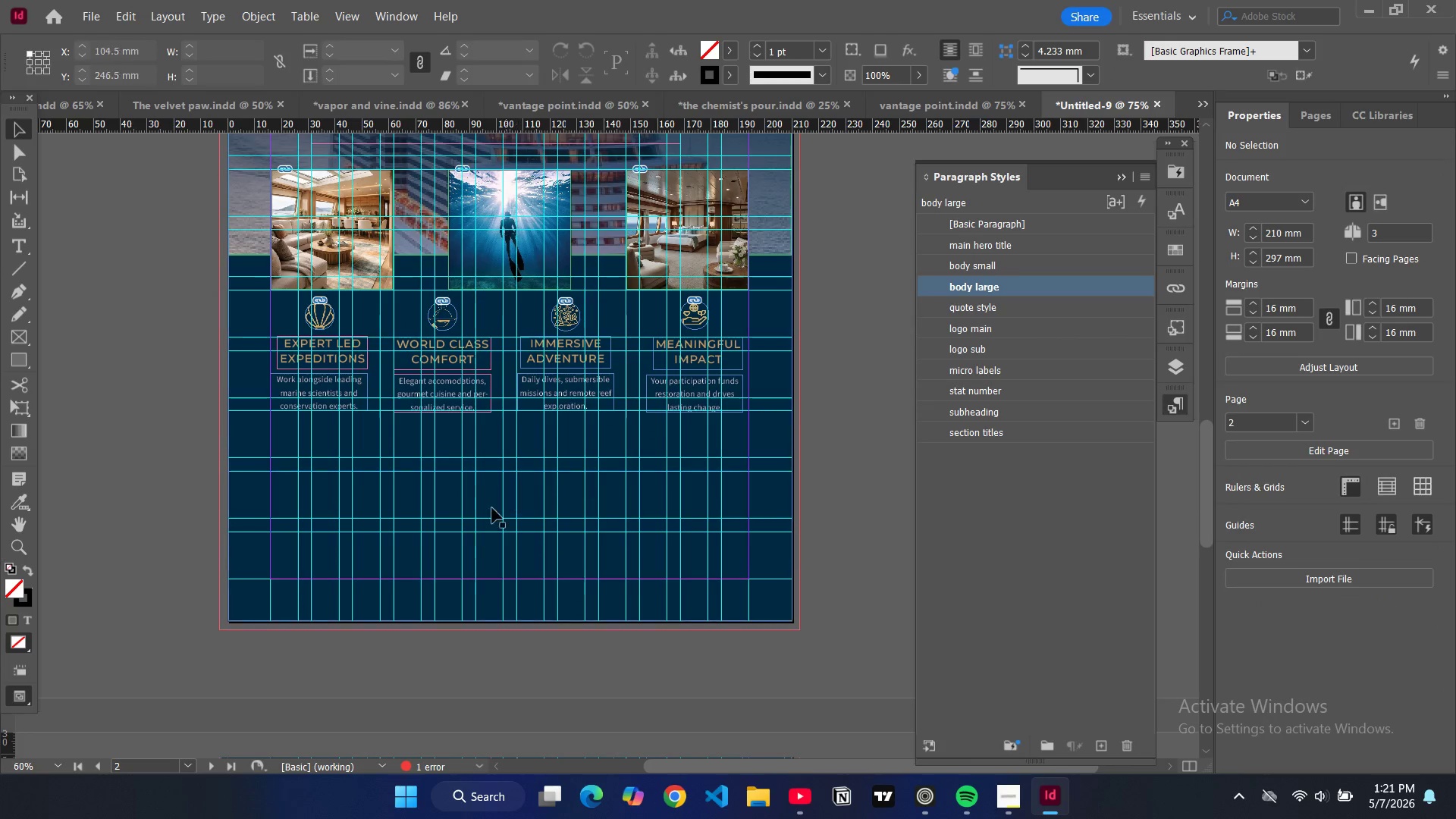 
hold_key(key=ControlLeft, duration=0.34)
 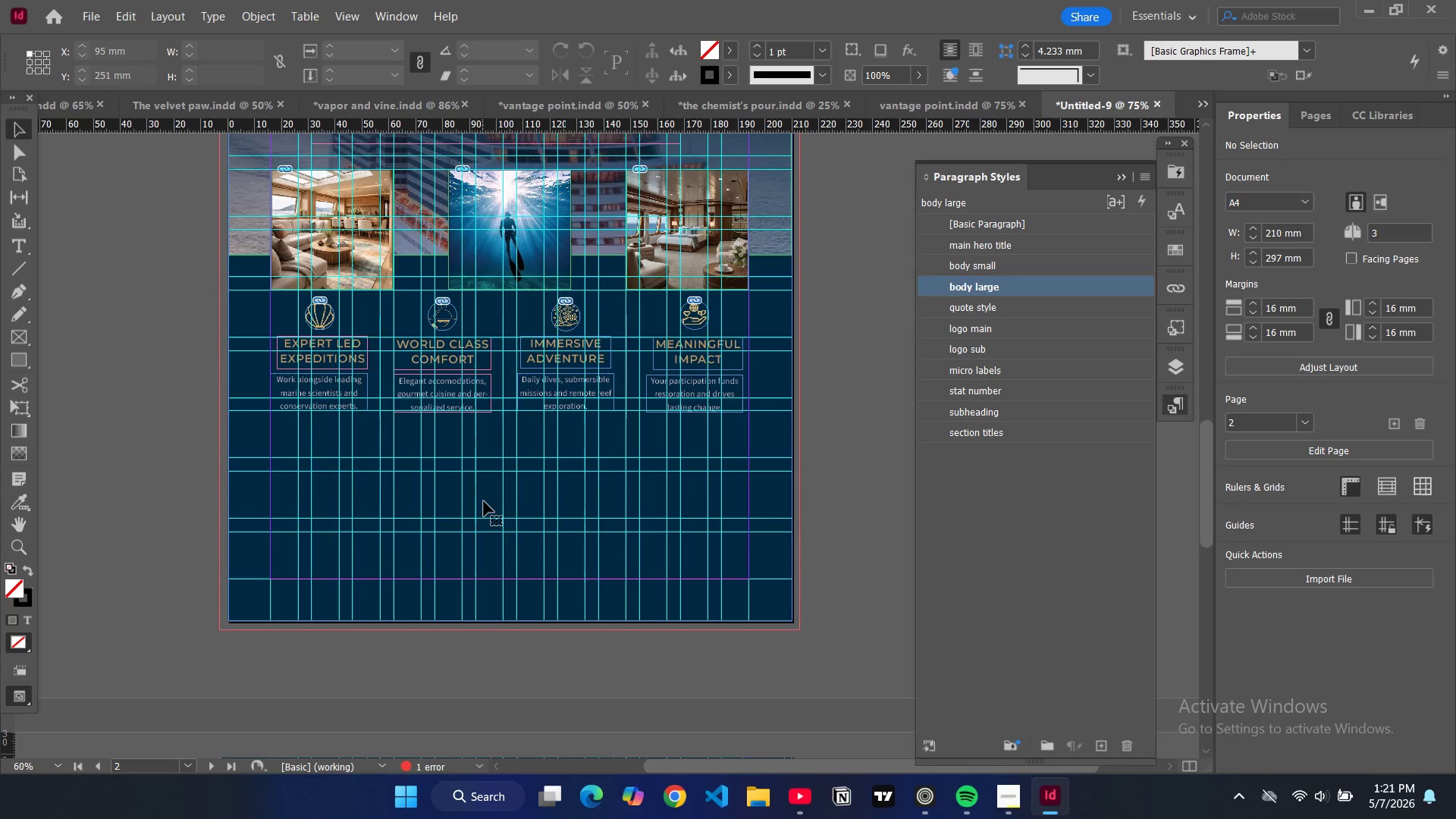 
left_click([484, 501])
 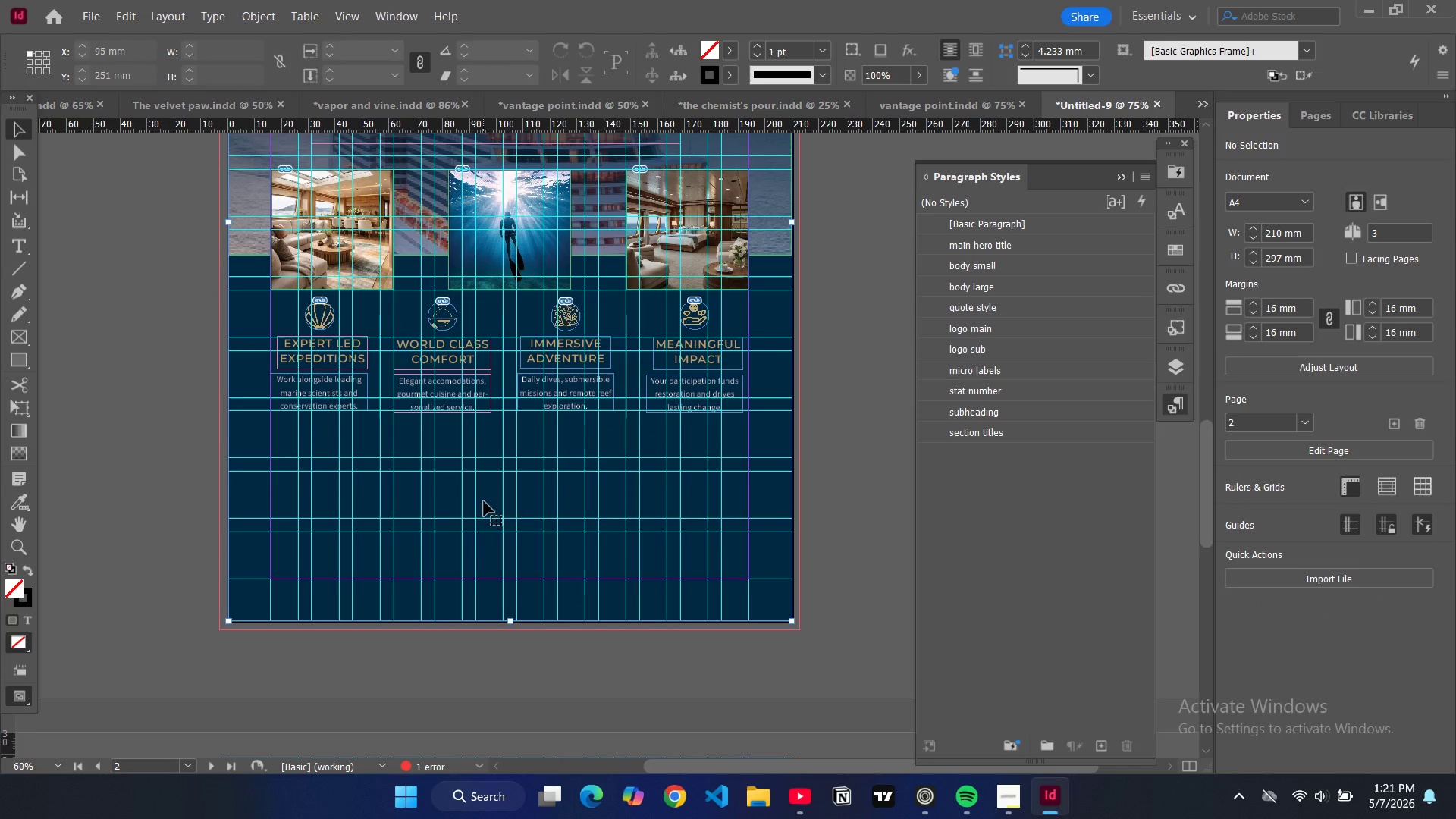 
key(Control+V)
 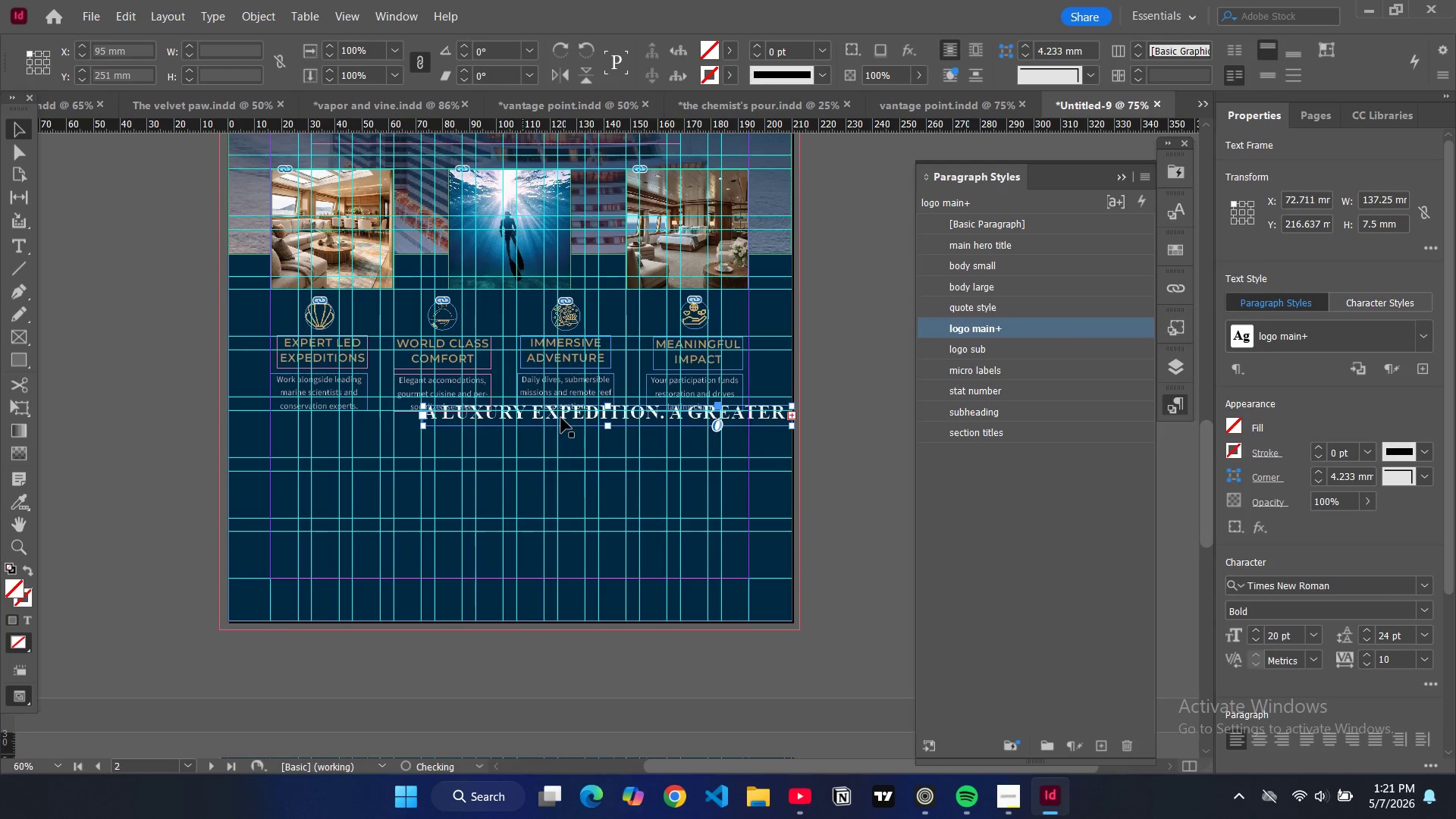 
left_click_drag(start_coordinate=[571, 414], to_coordinate=[456, 463])
 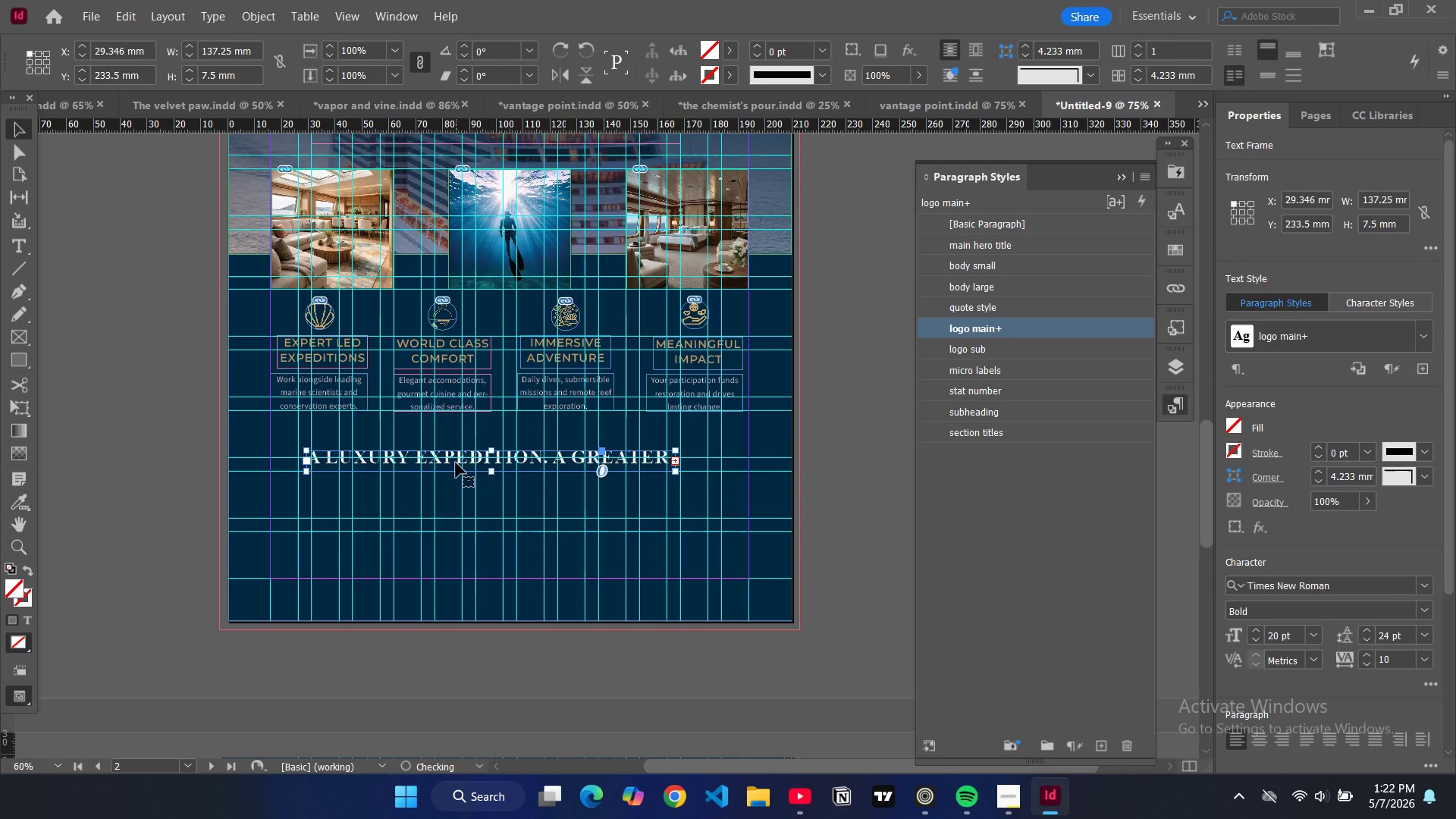 
double_click([456, 463])
 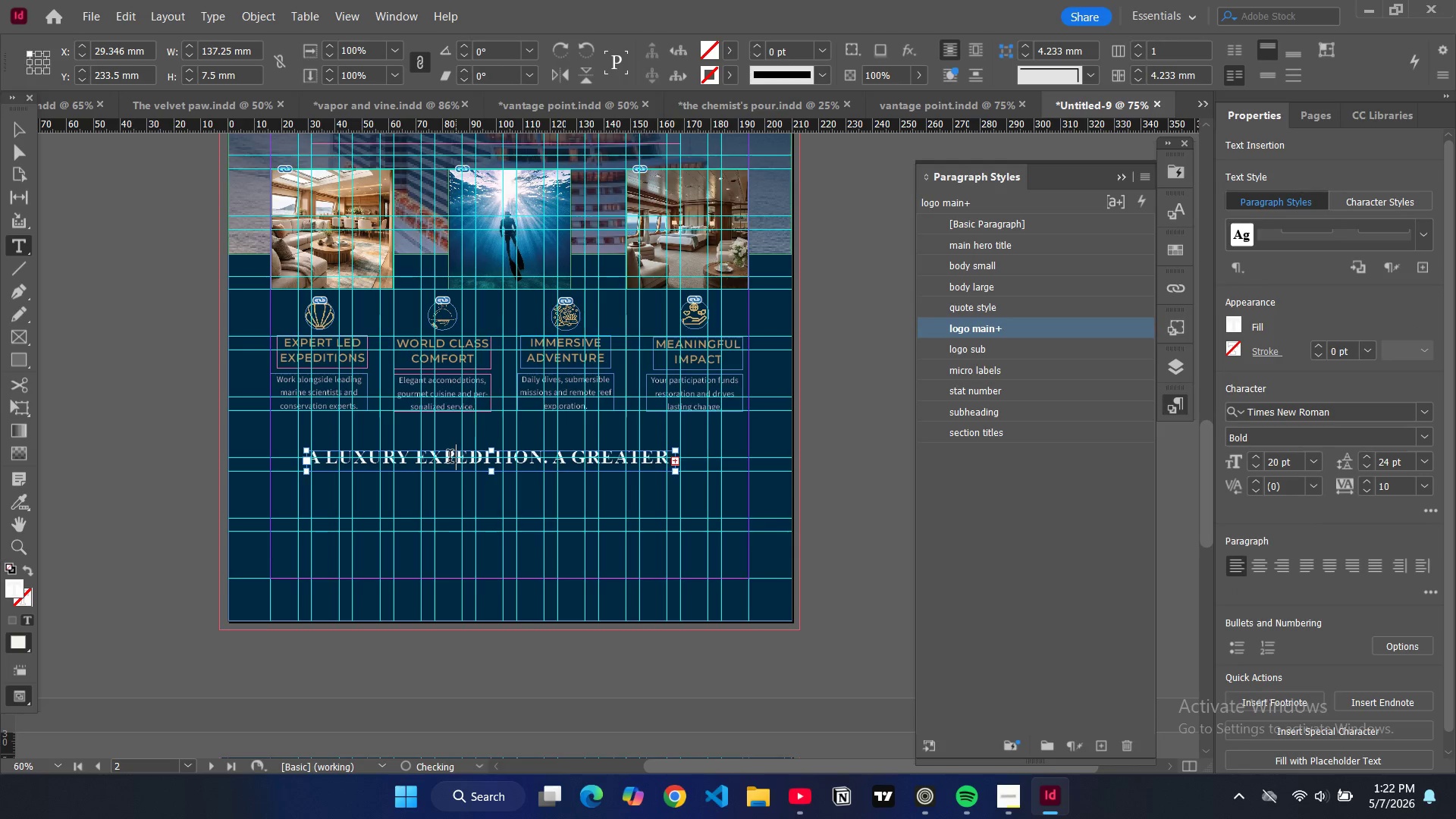 
key(Control+ControlLeft)
 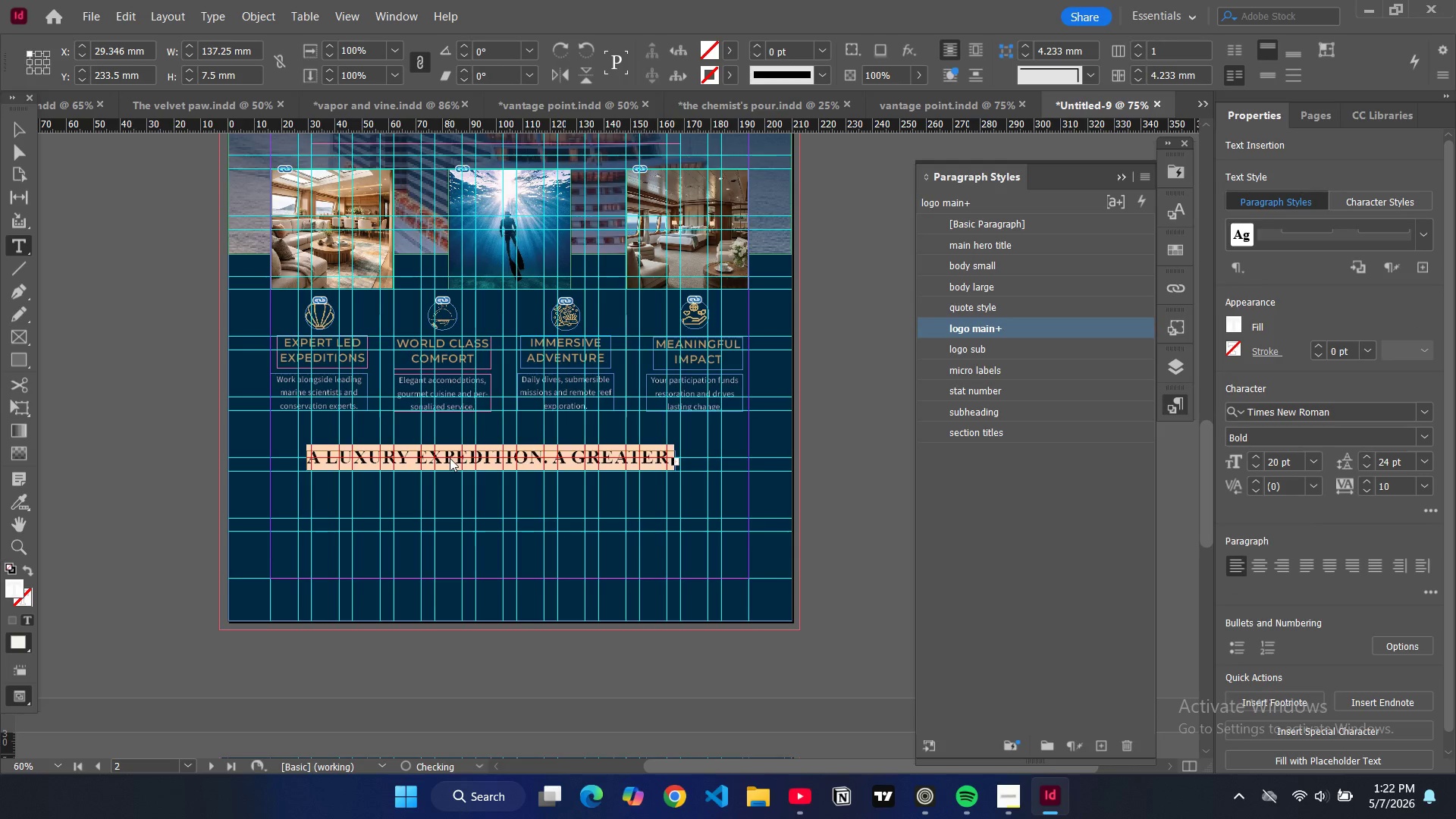 
key(Control+A)
 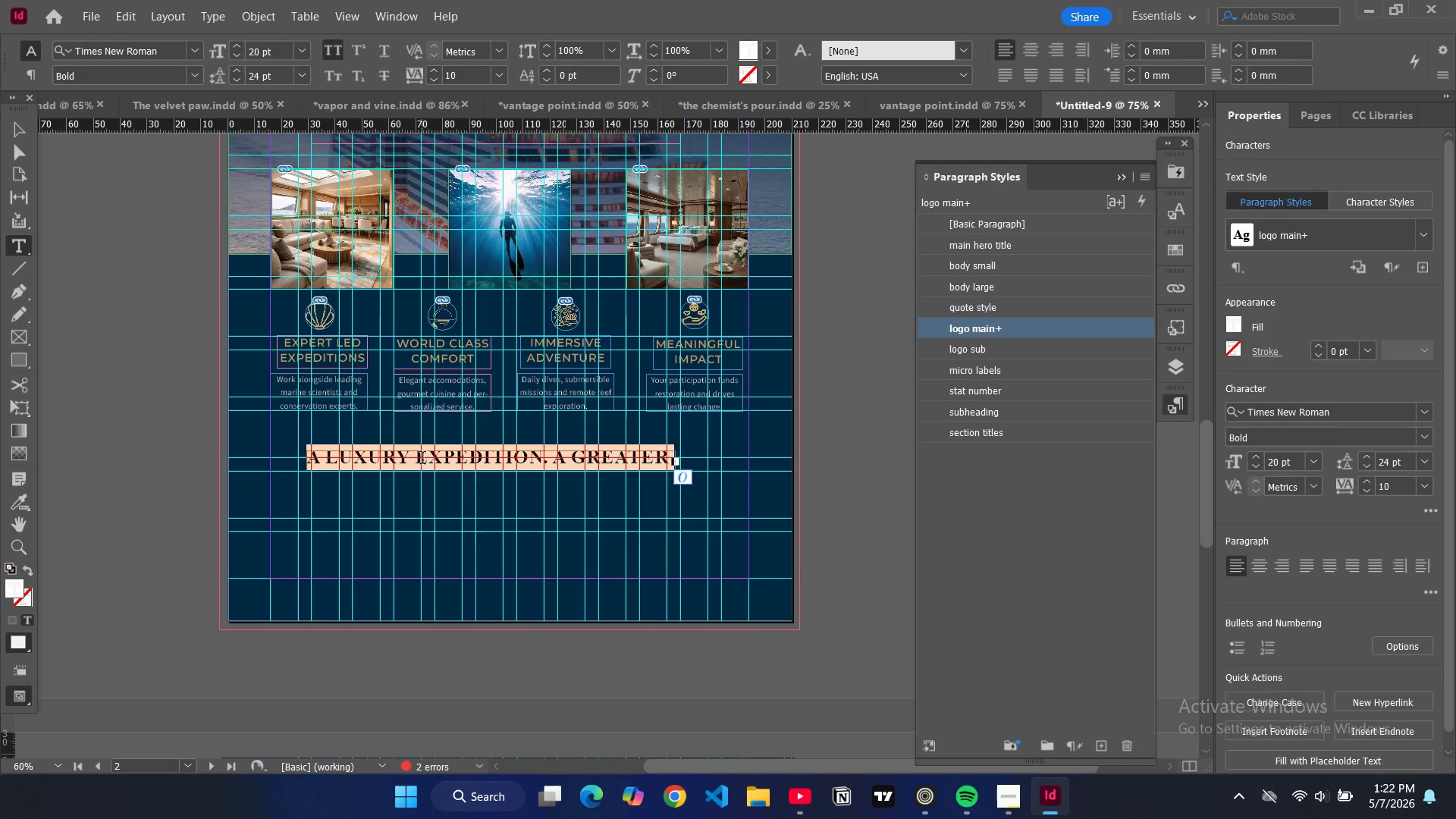 
type("the ocean stirs )
 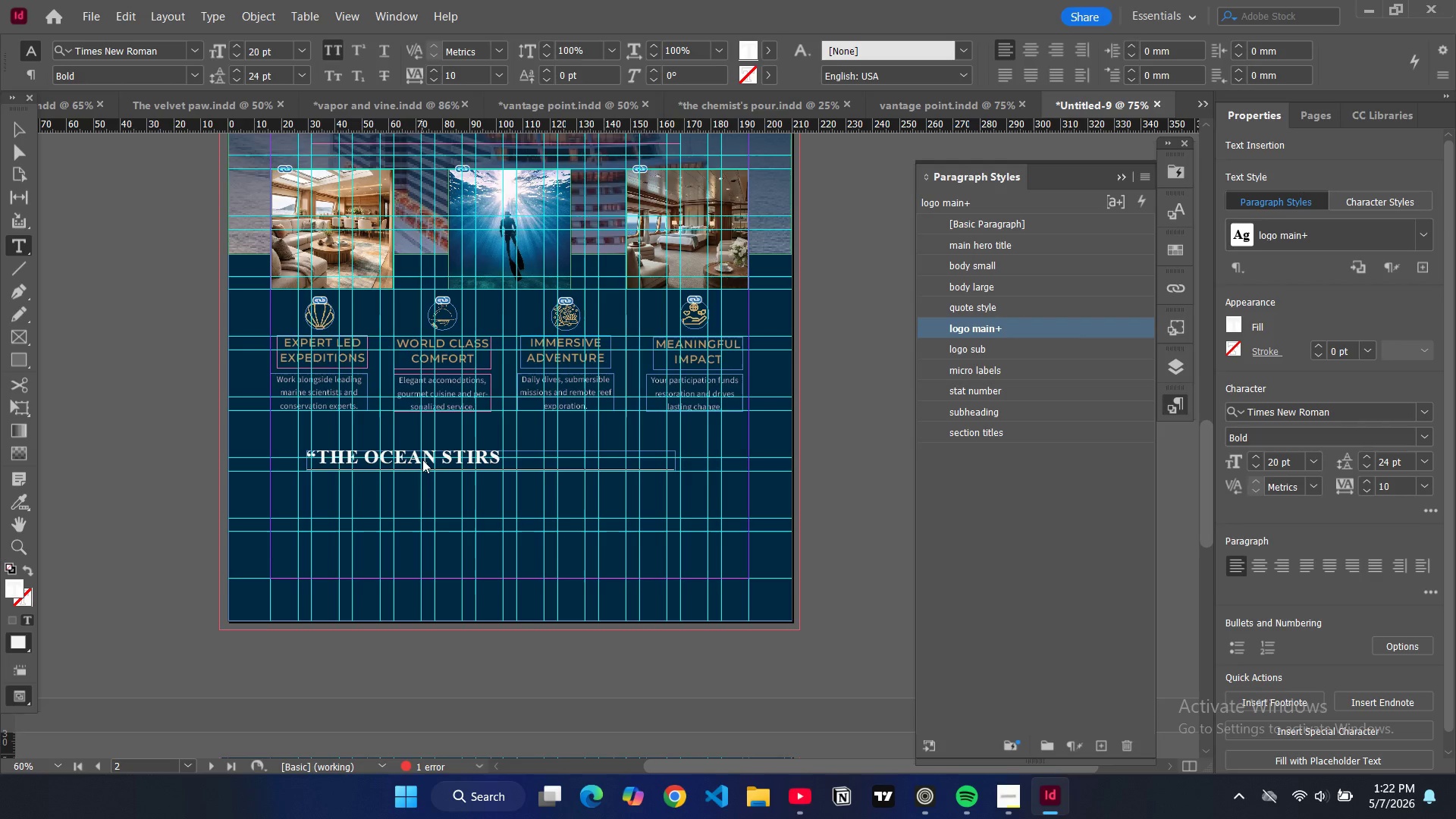 
type(the heart )
key(Backspace)
type(, inpires the imagination)
 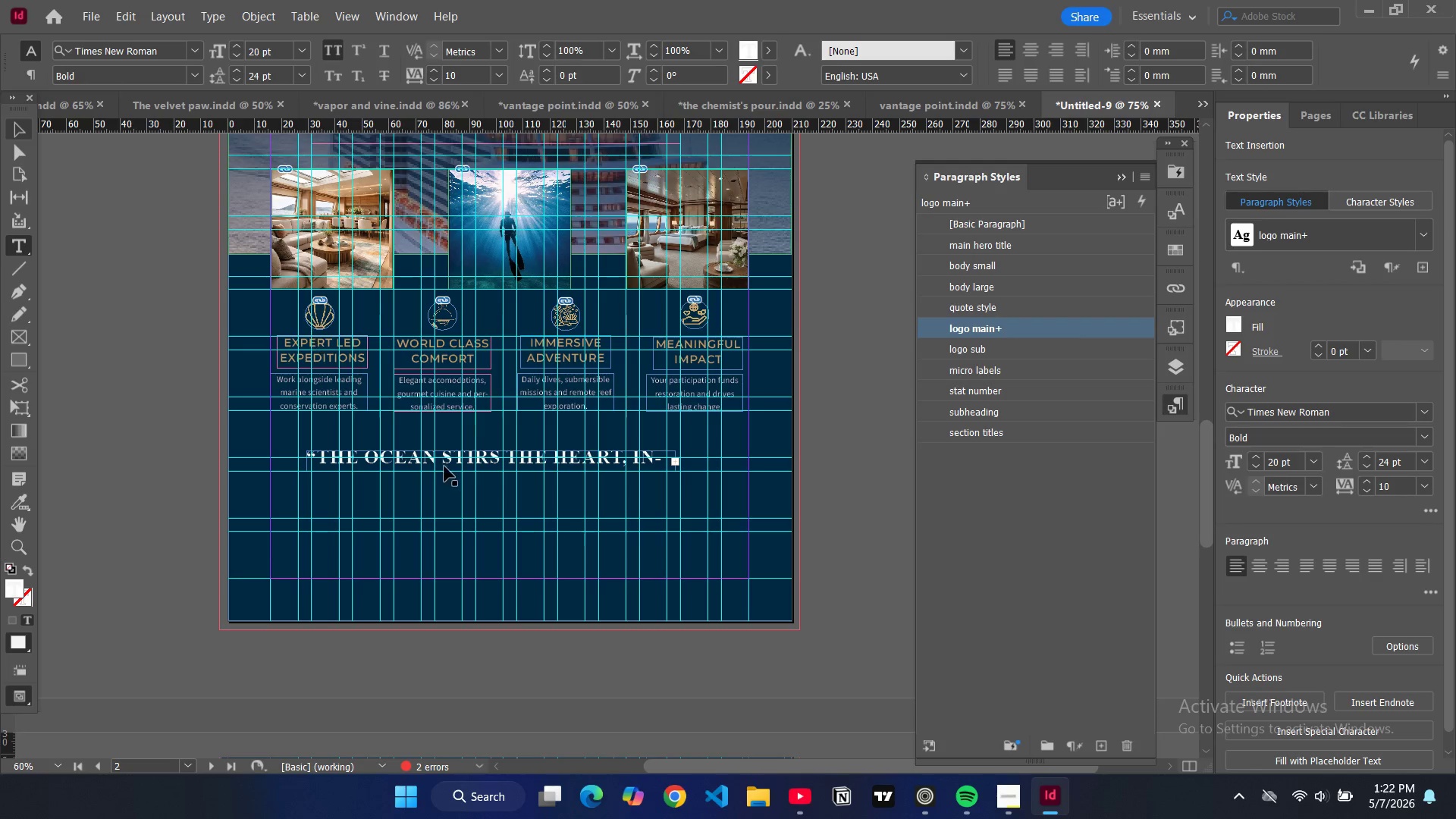 
left_click_drag(start_coordinate=[414, 462], to_coordinate=[375, 464])
 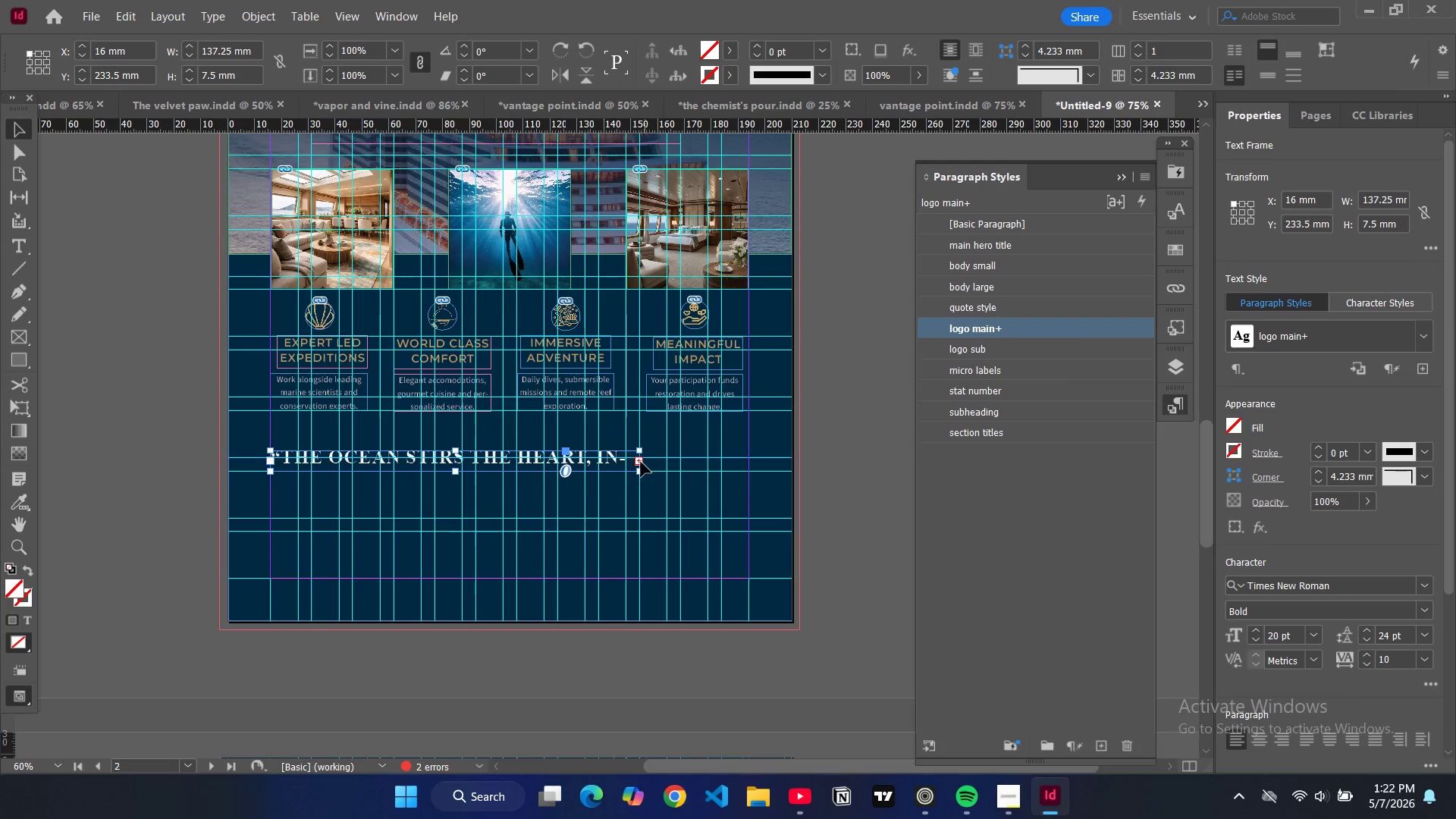 
left_click_drag(start_coordinate=[641, 462], to_coordinate=[750, 465])
 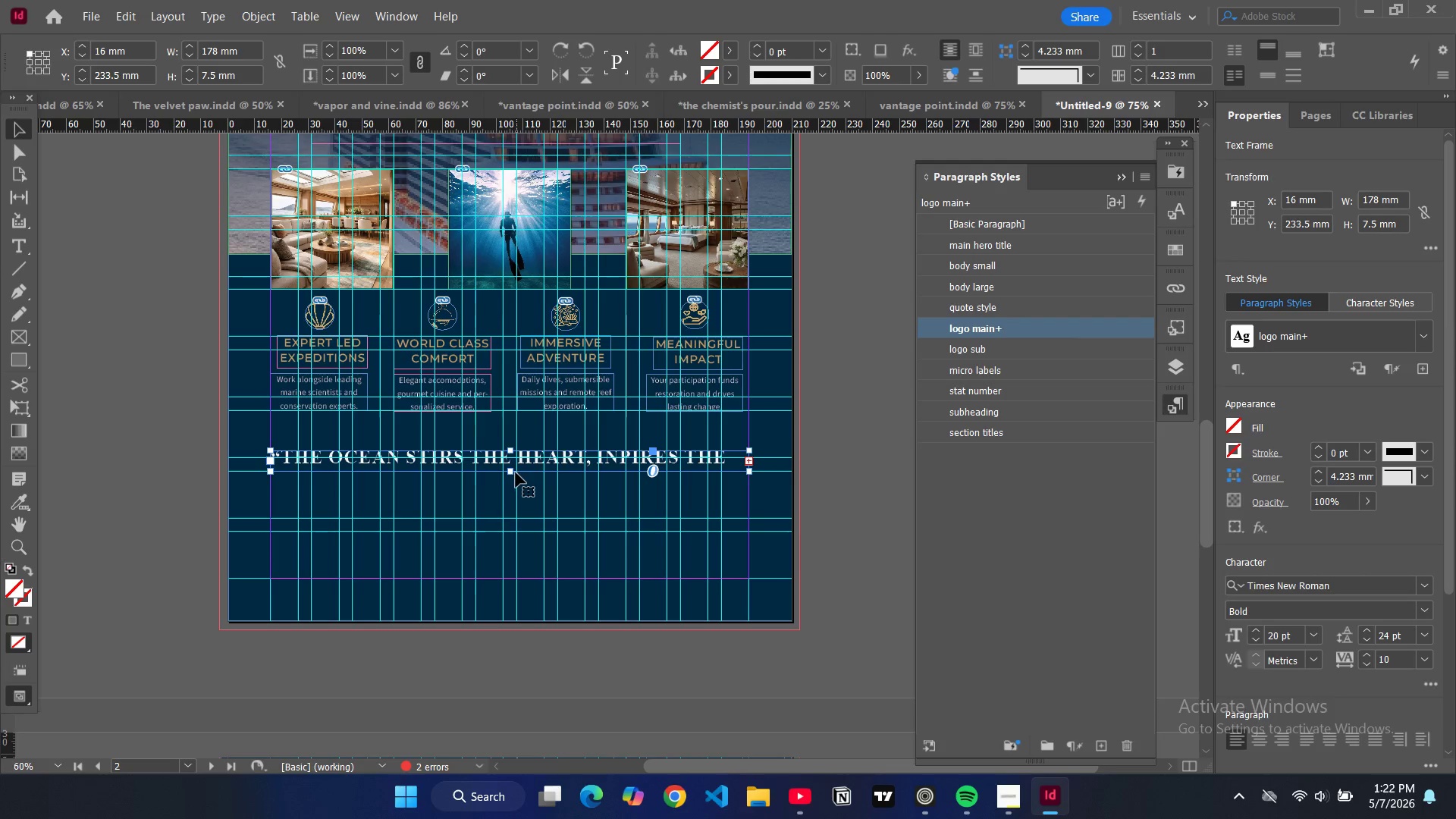 
left_click_drag(start_coordinate=[512, 472], to_coordinate=[517, 529])
 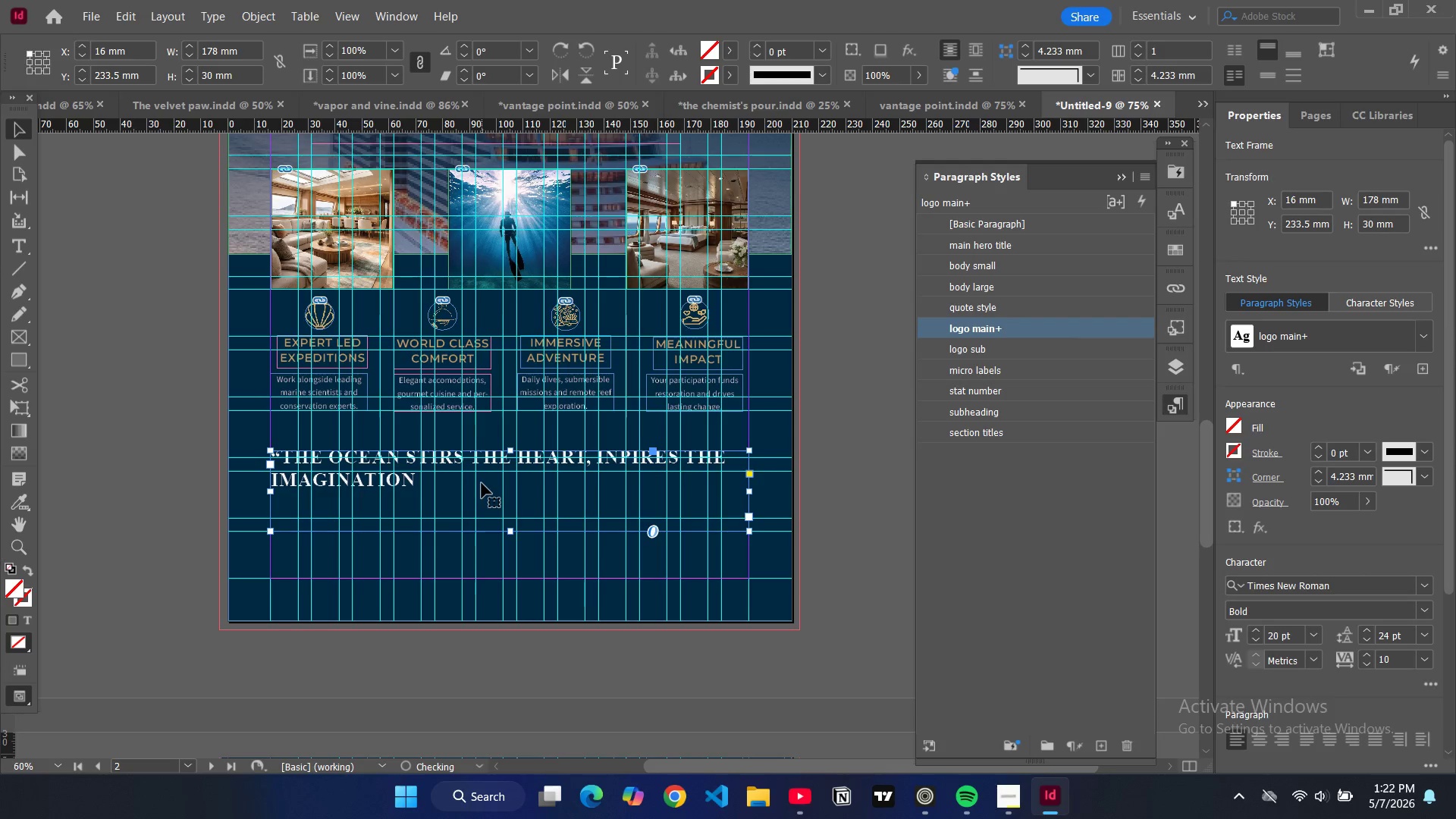 
double_click([482, 483])
 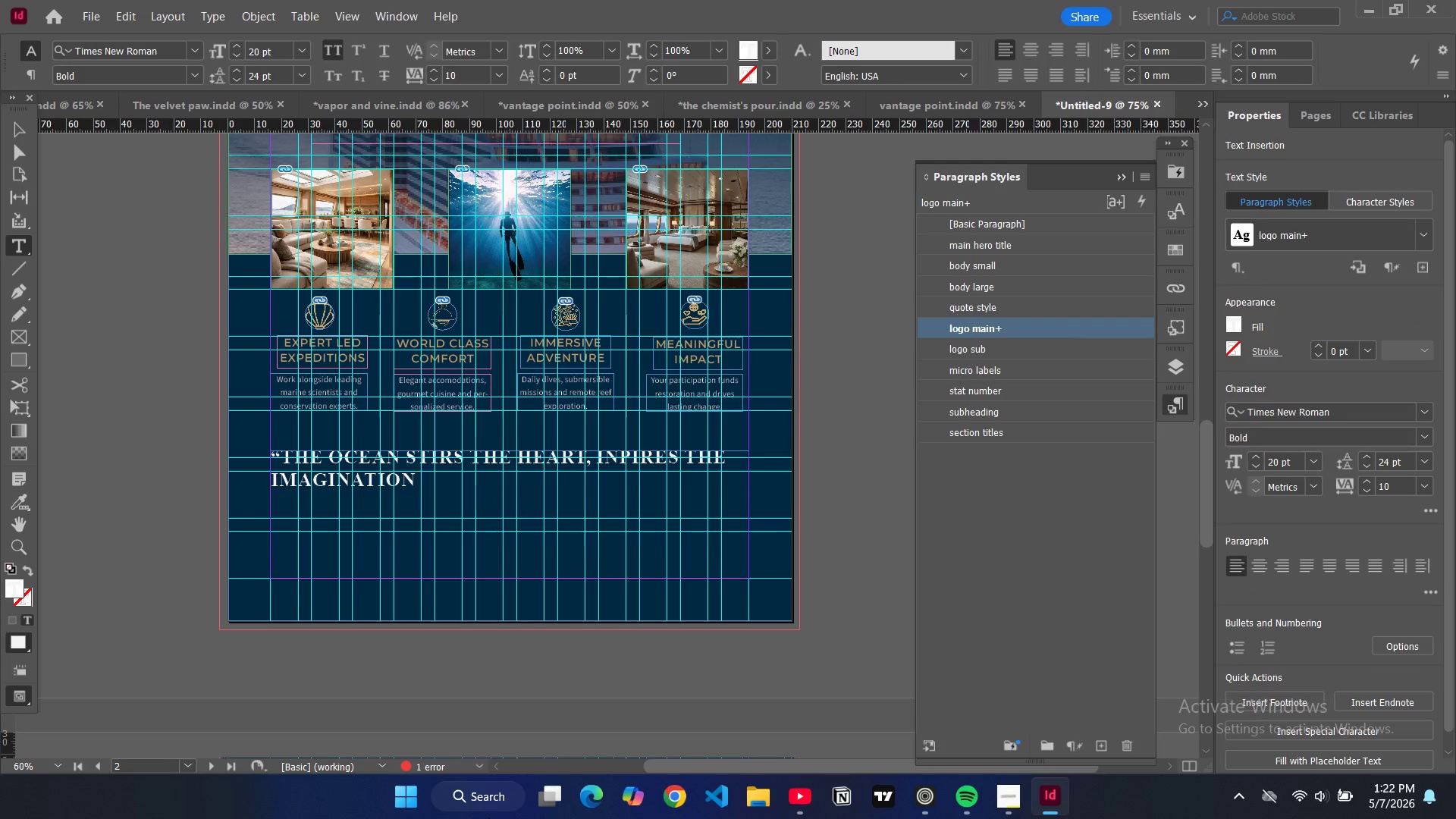 
type(.)
key(Backspace)
type( and brings eernal )
 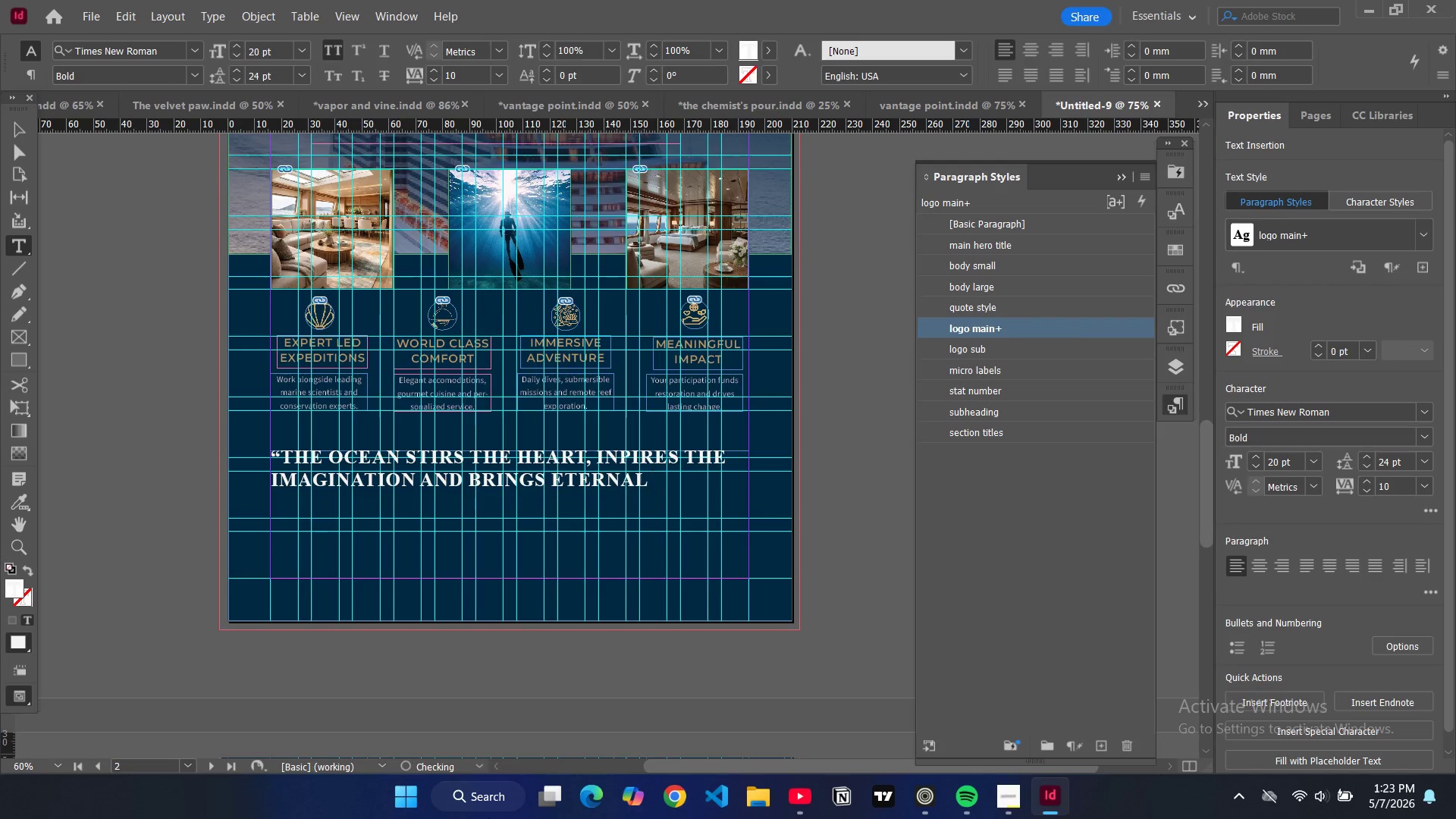 
hold_key(key=T, duration=6.72)
 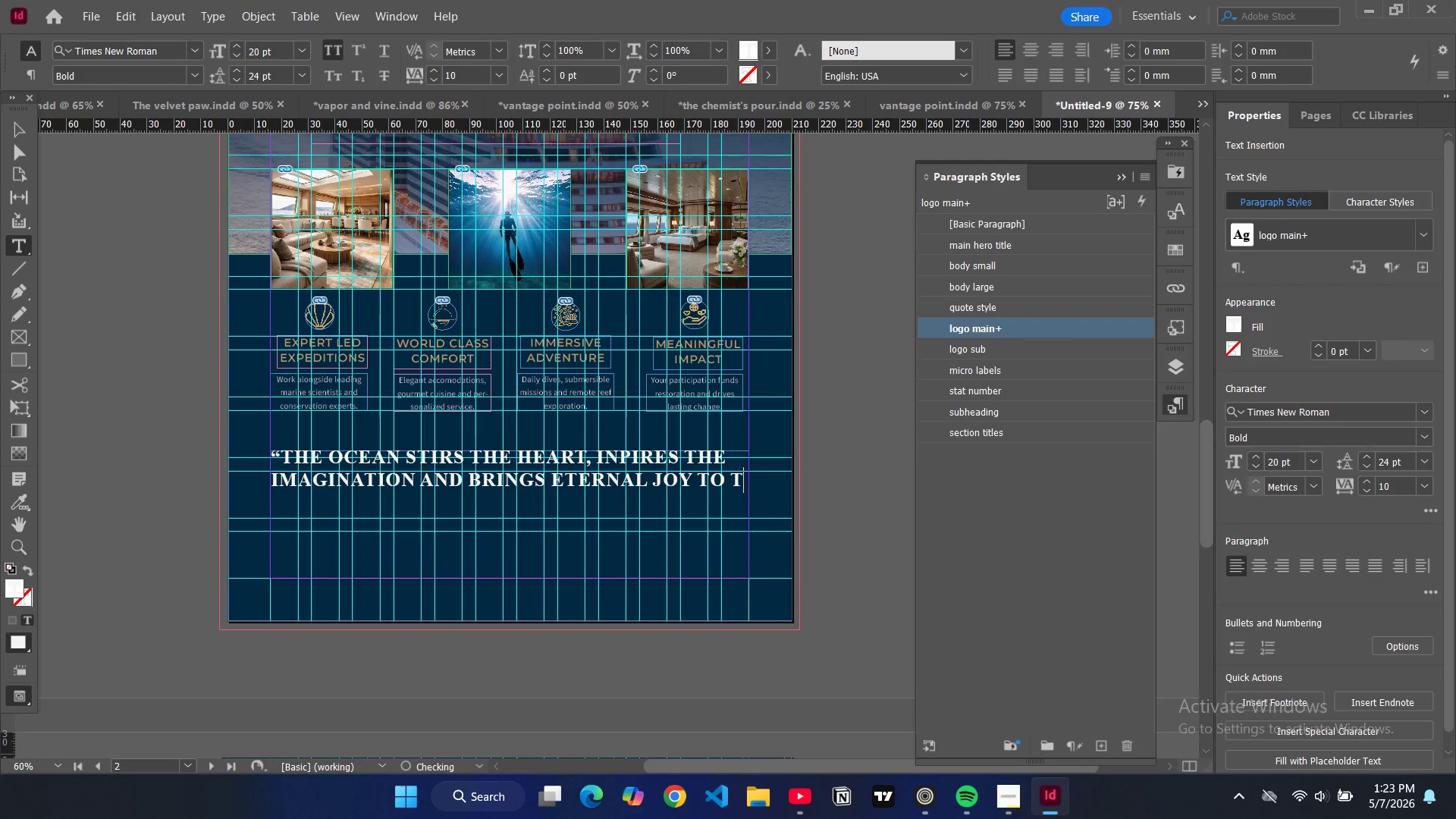 
type(joy o the soul")
 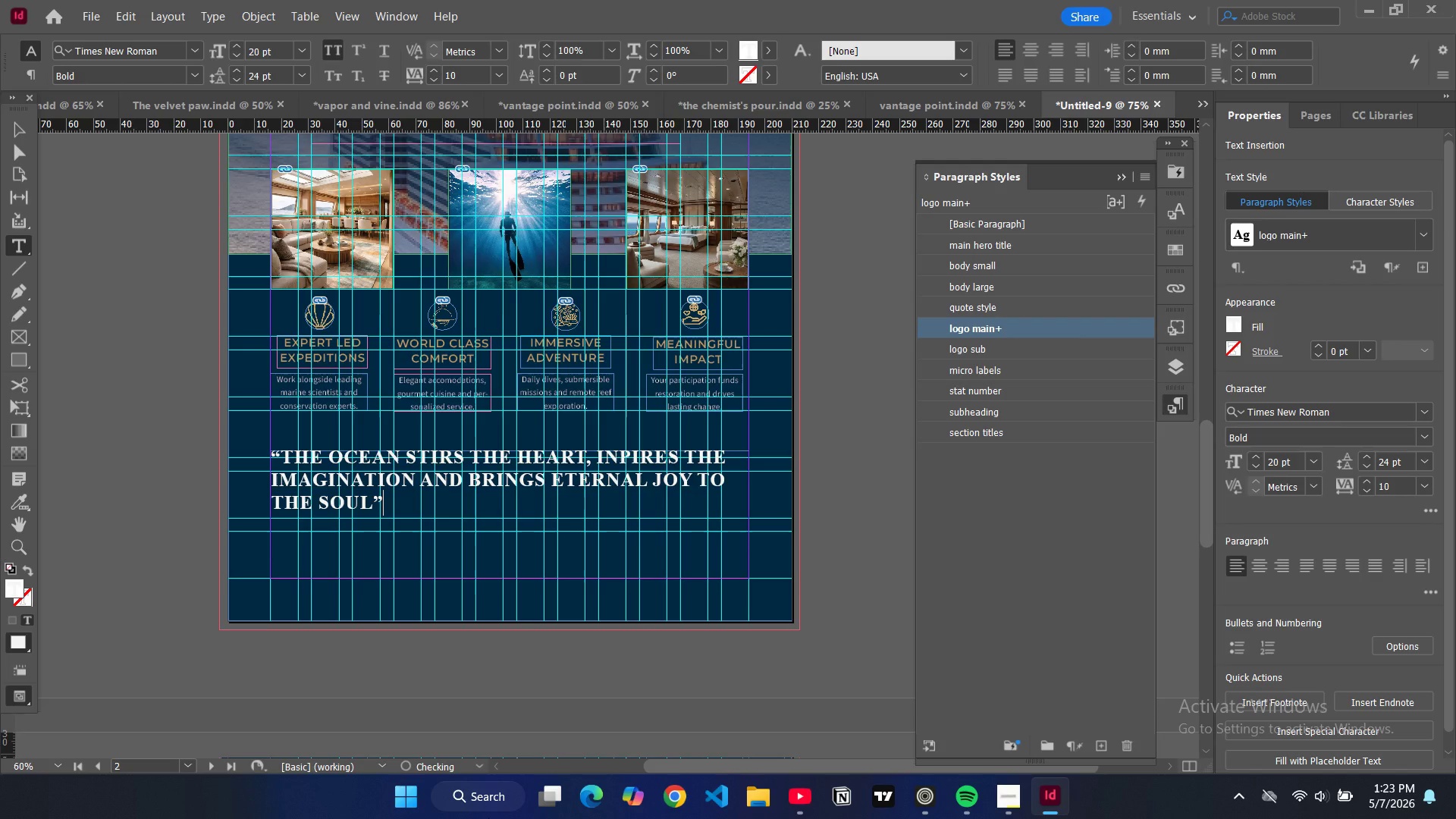 
key(ArrowLeft)
 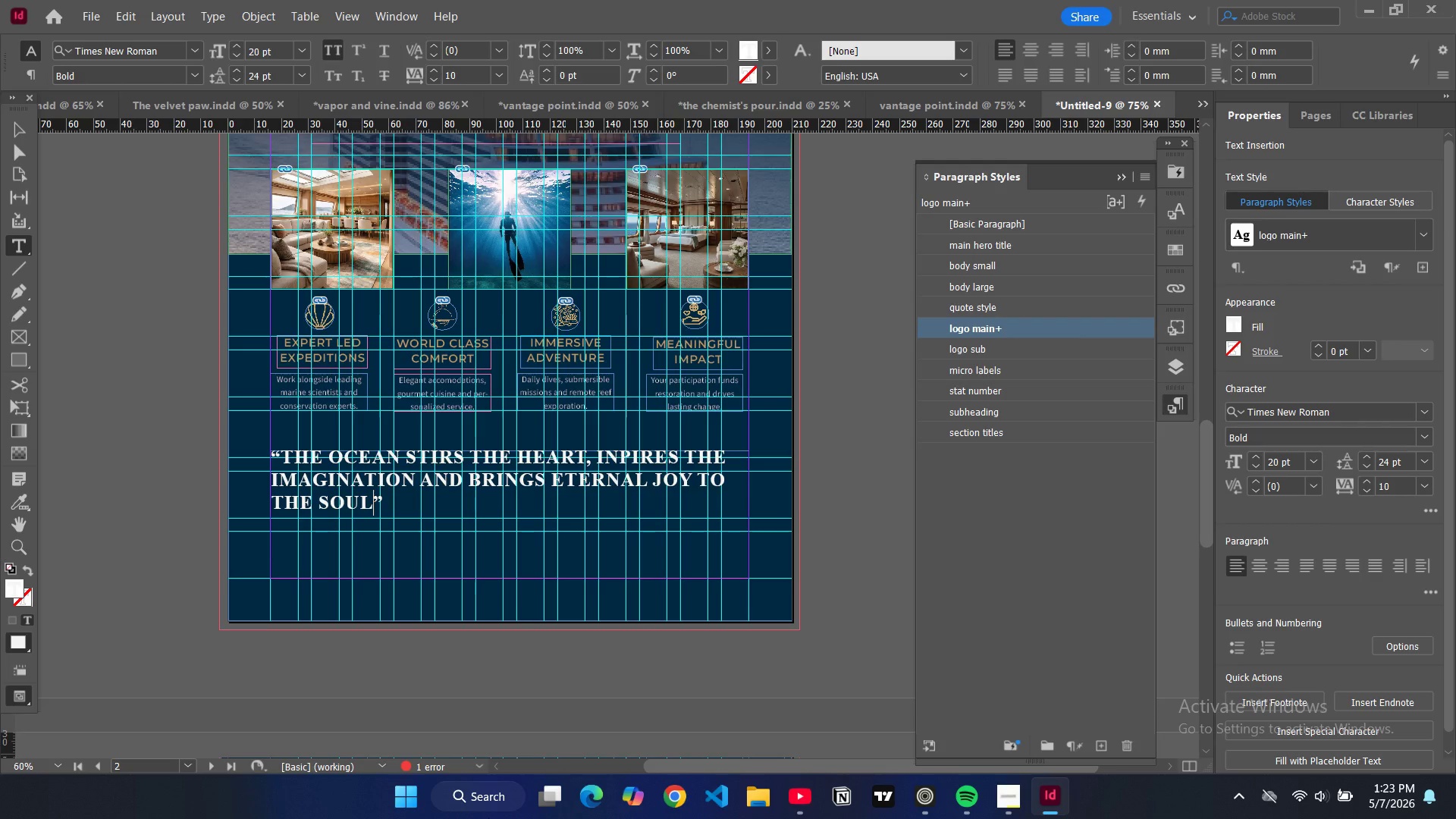 
key(Period)
 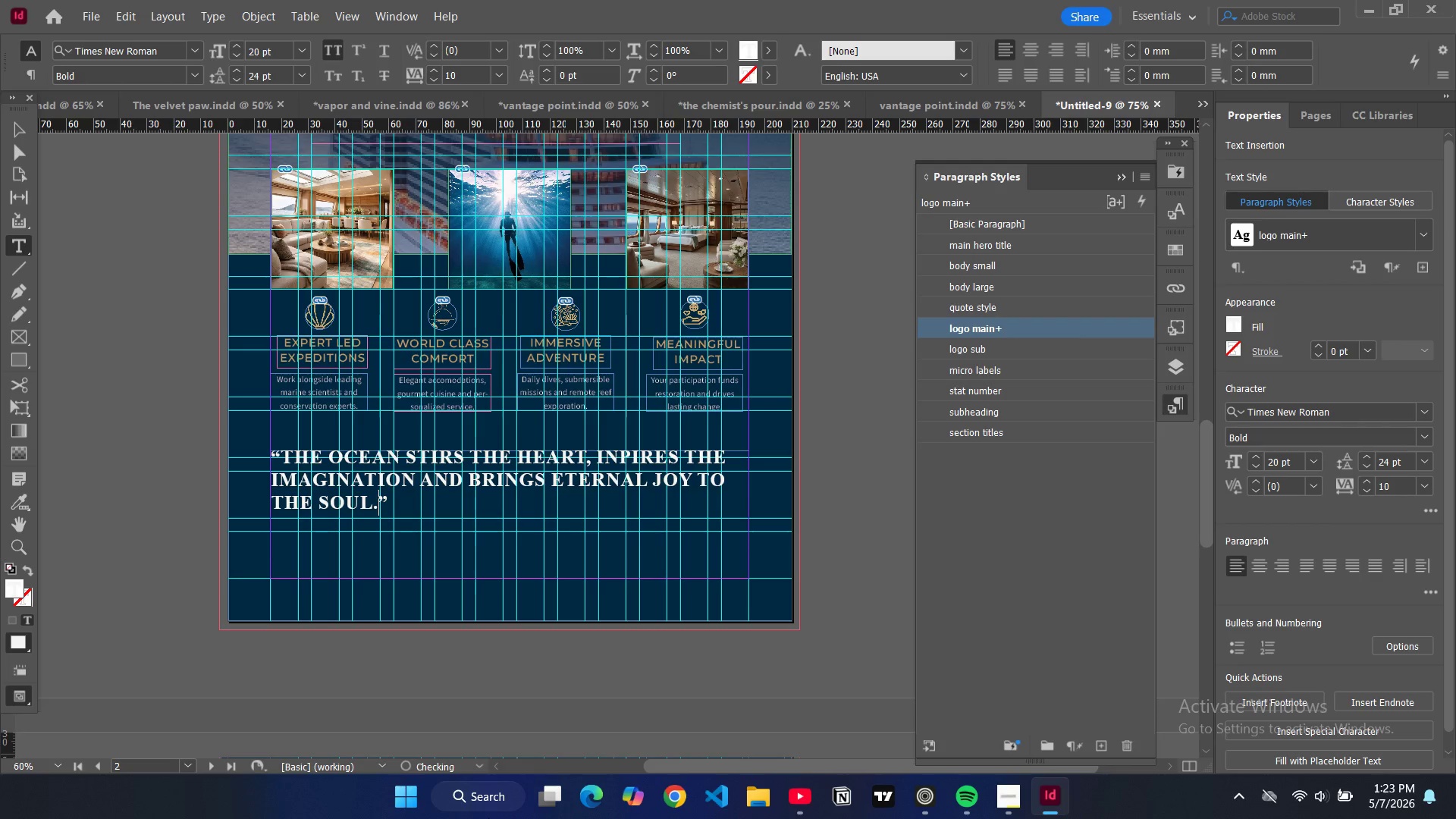 
key(Control+A)
 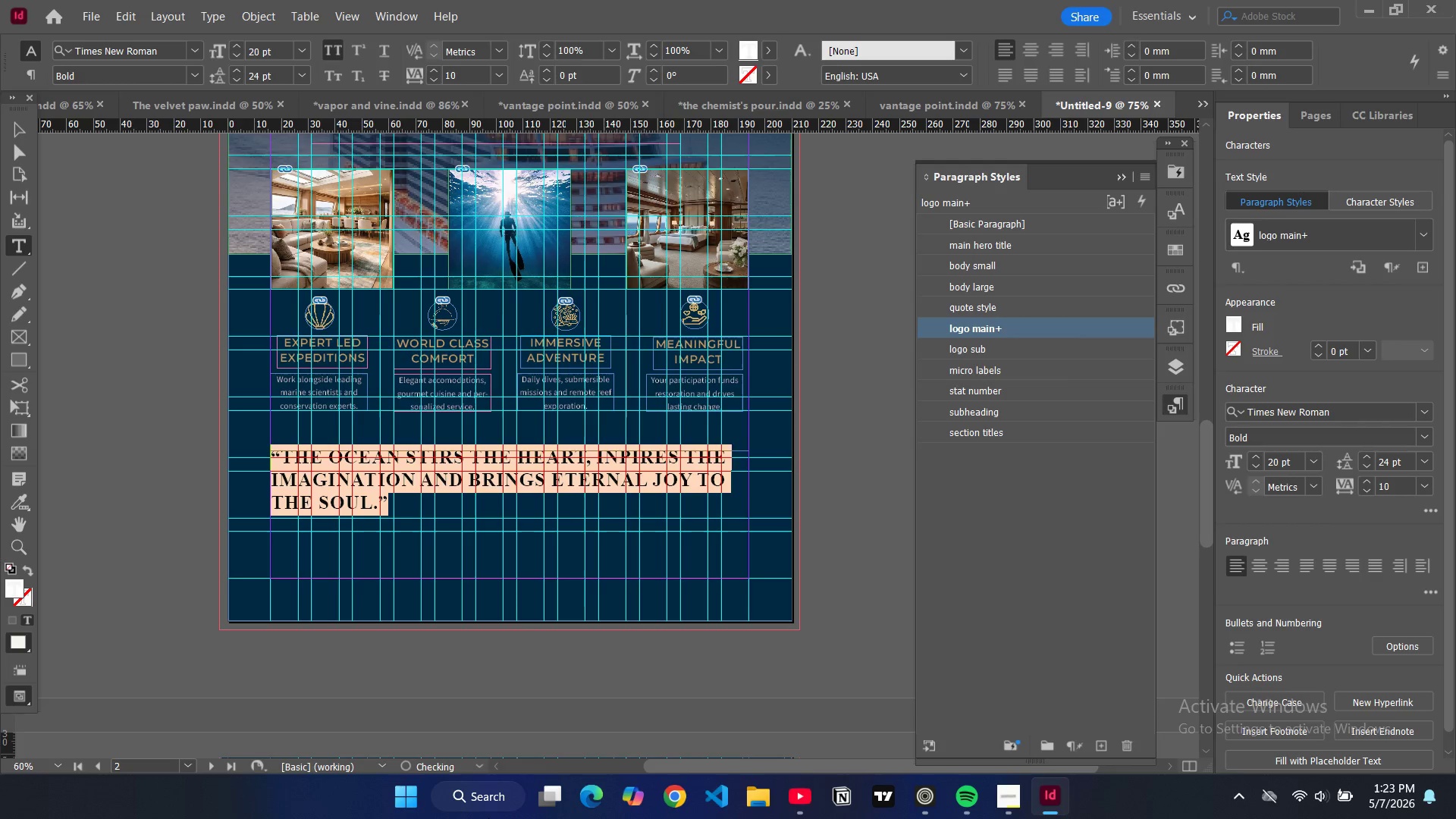 
key(Control+Shift+C)
 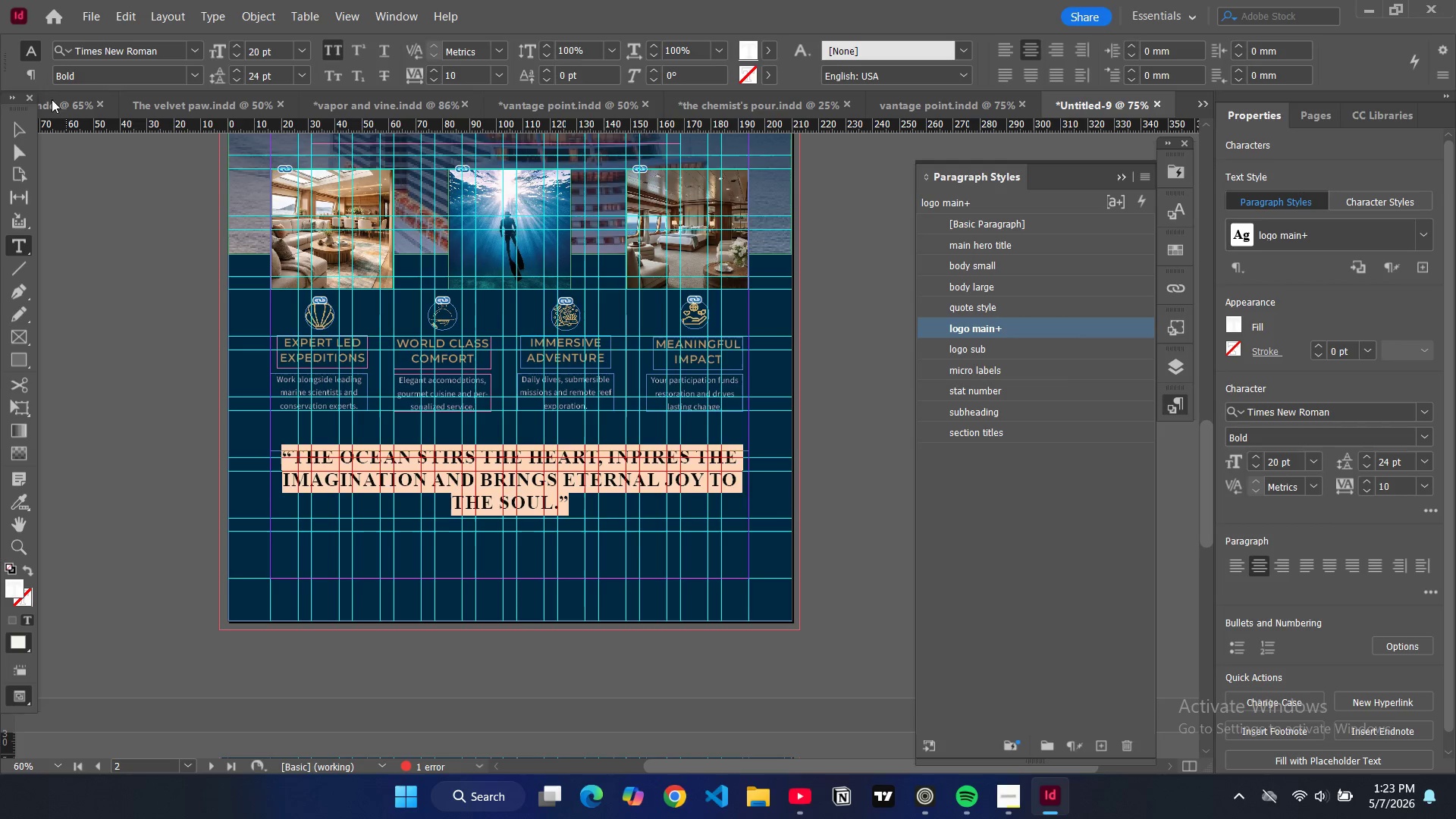 
left_click([20, 123])
 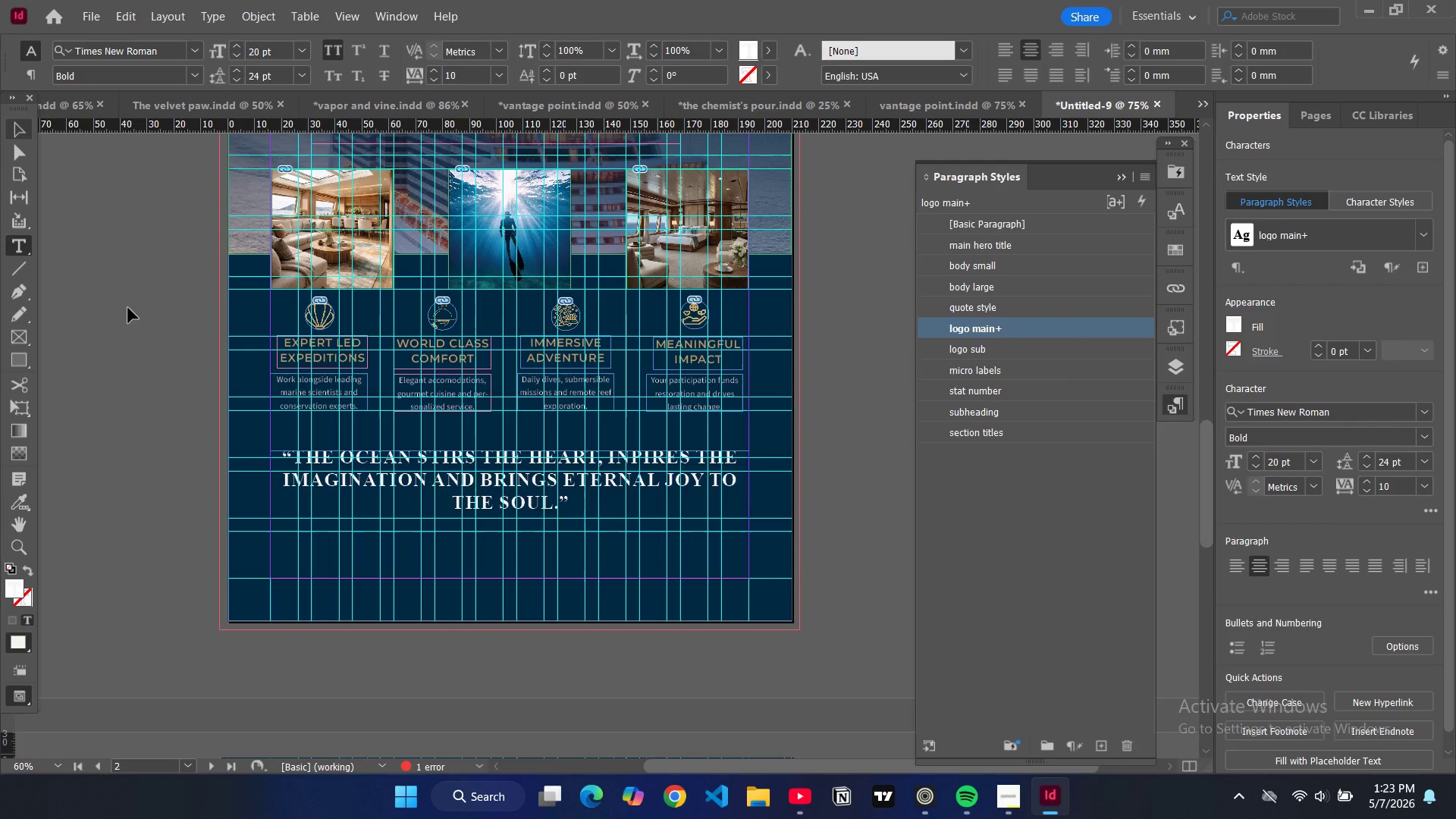 
key(W)
 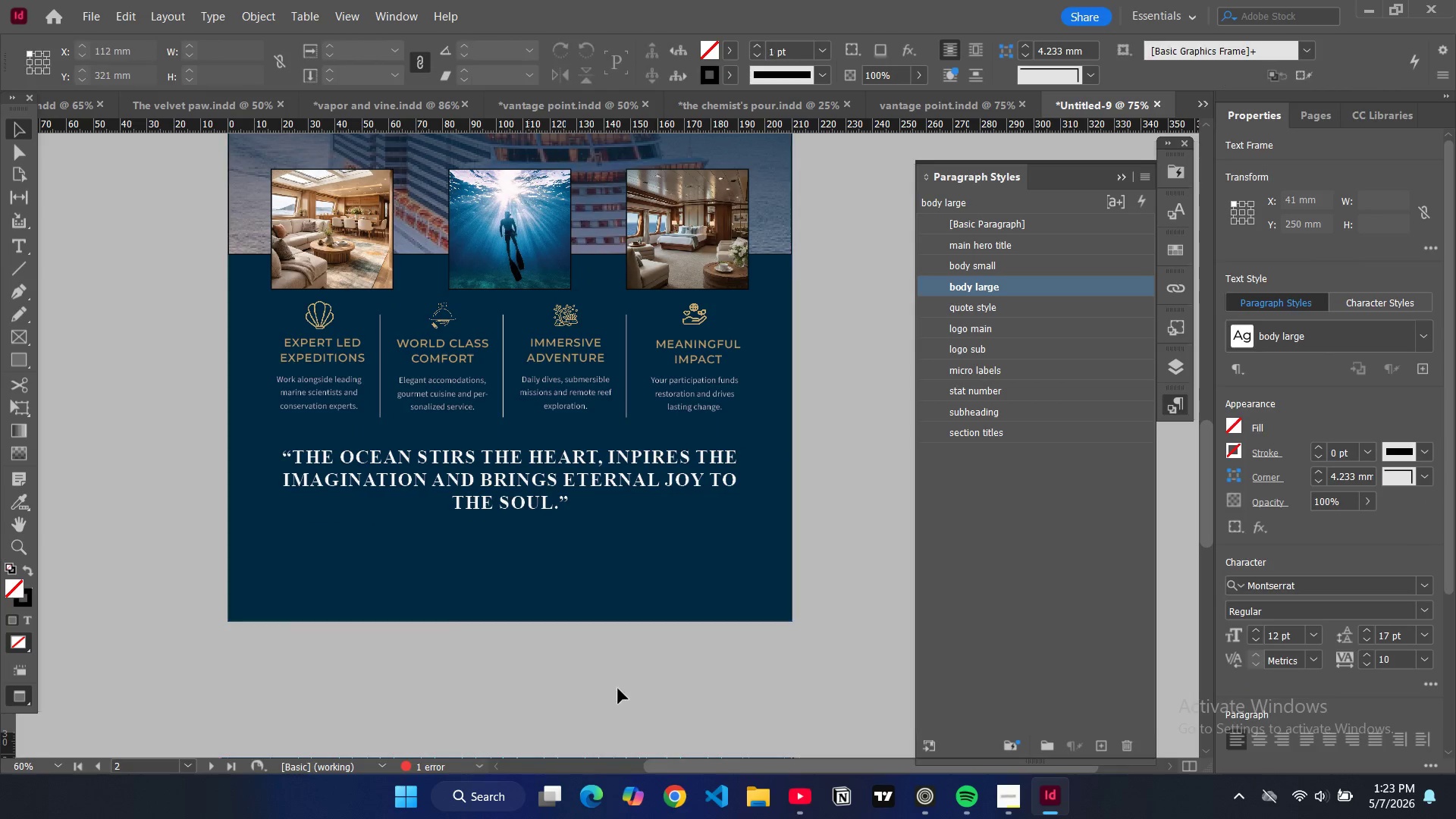 
scroll: coordinate [640, 633], scroll_direction: up, amount: 5.0
 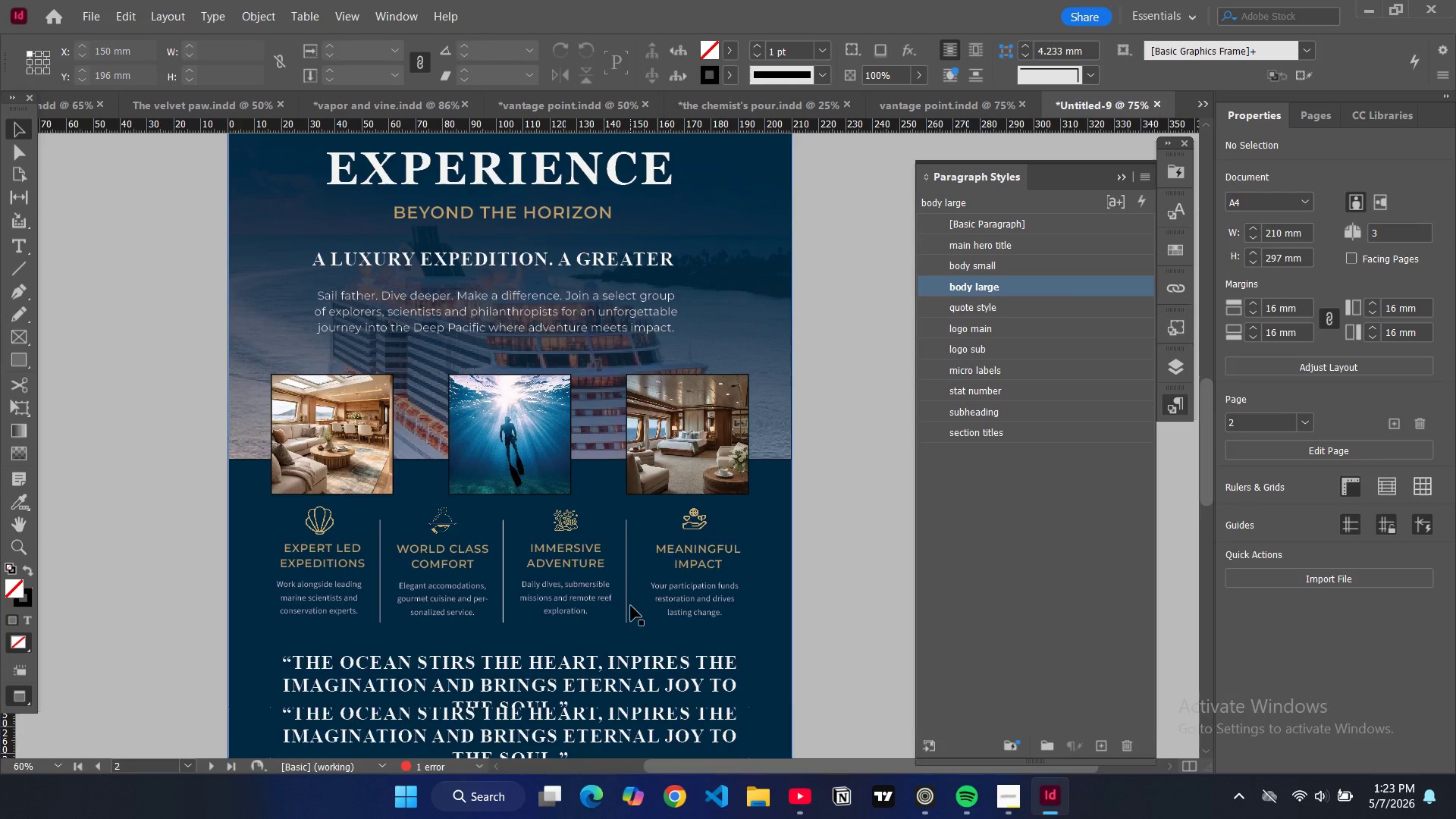 
scroll: coordinate [631, 606], scroll_direction: down, amount: 3.0
 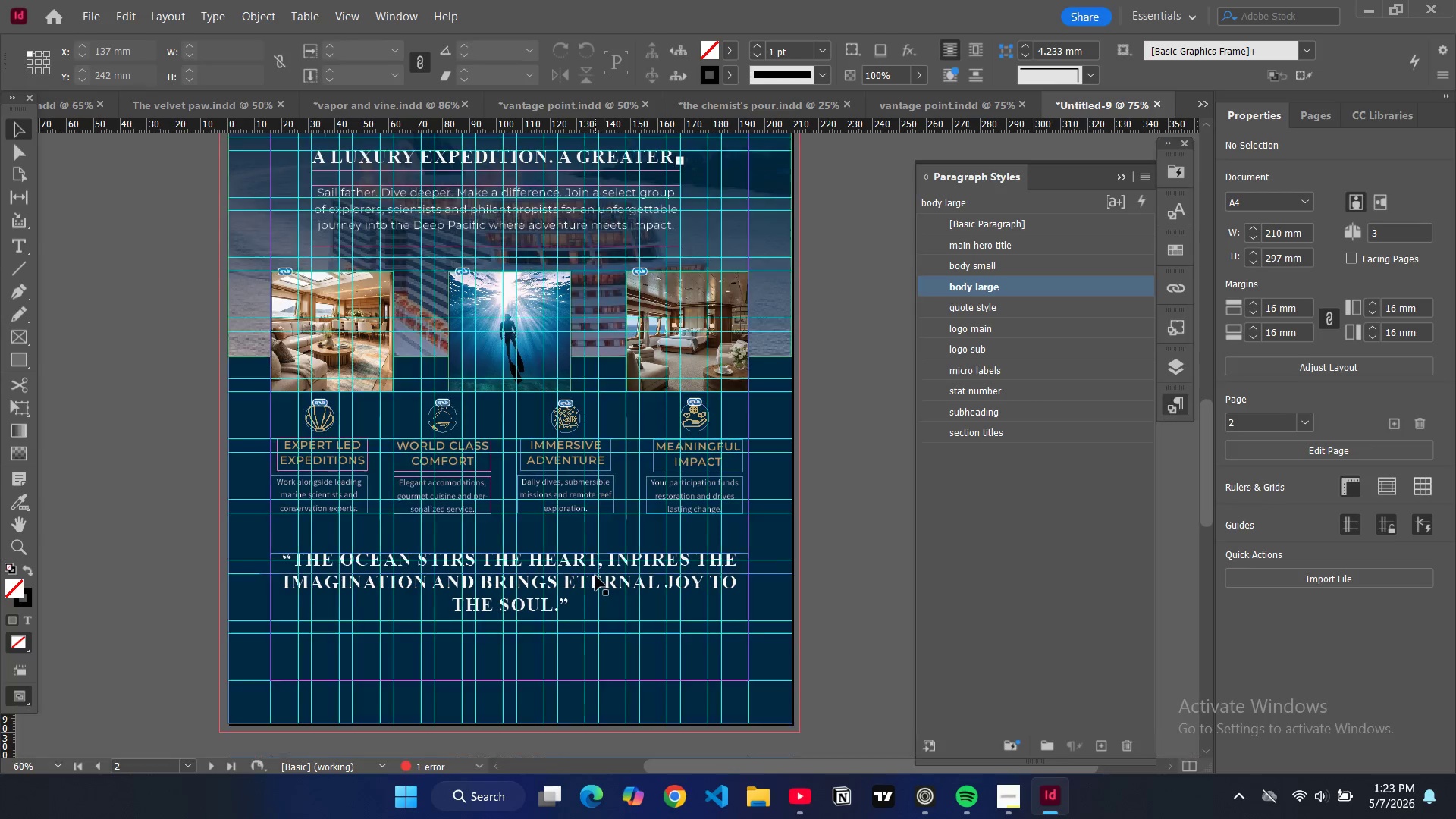 
type(ww)
 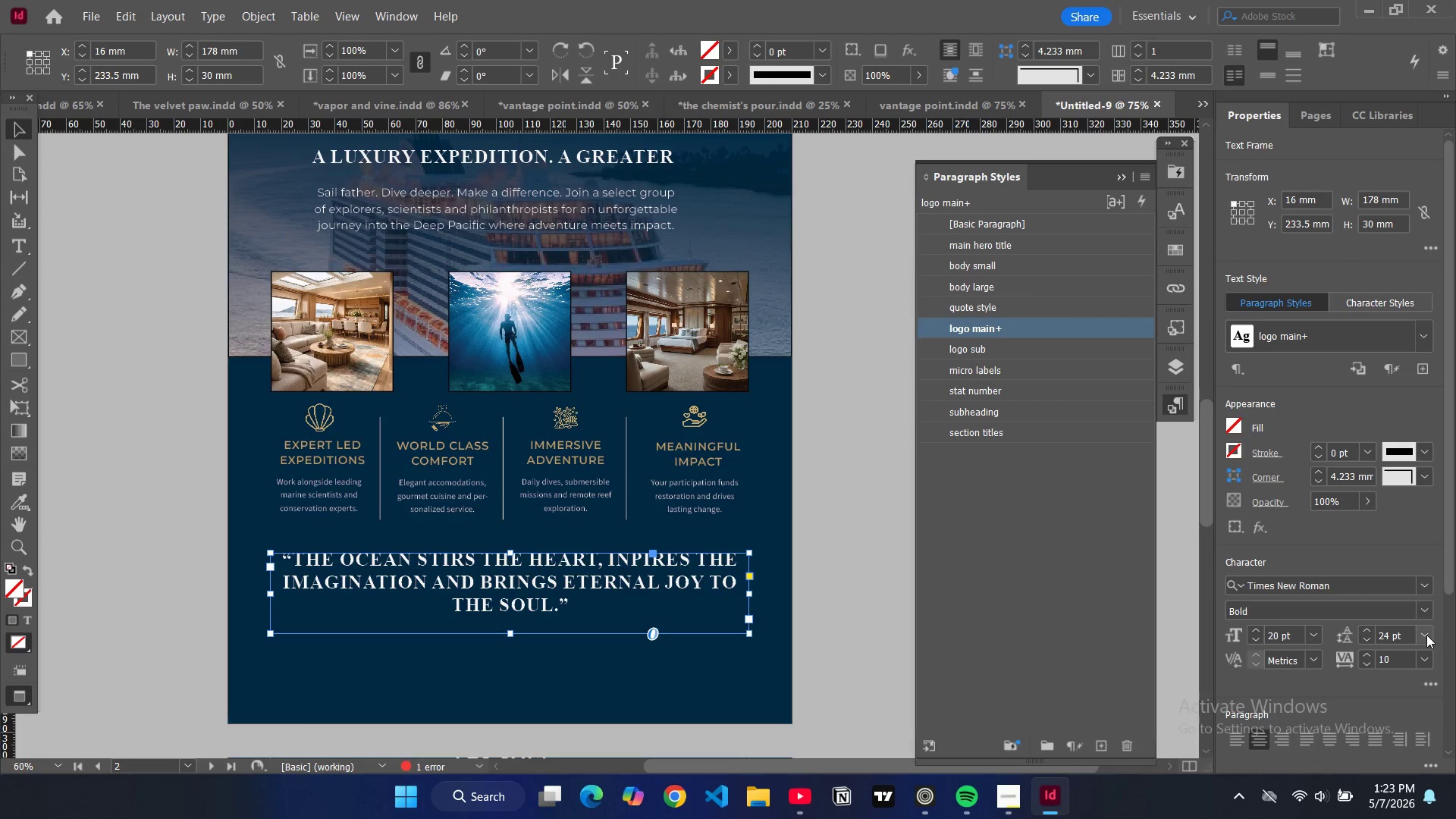 
wait(5.47)
 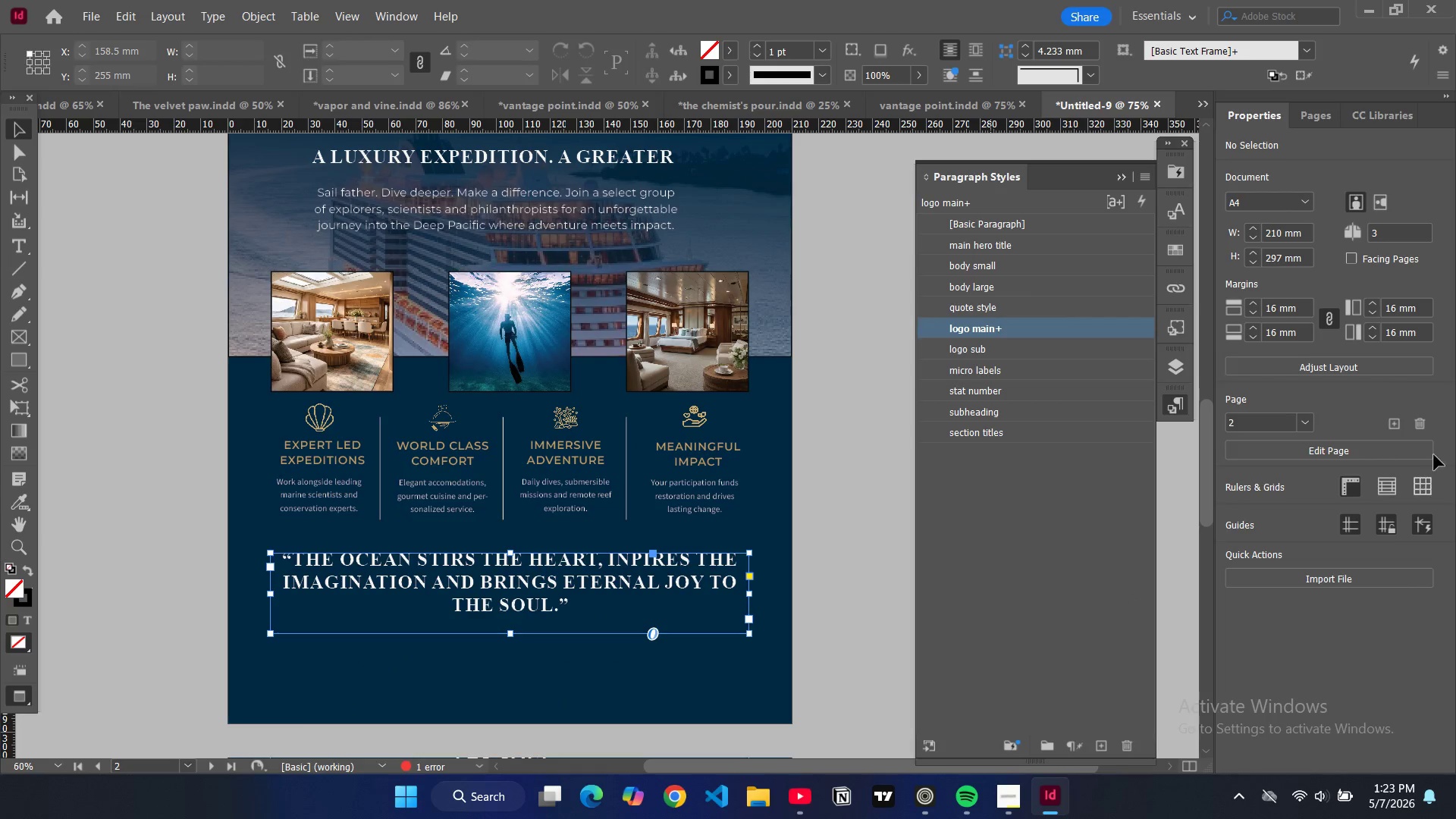 
left_click([1404, 537])
 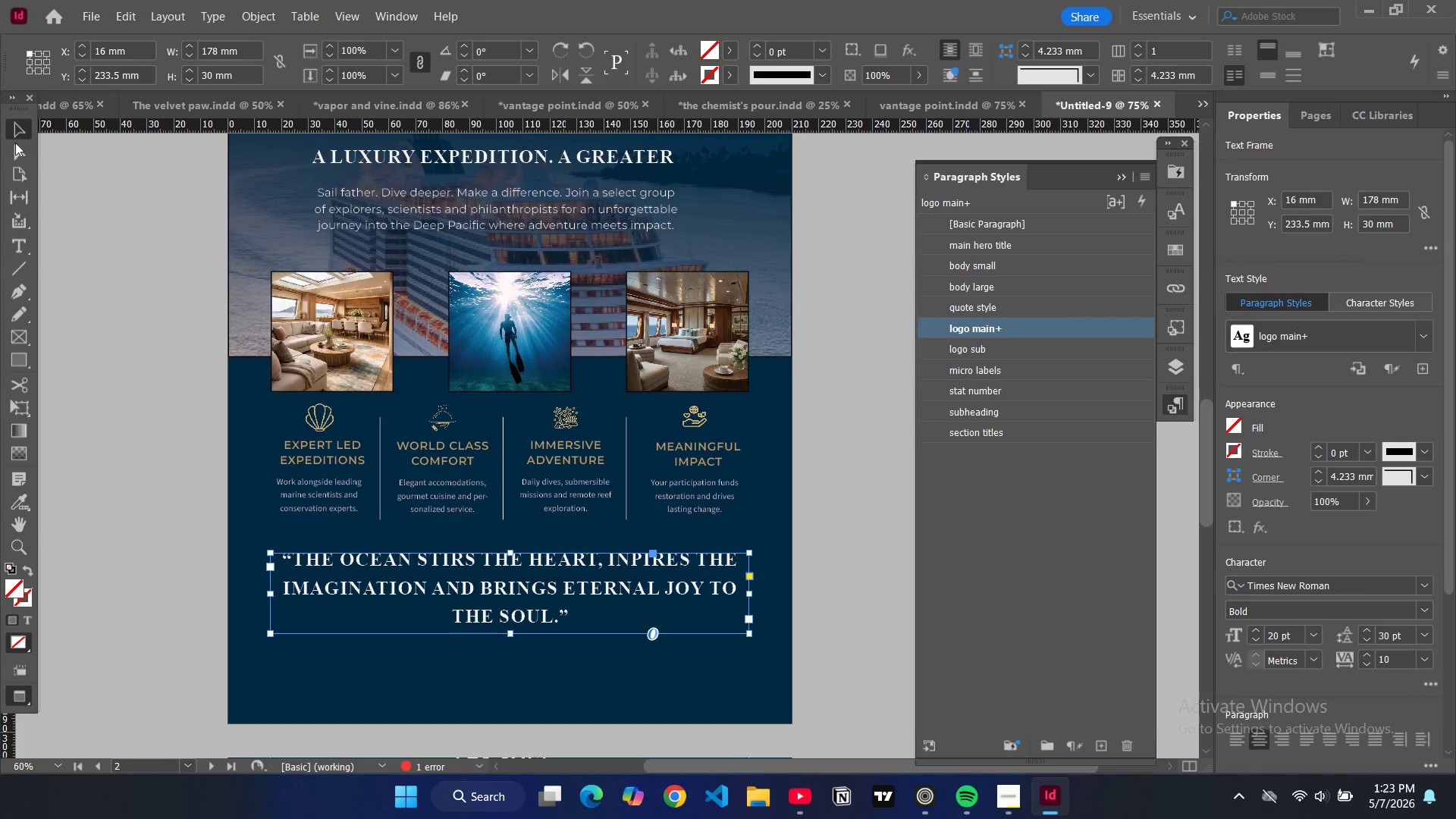 
left_click([111, 256])
 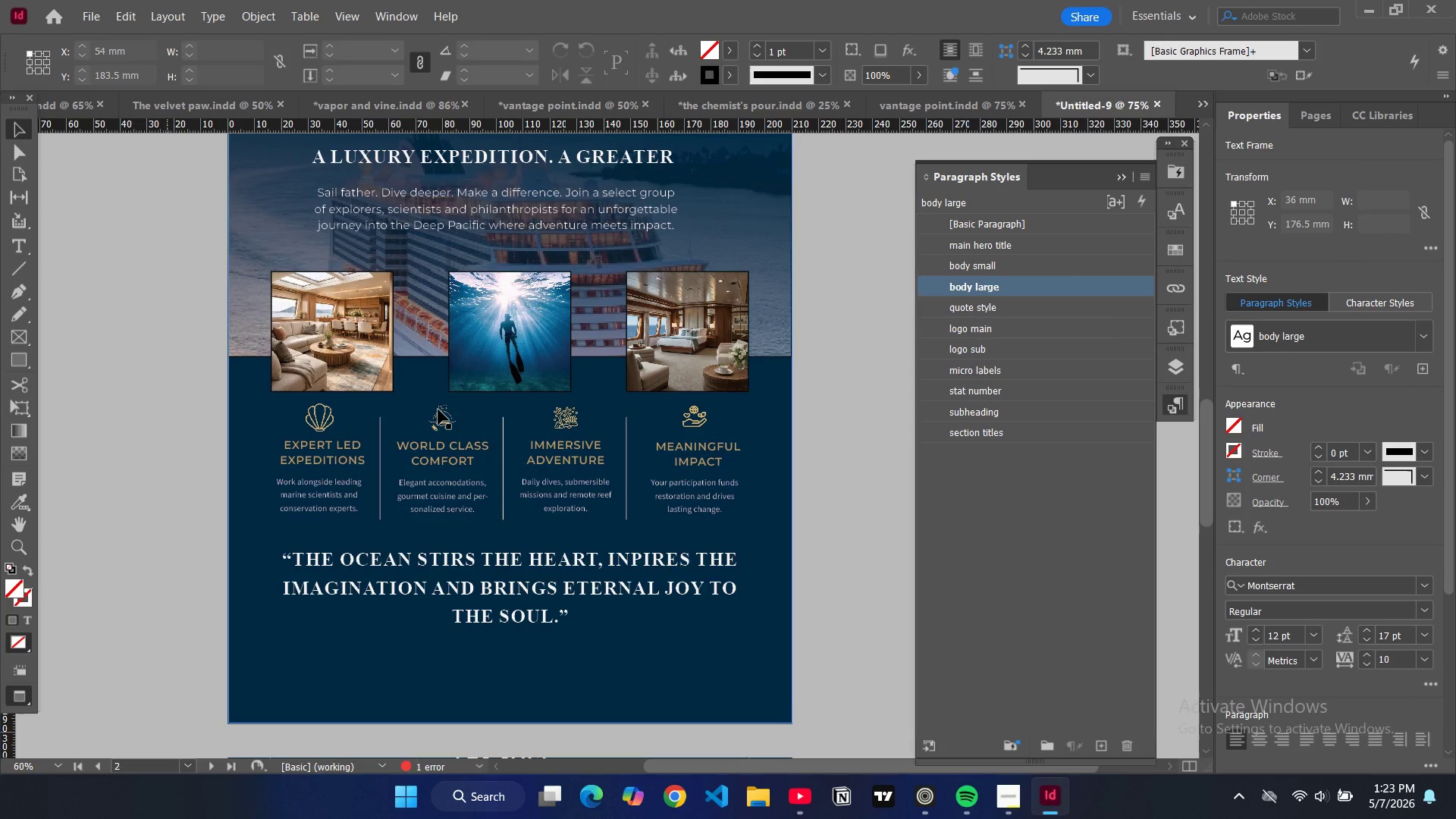 
scroll: coordinate [440, 408], scroll_direction: up, amount: 3.0
 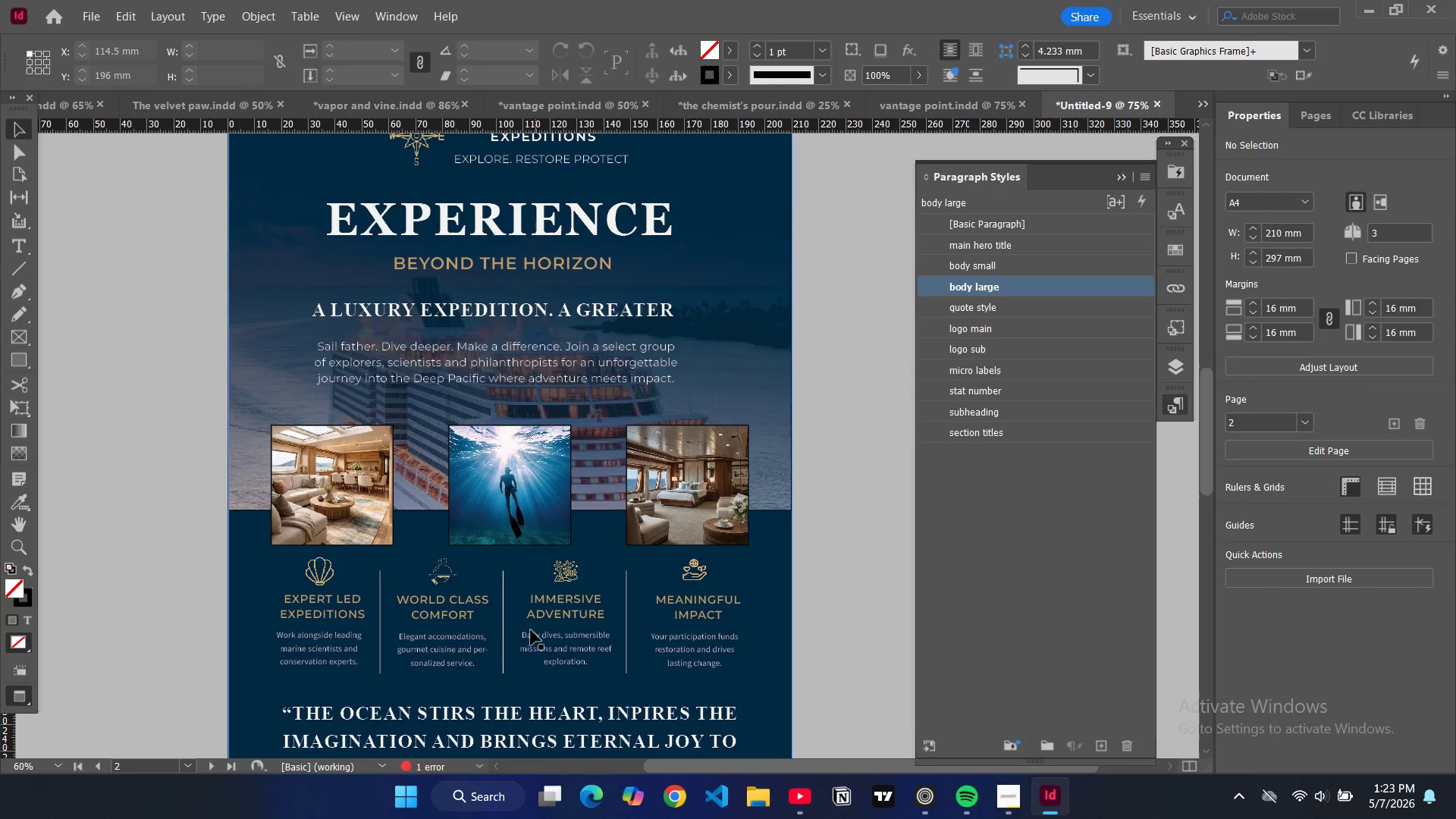 
key(Control+C)
 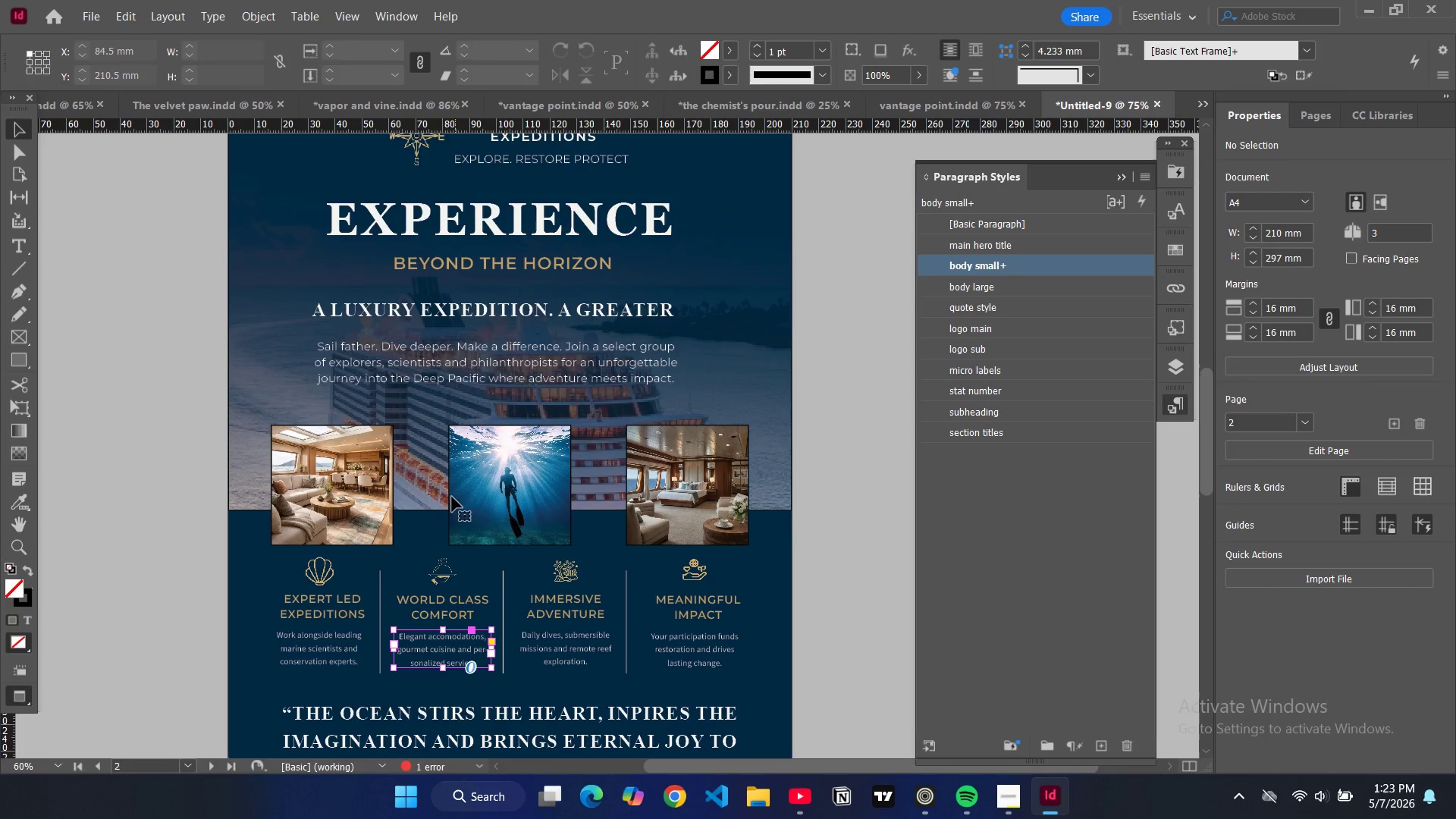 
scroll: coordinate [459, 529], scroll_direction: down, amount: 9.0
 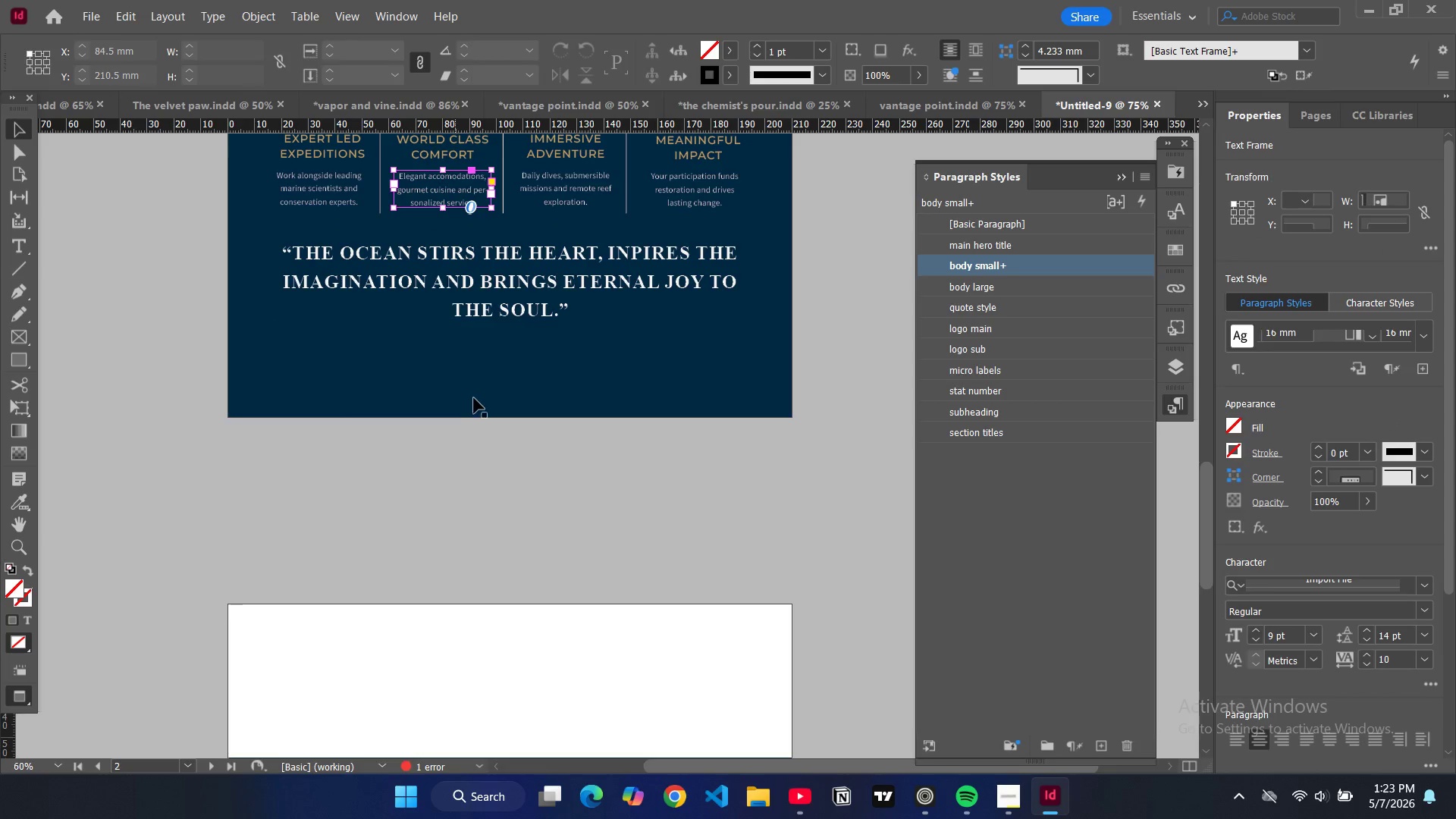 
hold_key(key=ControlLeft, duration=0.52)
 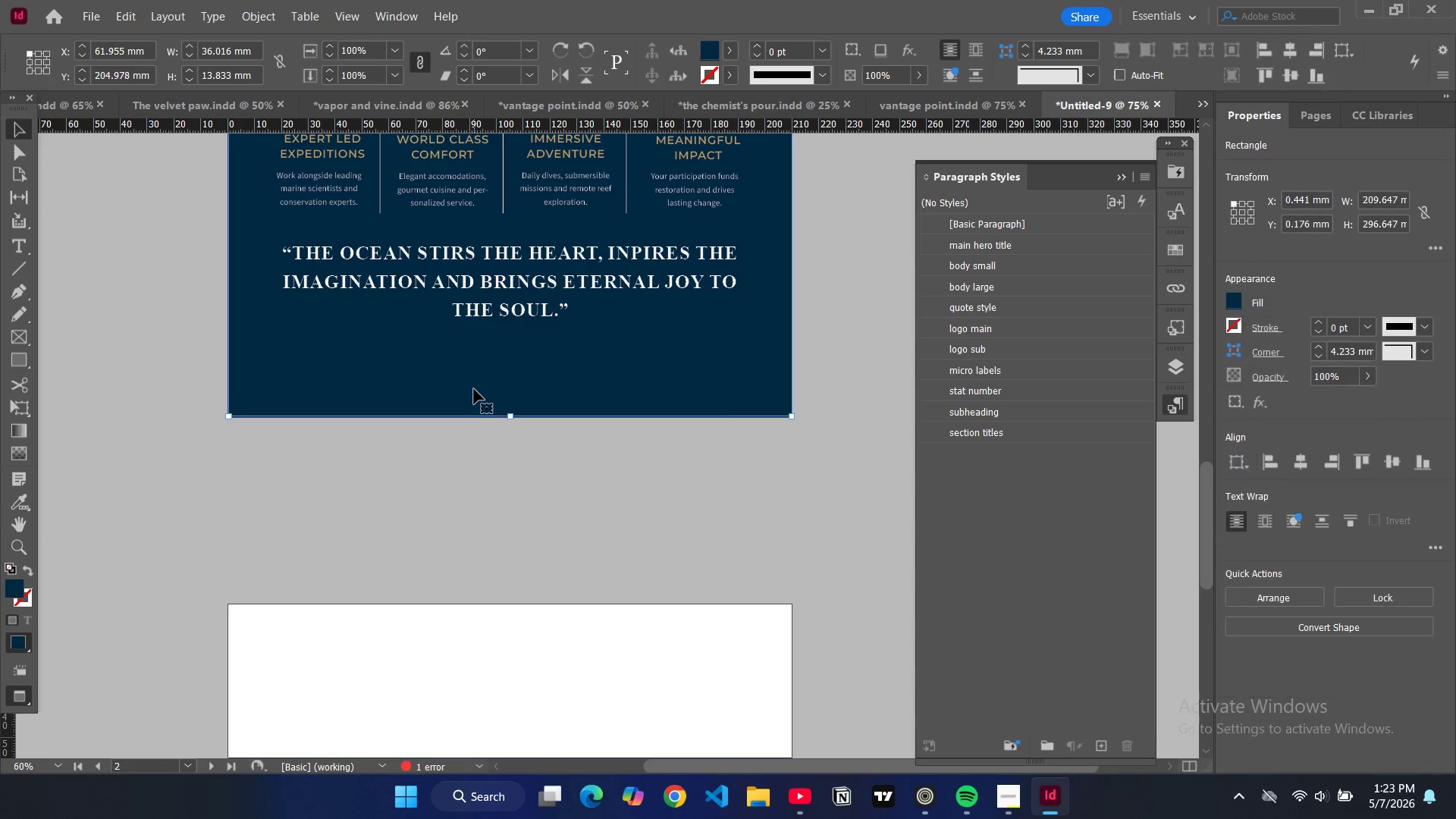 
hold_key(key=ControlLeft, duration=1.69)
left_click([474, 389])
 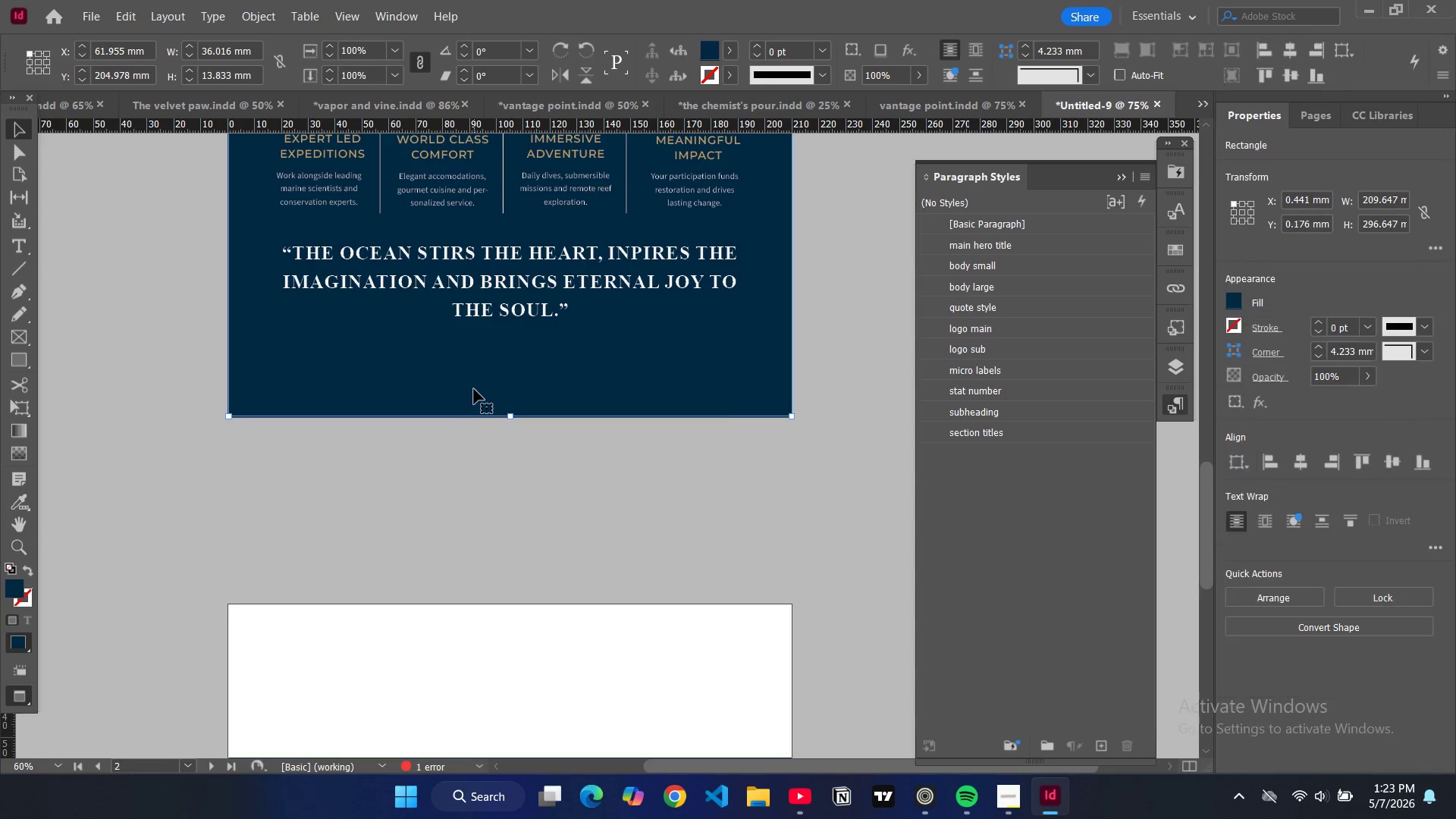 
key(W)
 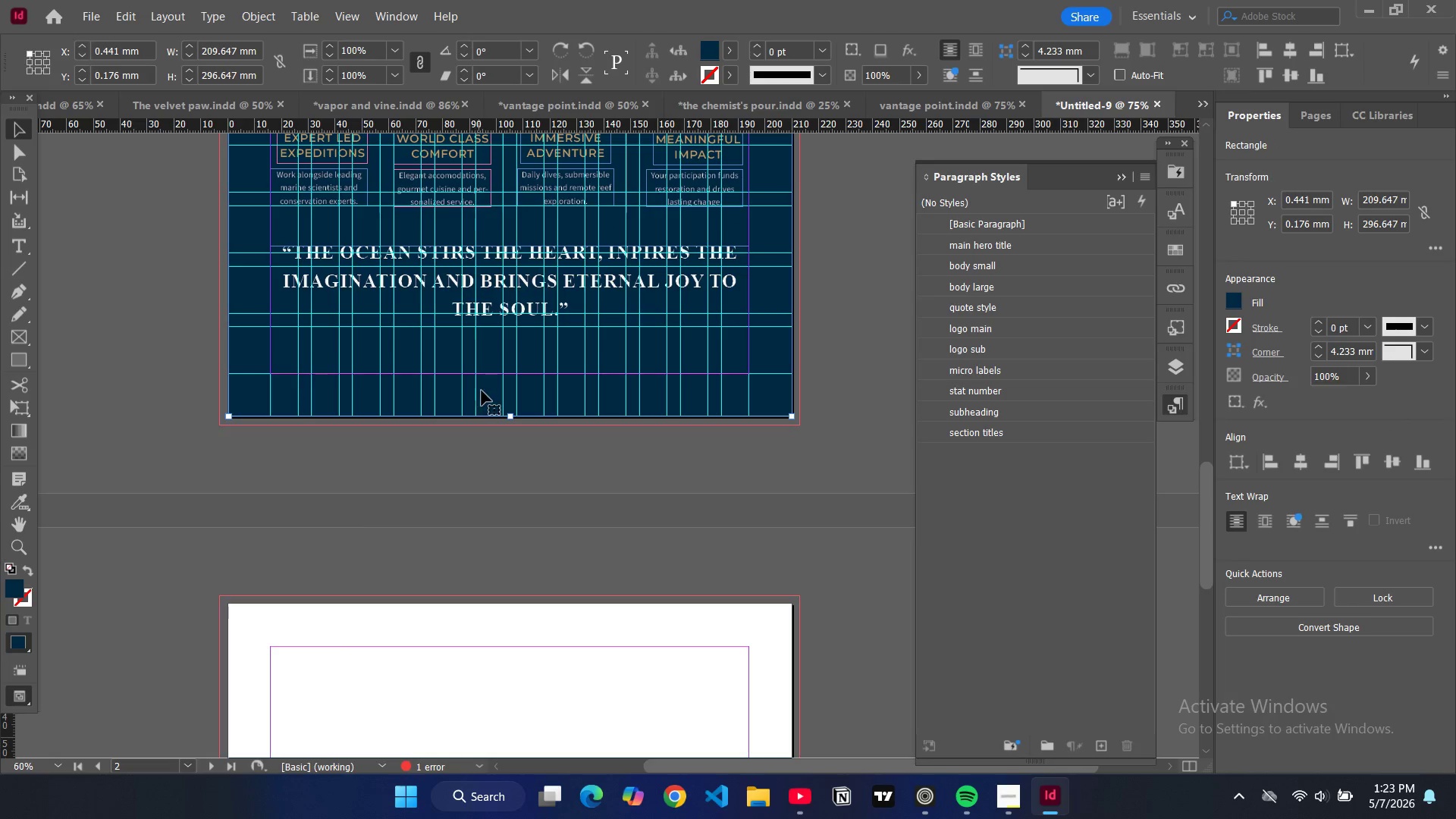 
key(Control+V)
 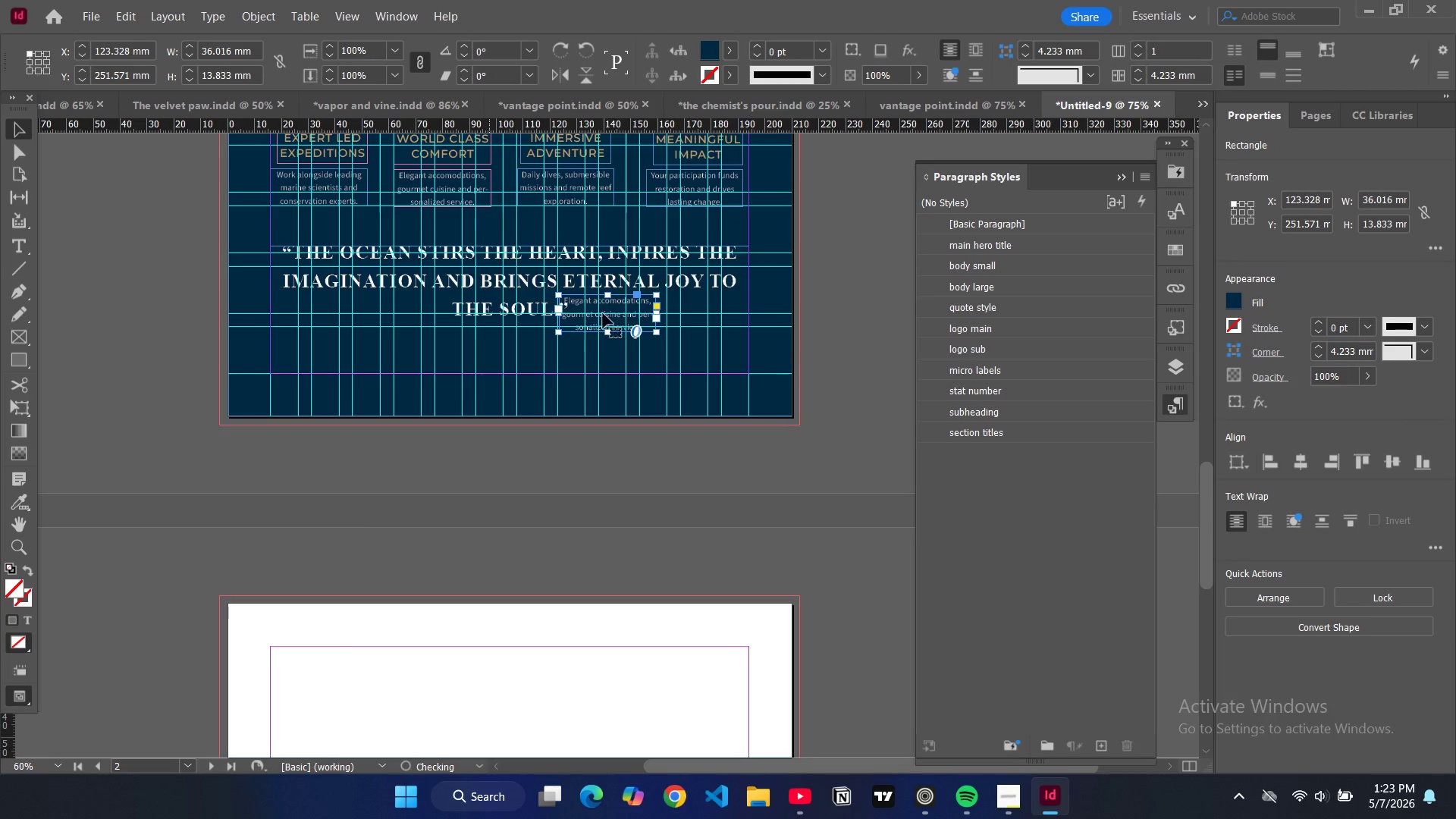 
left_click_drag(start_coordinate=[603, 313], to_coordinate=[426, 358])
 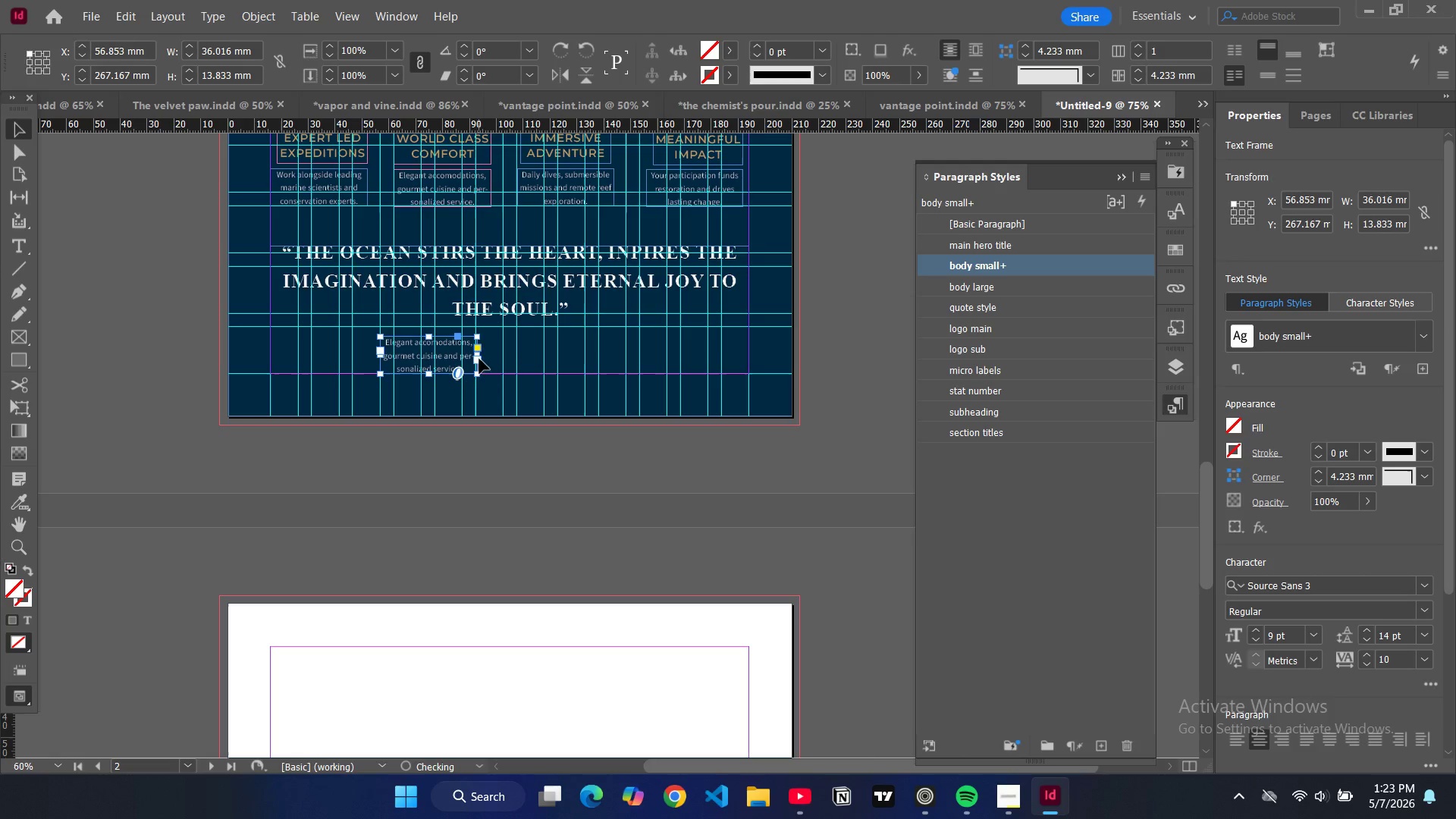 
left_click_drag(start_coordinate=[479, 359], to_coordinate=[684, 369])
 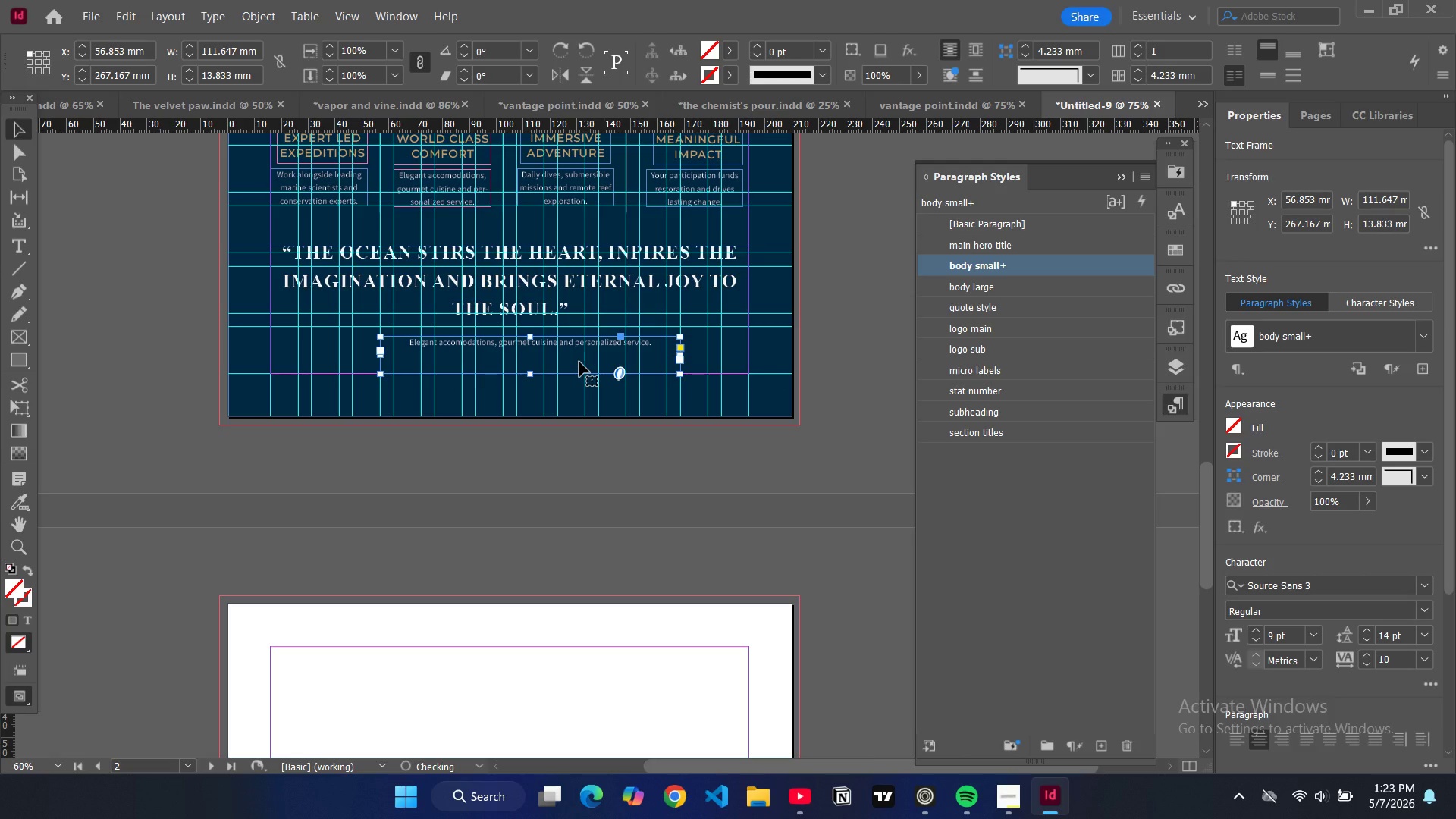 
double_click([579, 362])
 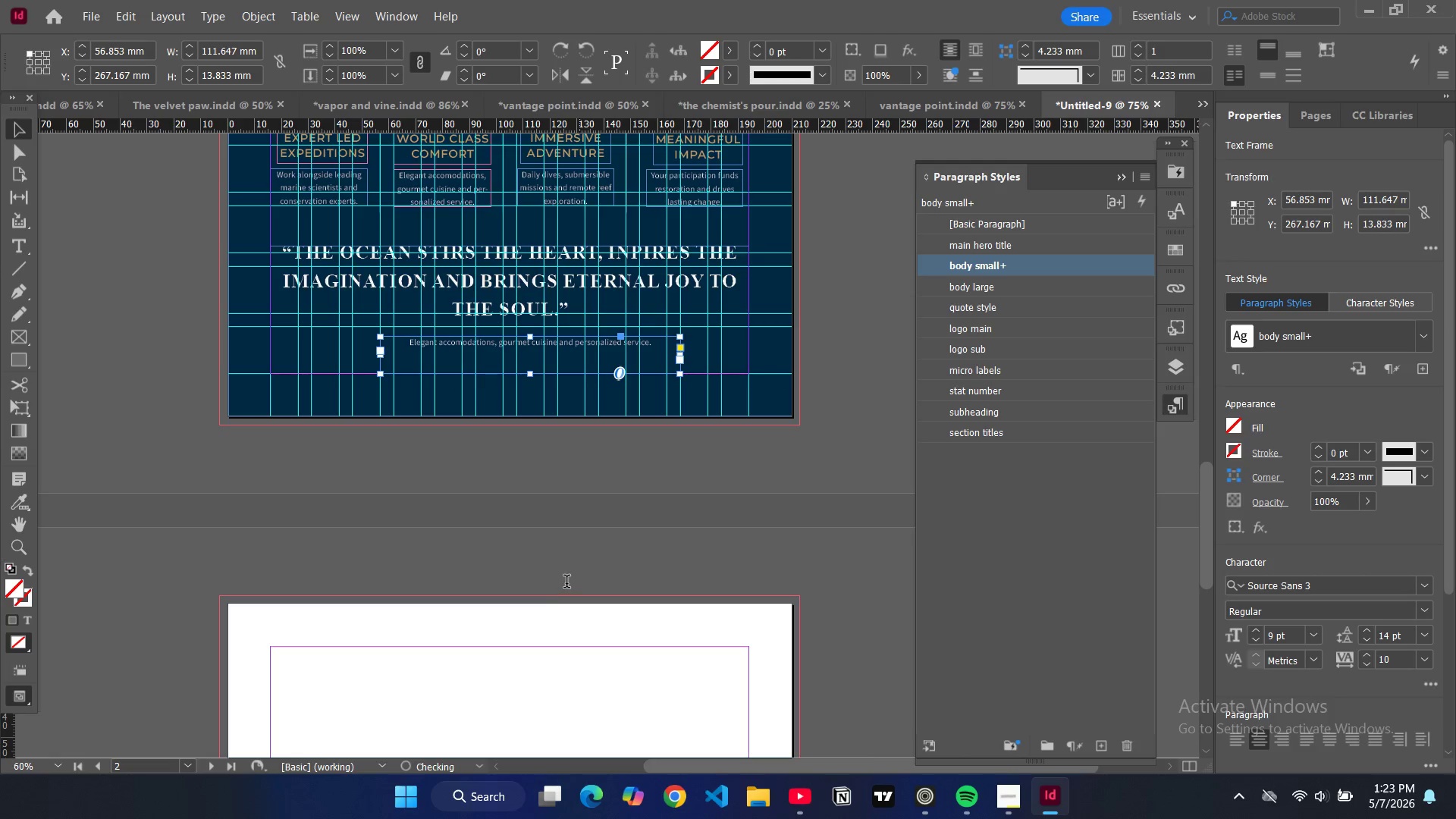 
key(Control+A)
 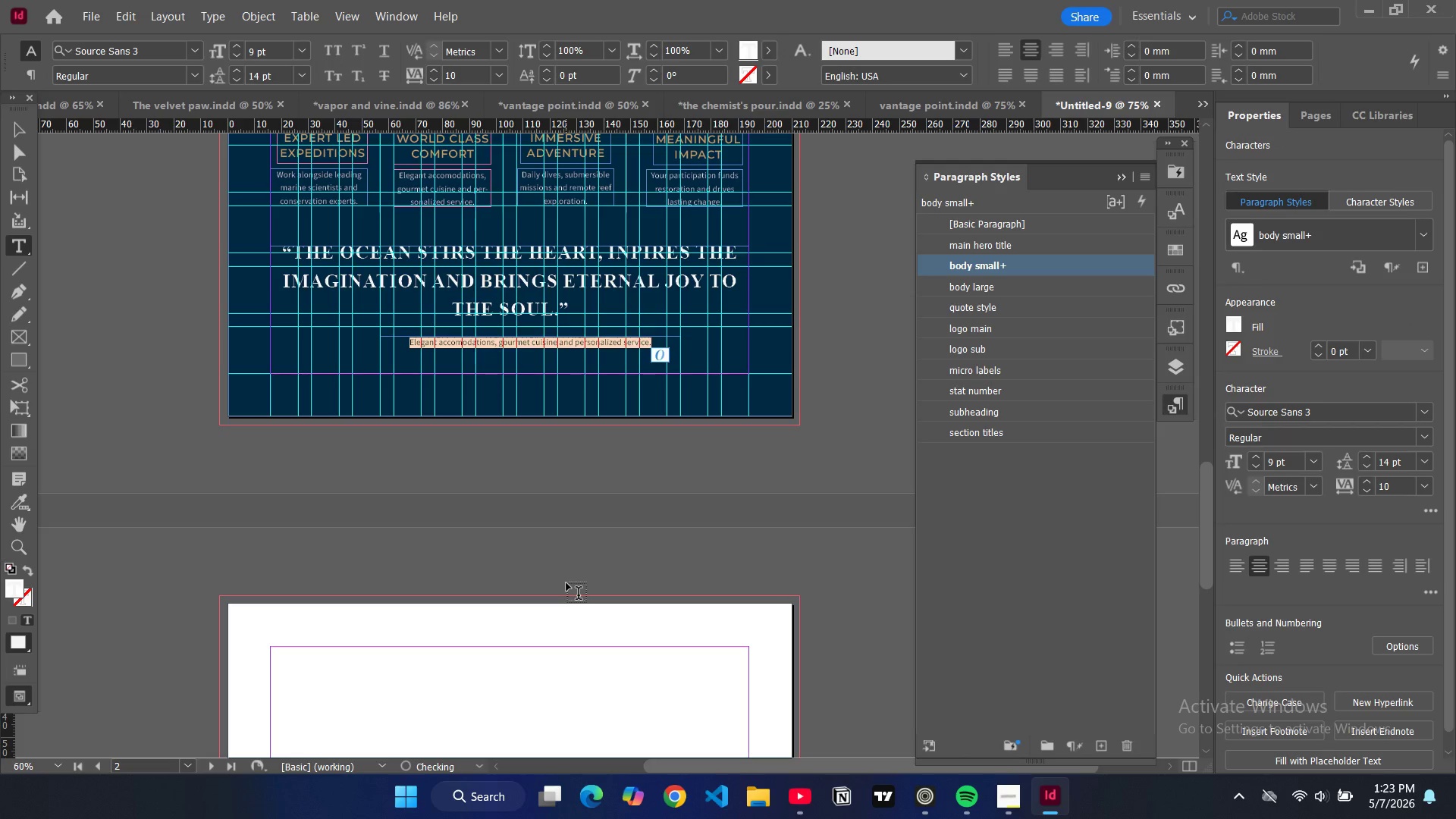 
type(ROBERT WT)
key(Backspace)
type(YLAND)
 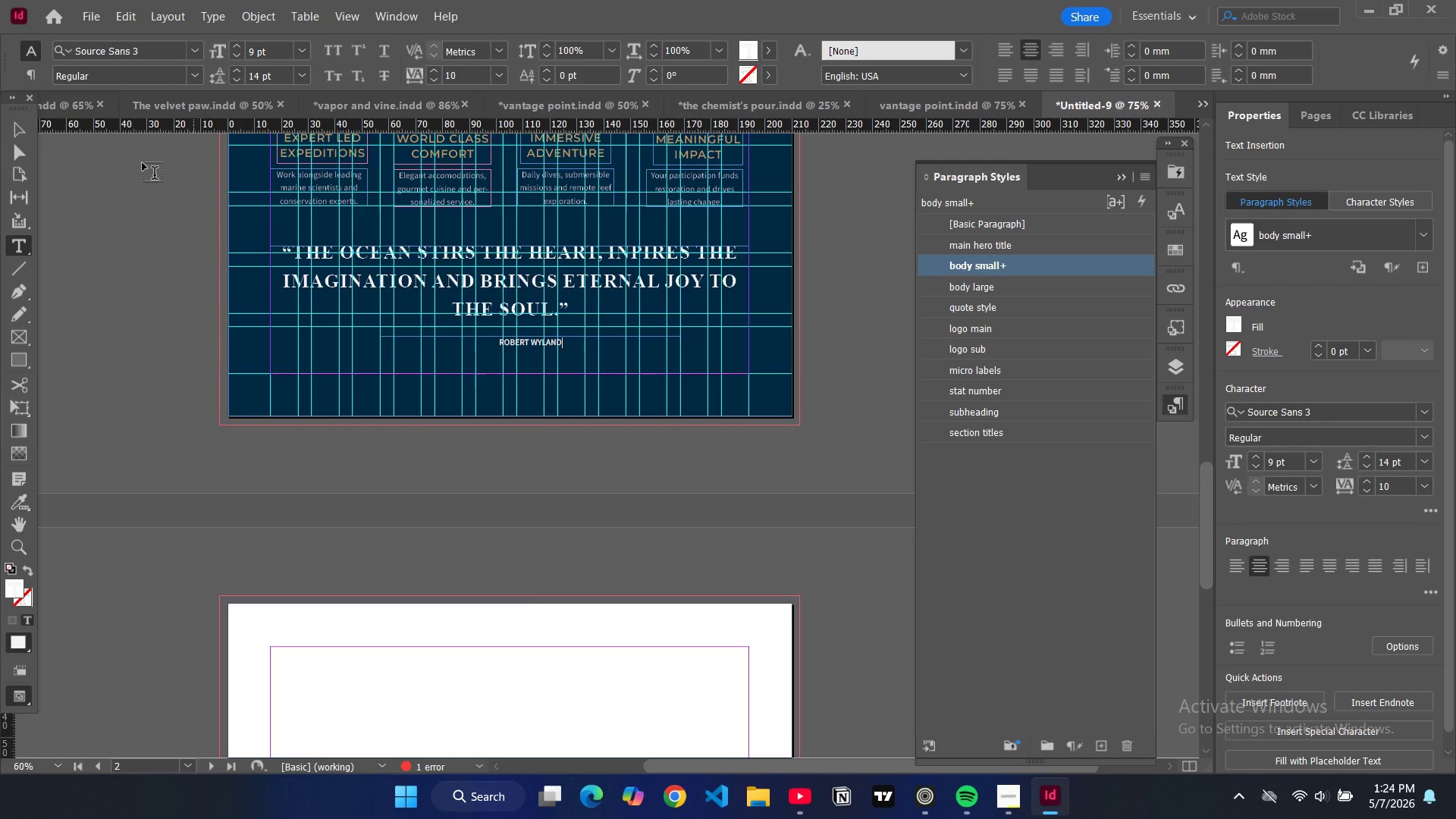 
left_click([15, 121])
 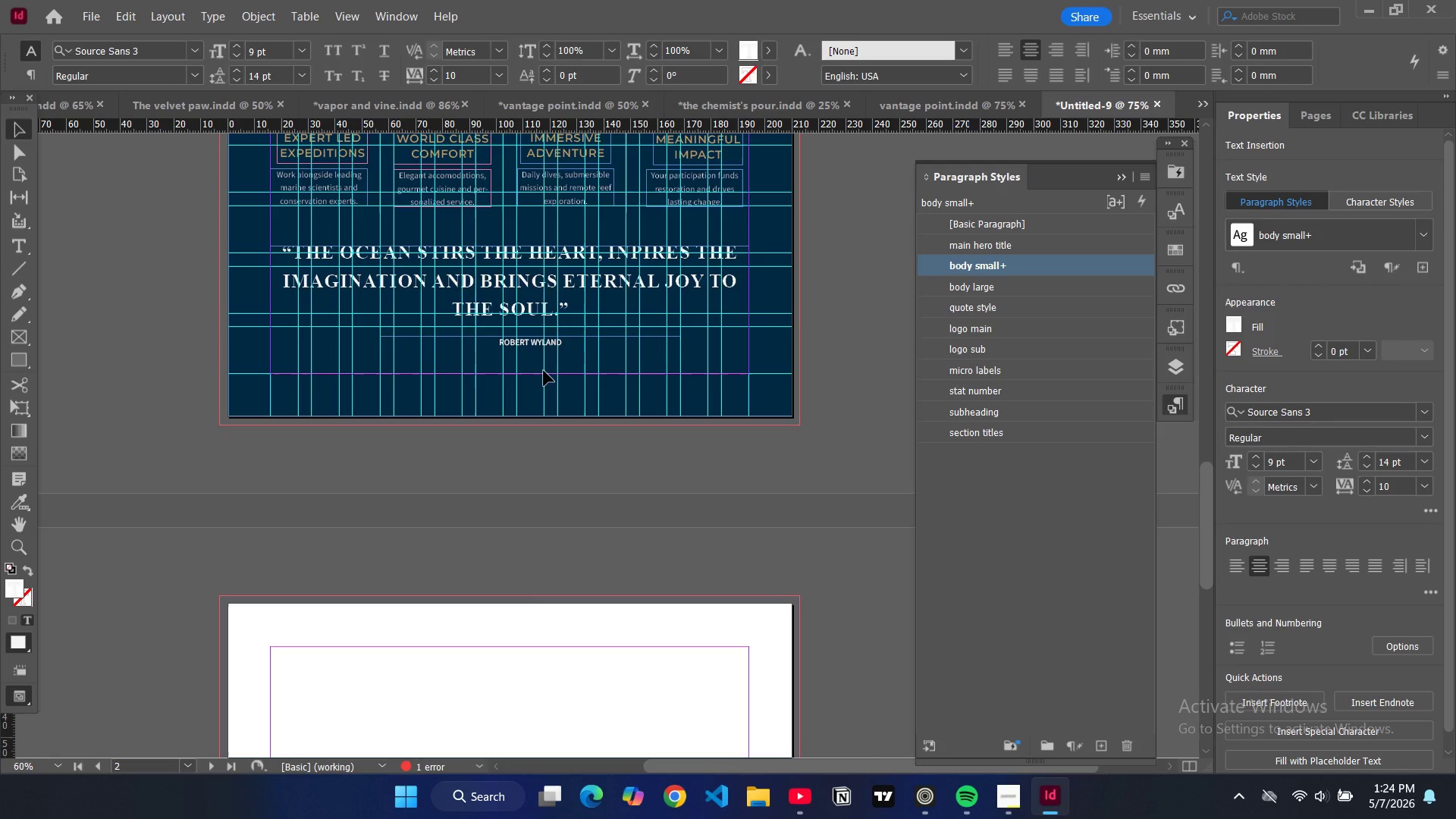 
left_click([544, 371])
 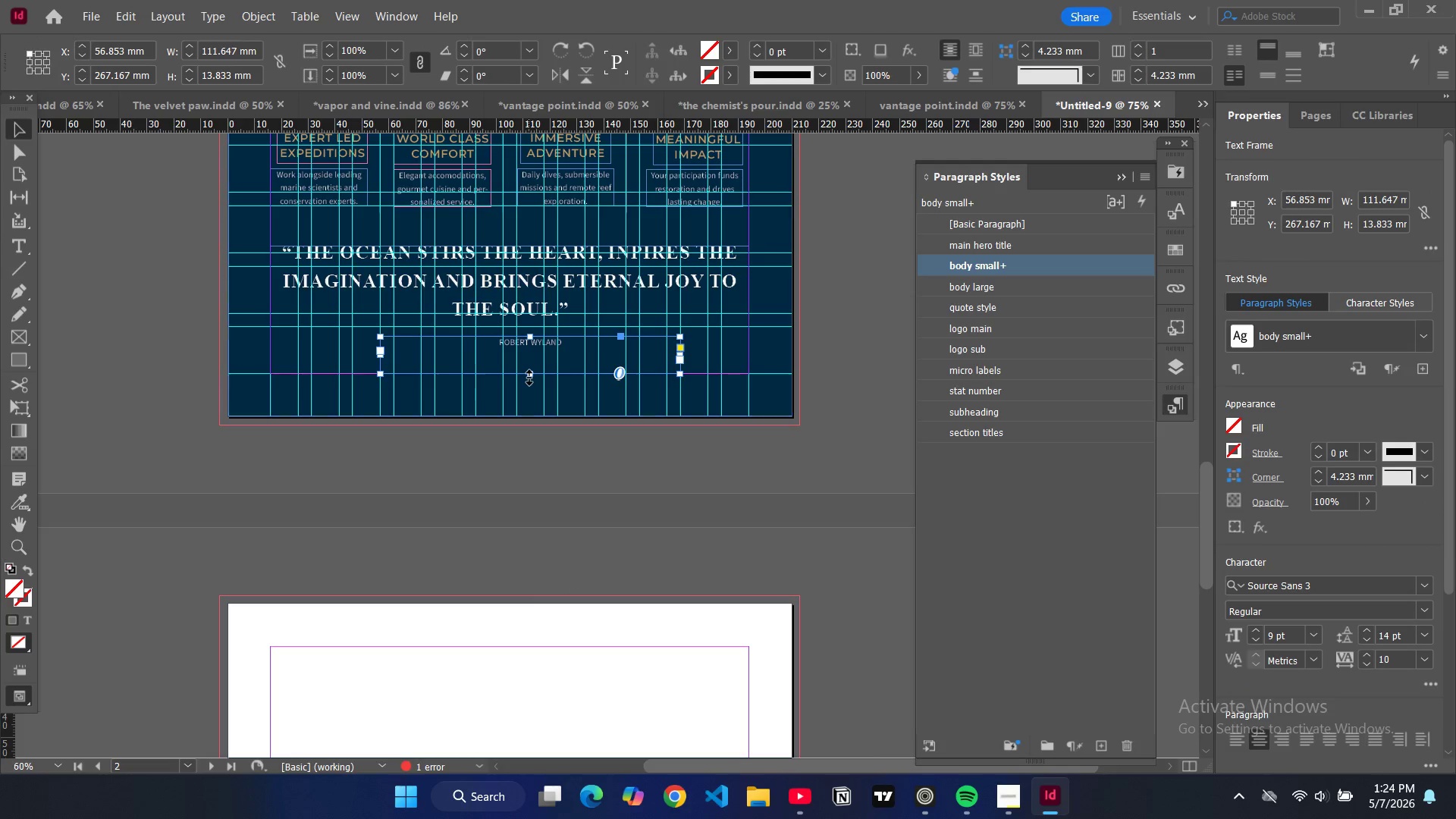 
left_click_drag(start_coordinate=[530, 377], to_coordinate=[533, 352])
 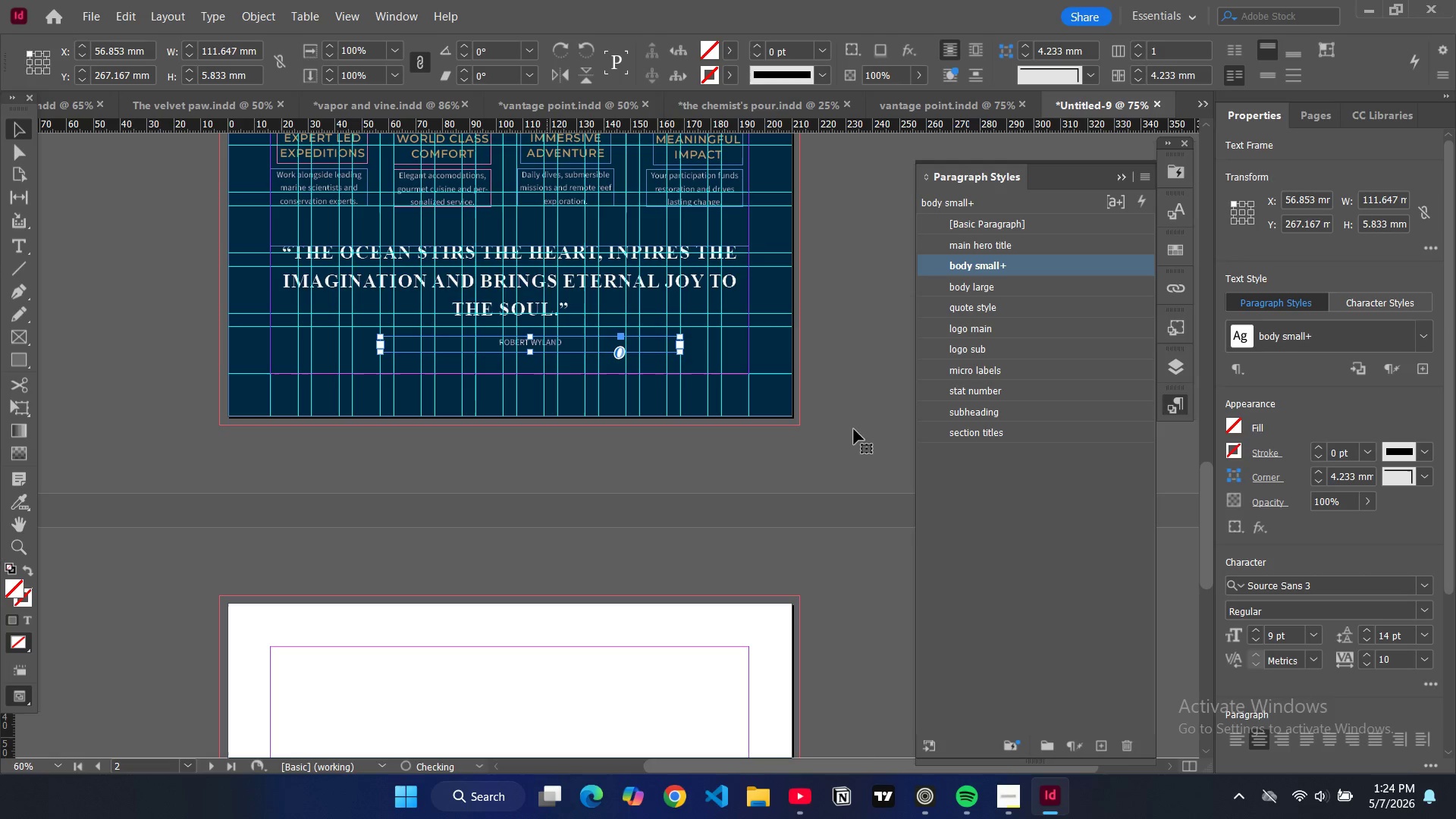 
left_click([850, 424])
 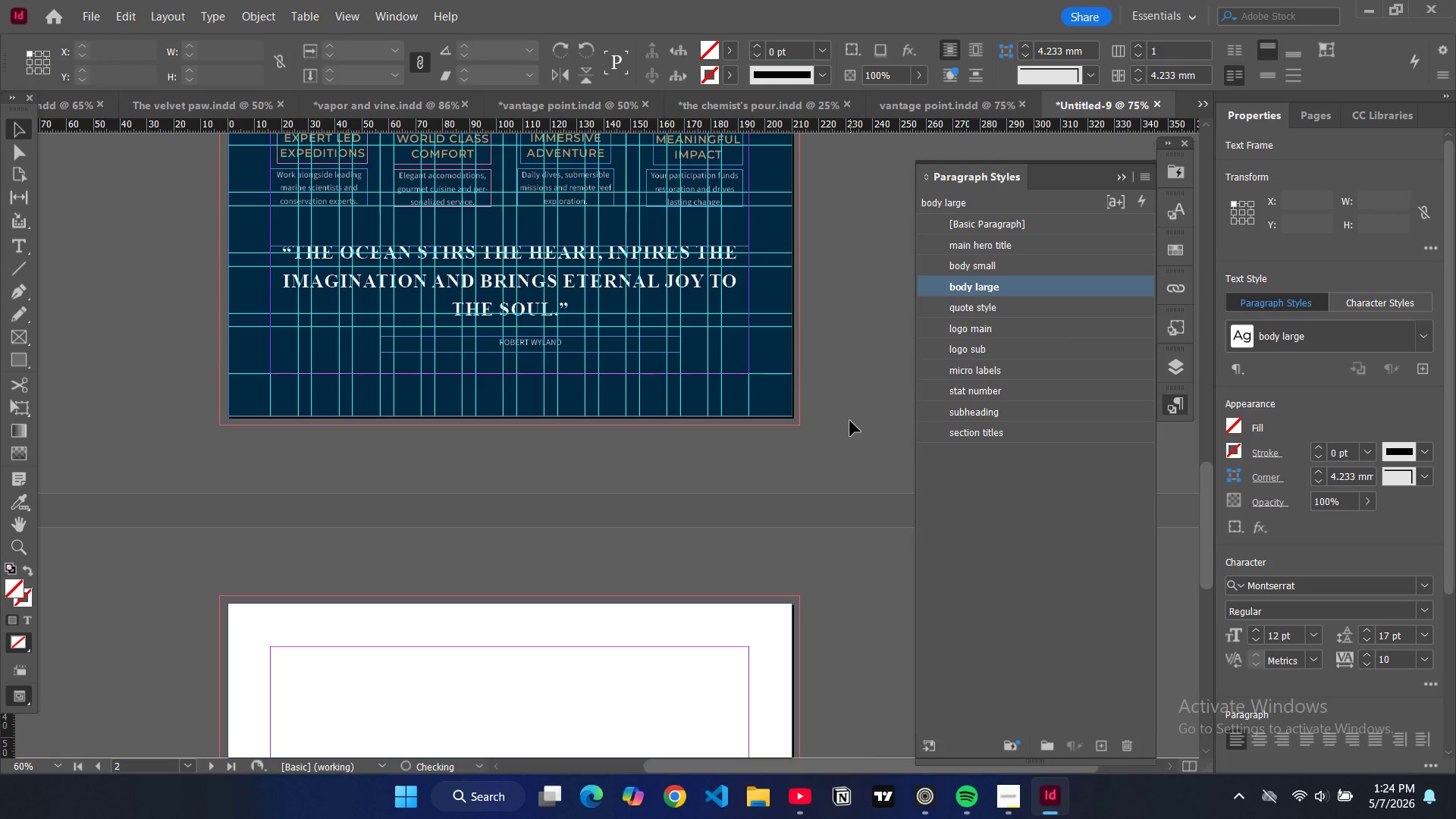 
key(W)
 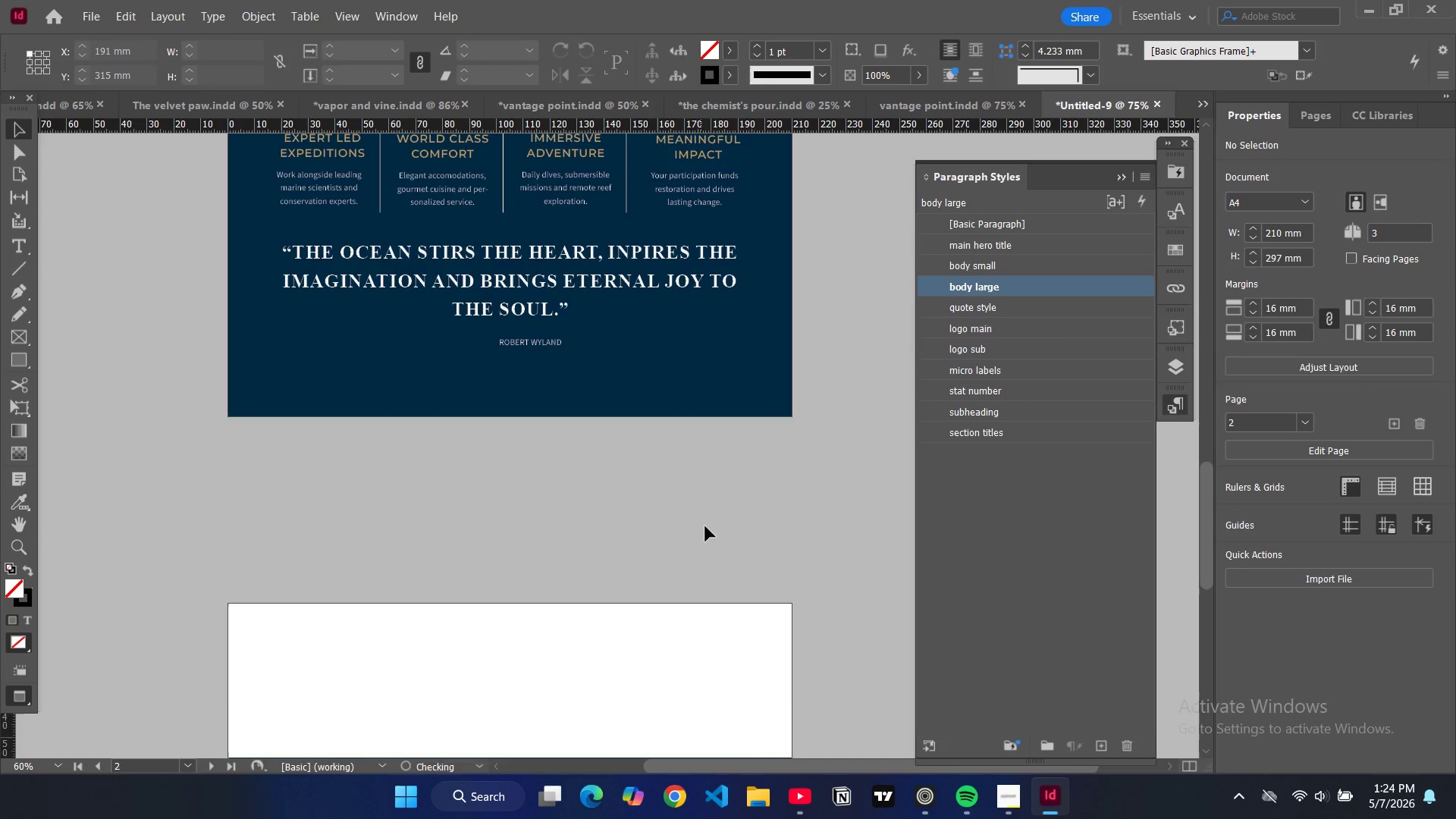 
scroll: coordinate [736, 529], scroll_direction: up, amount: 3.0
 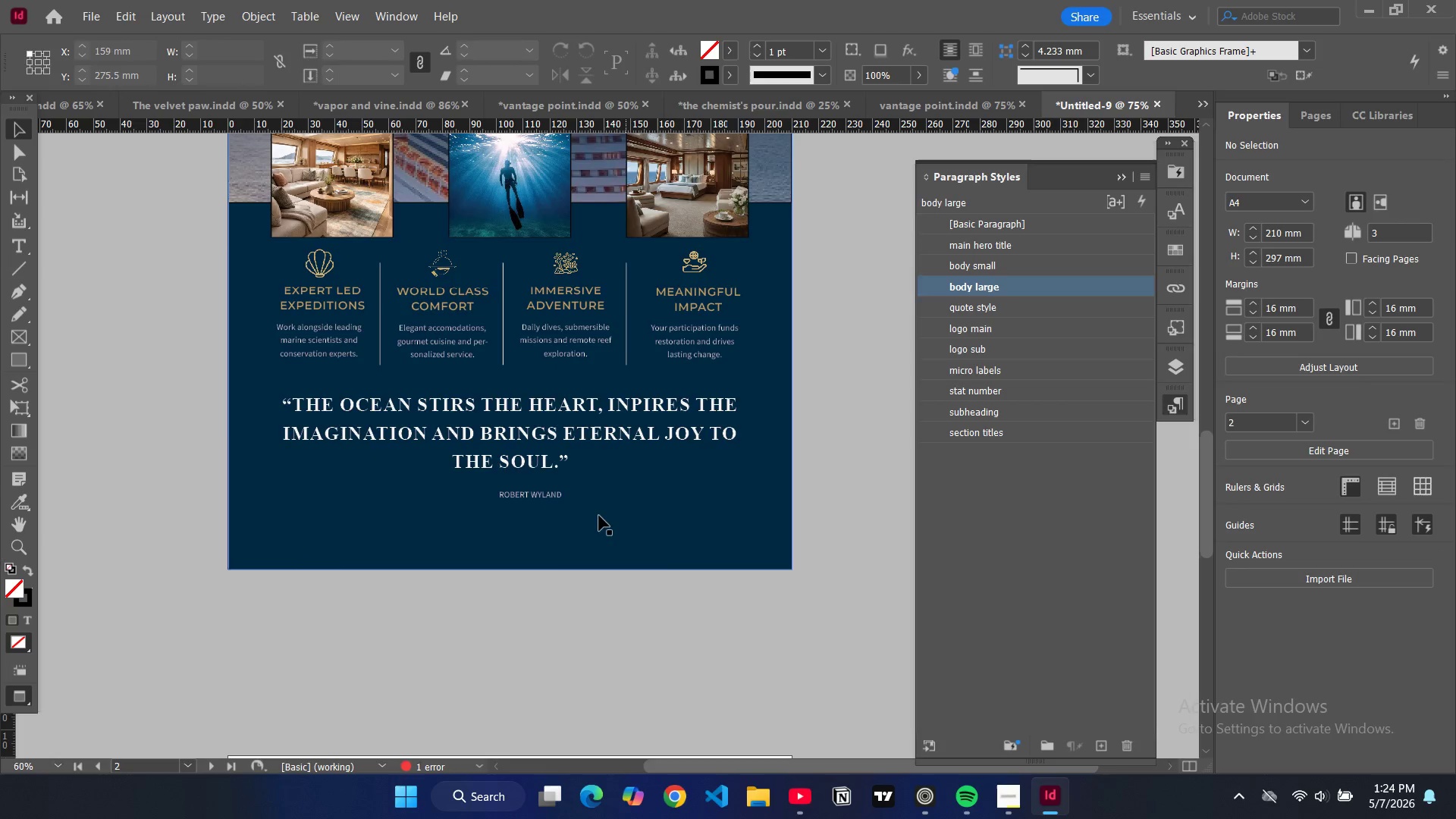 
key(W)
 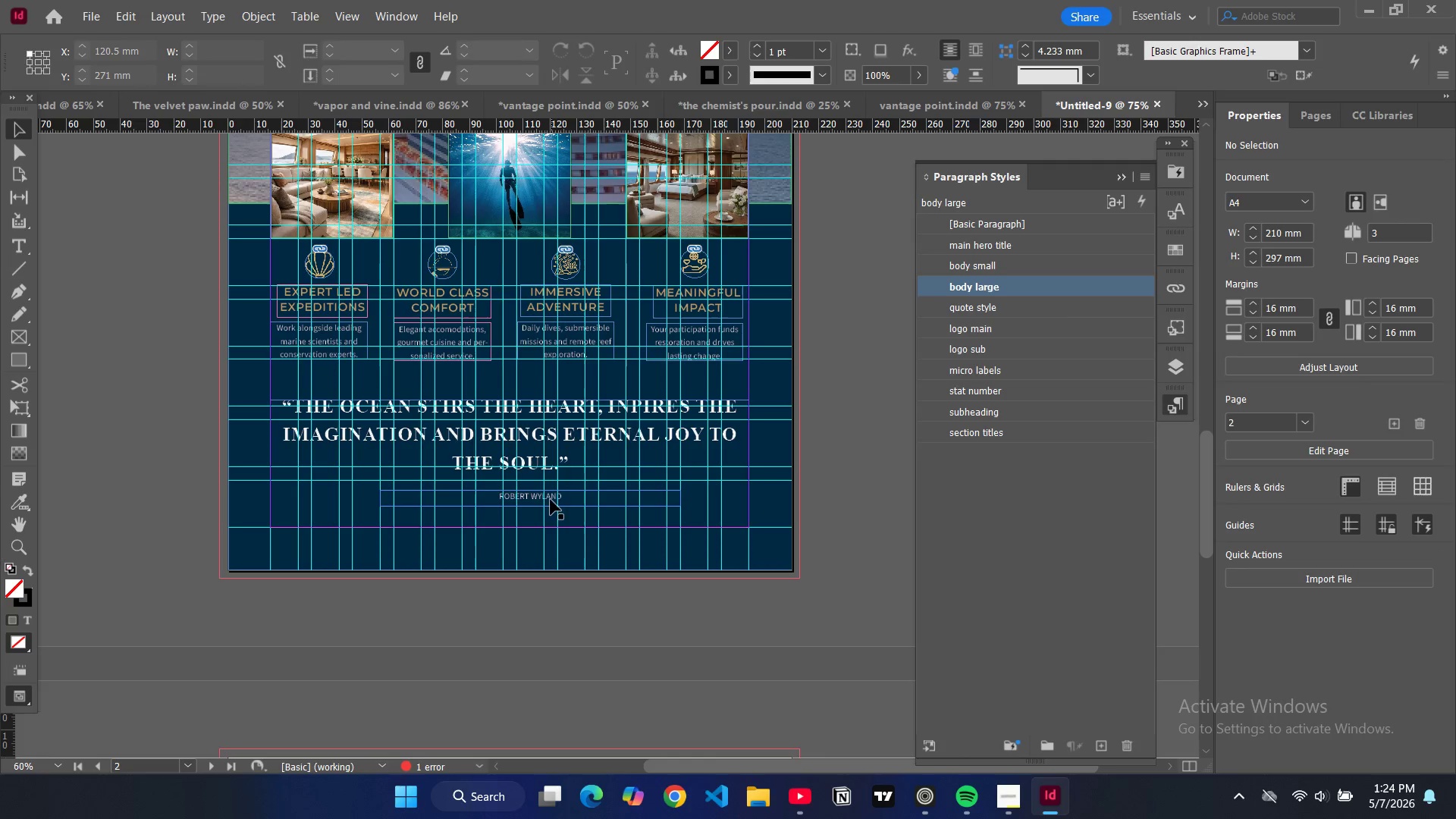 
left_click([551, 500])
 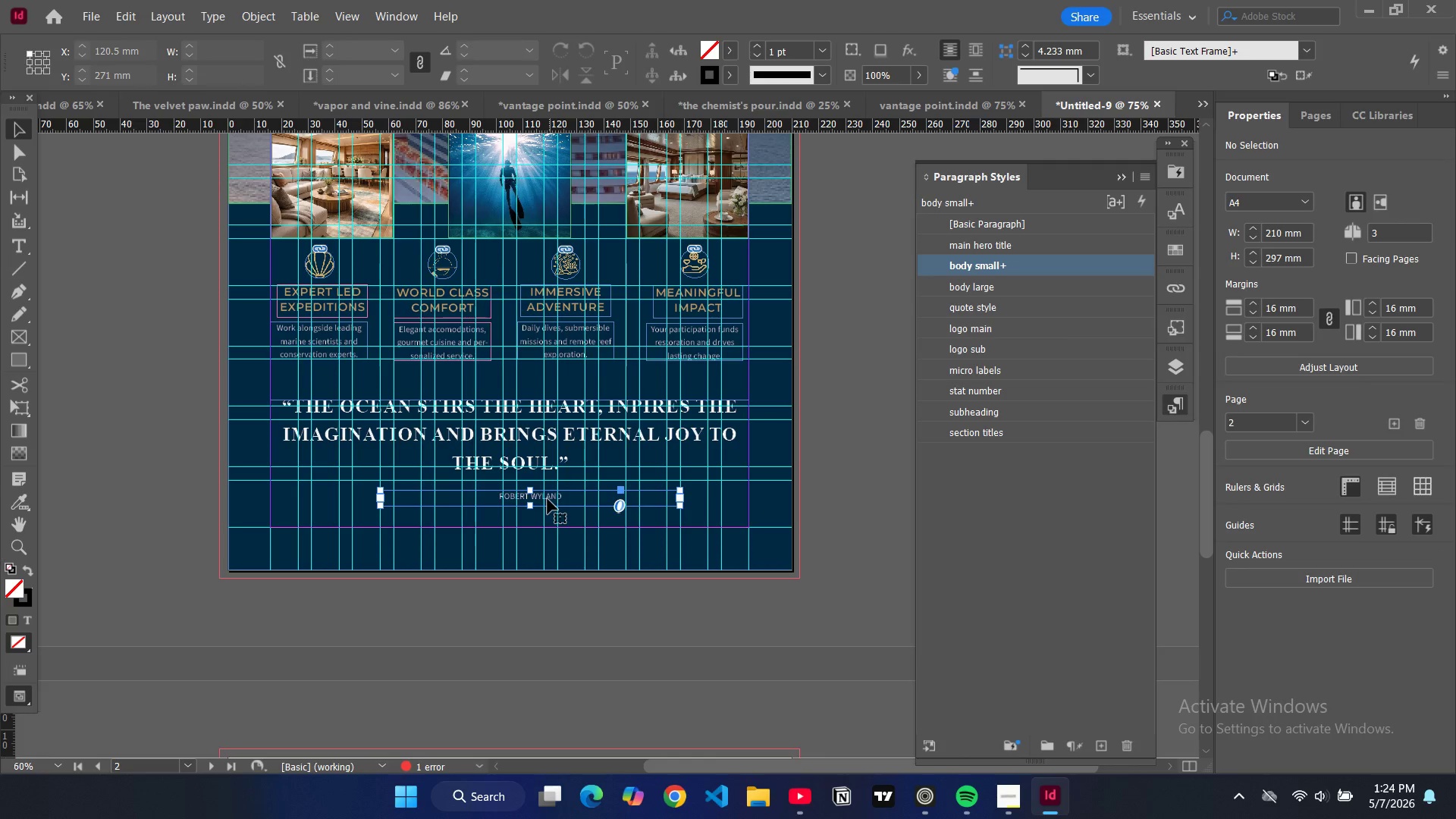 
left_click_drag(start_coordinate=[548, 498], to_coordinate=[521, 491])
 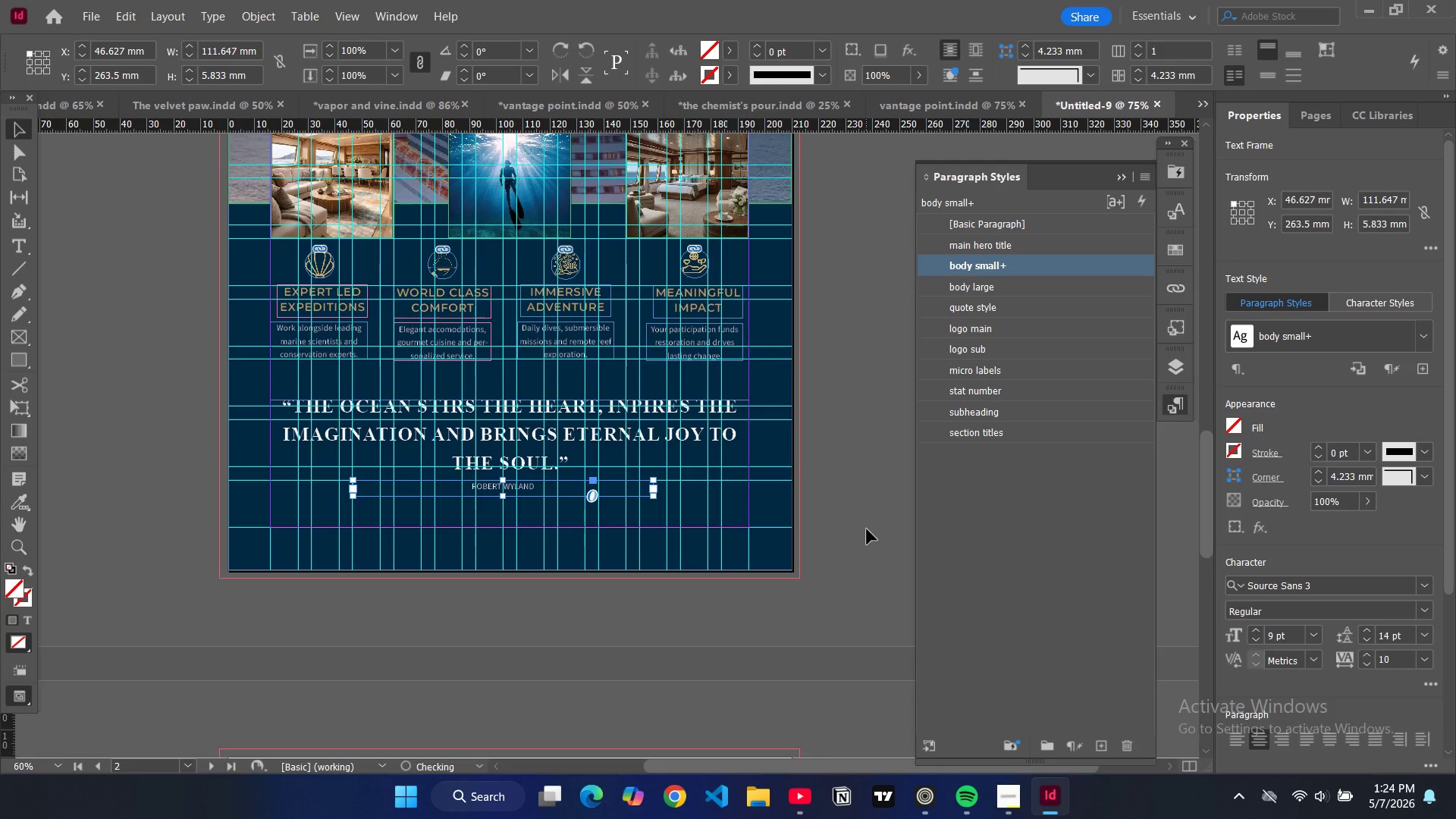 
left_click([867, 529])
 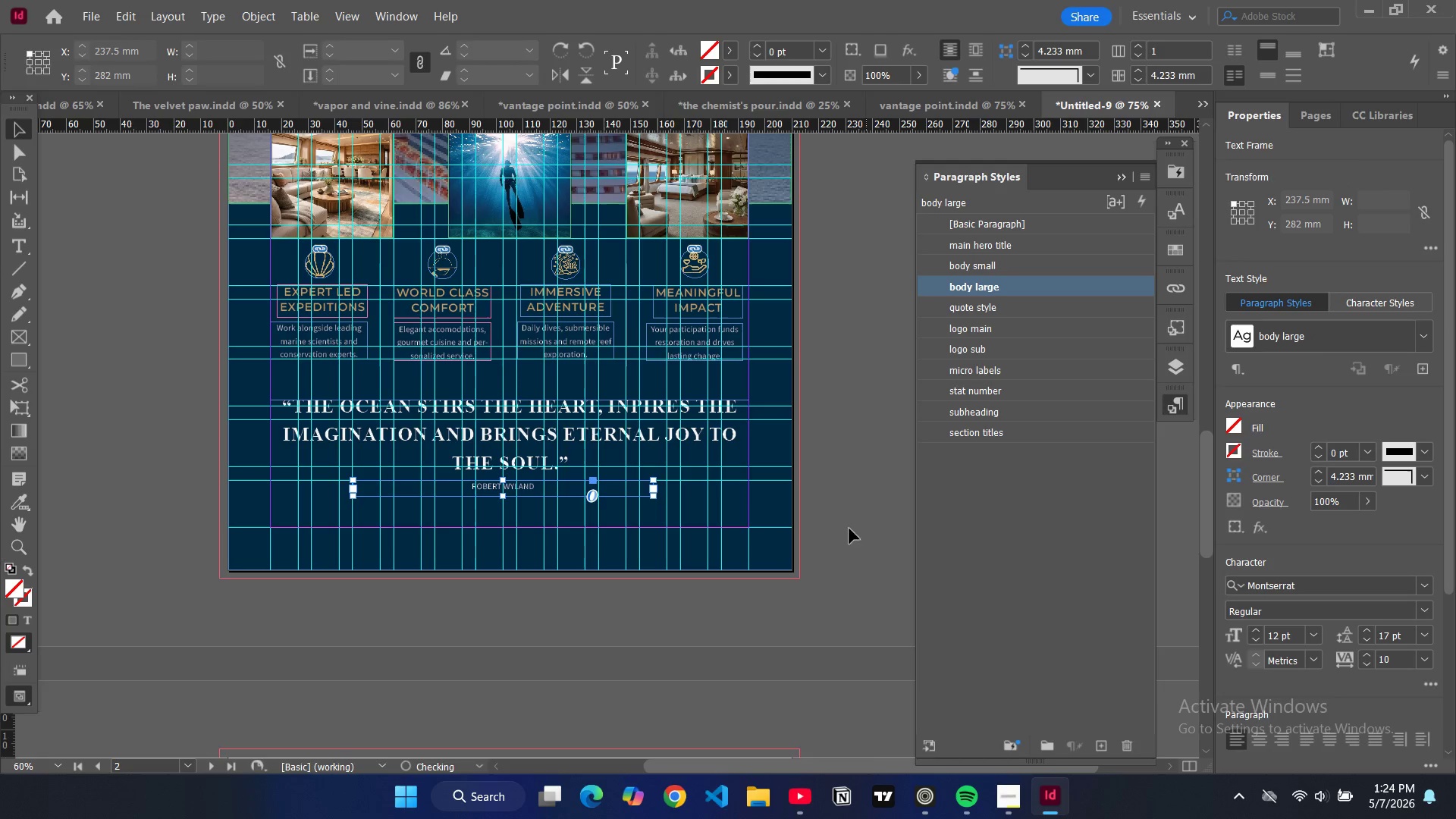 
key(W)
 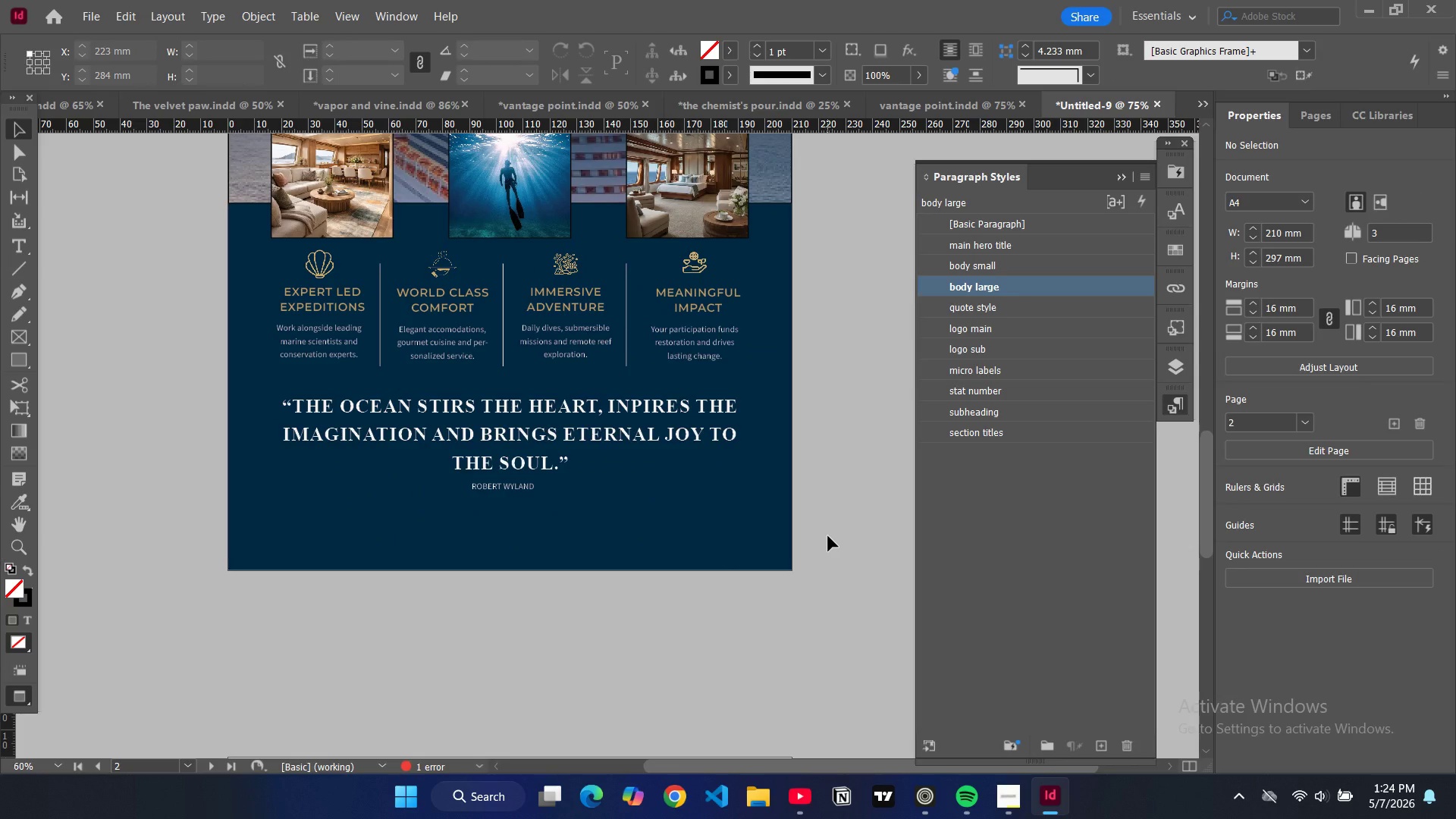 
key(W)
 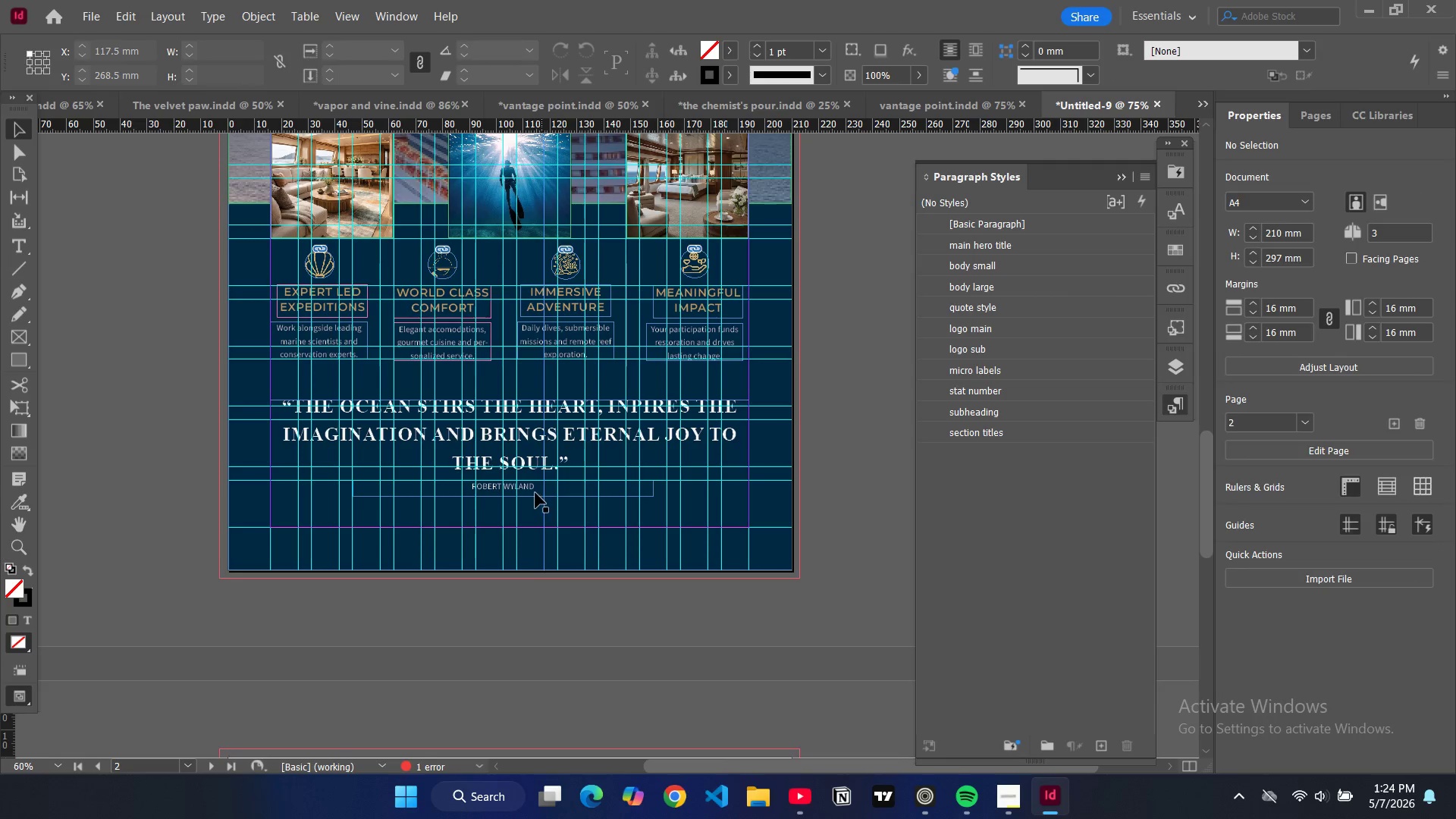 
left_click([534, 493])
 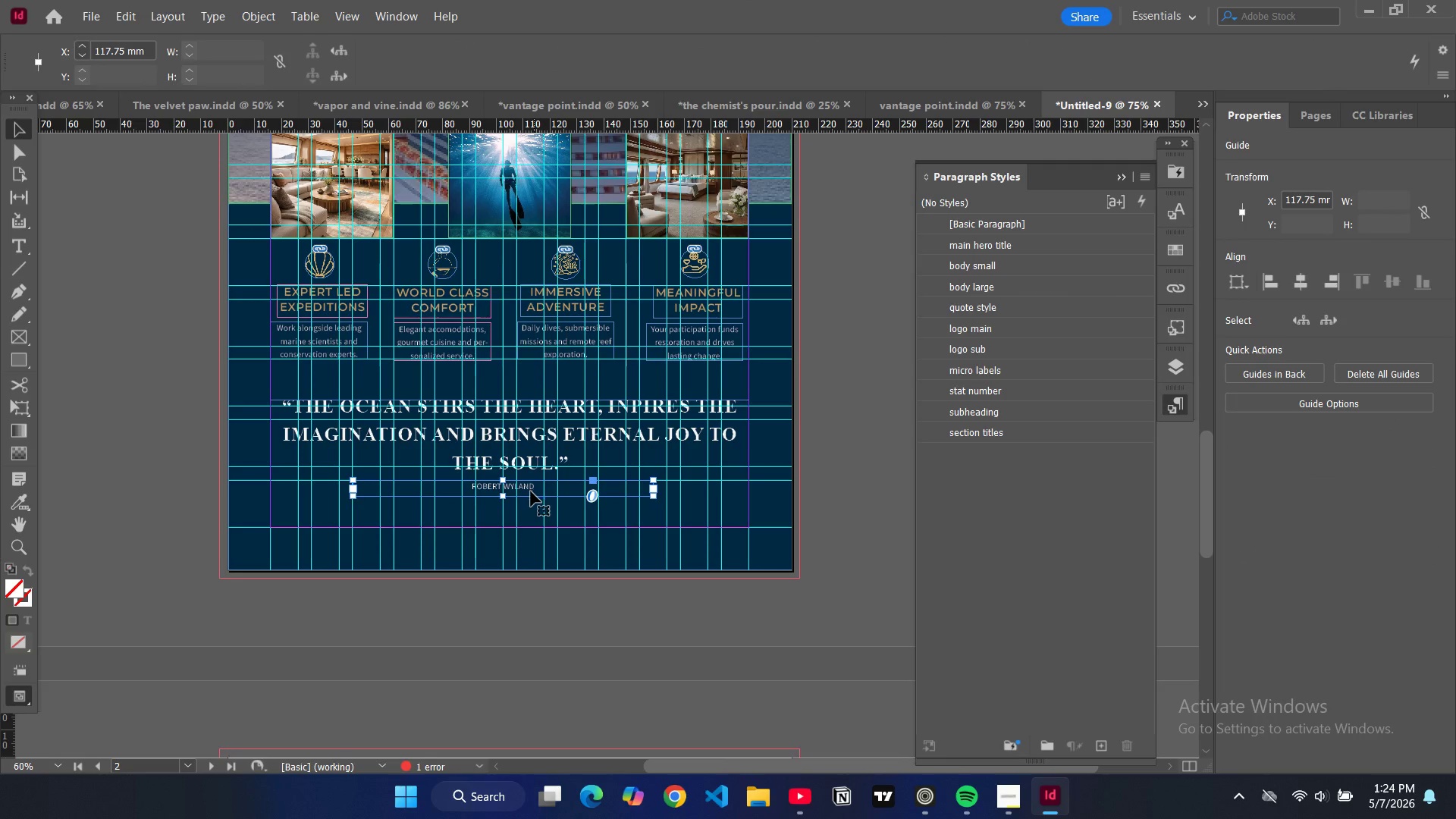 
left_click_drag(start_coordinate=[531, 490], to_coordinate=[530, 502])
 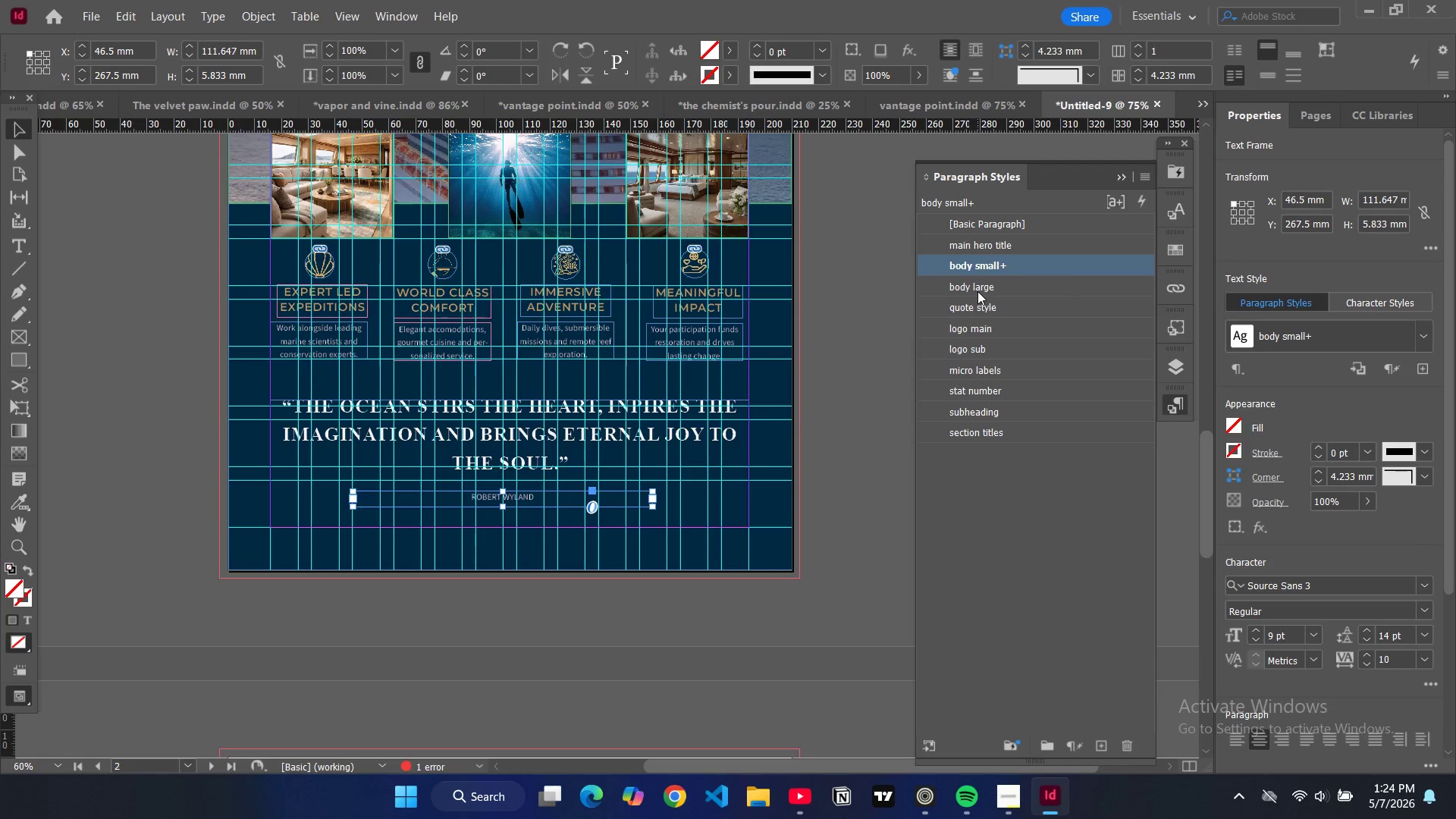 
left_click([977, 290])
 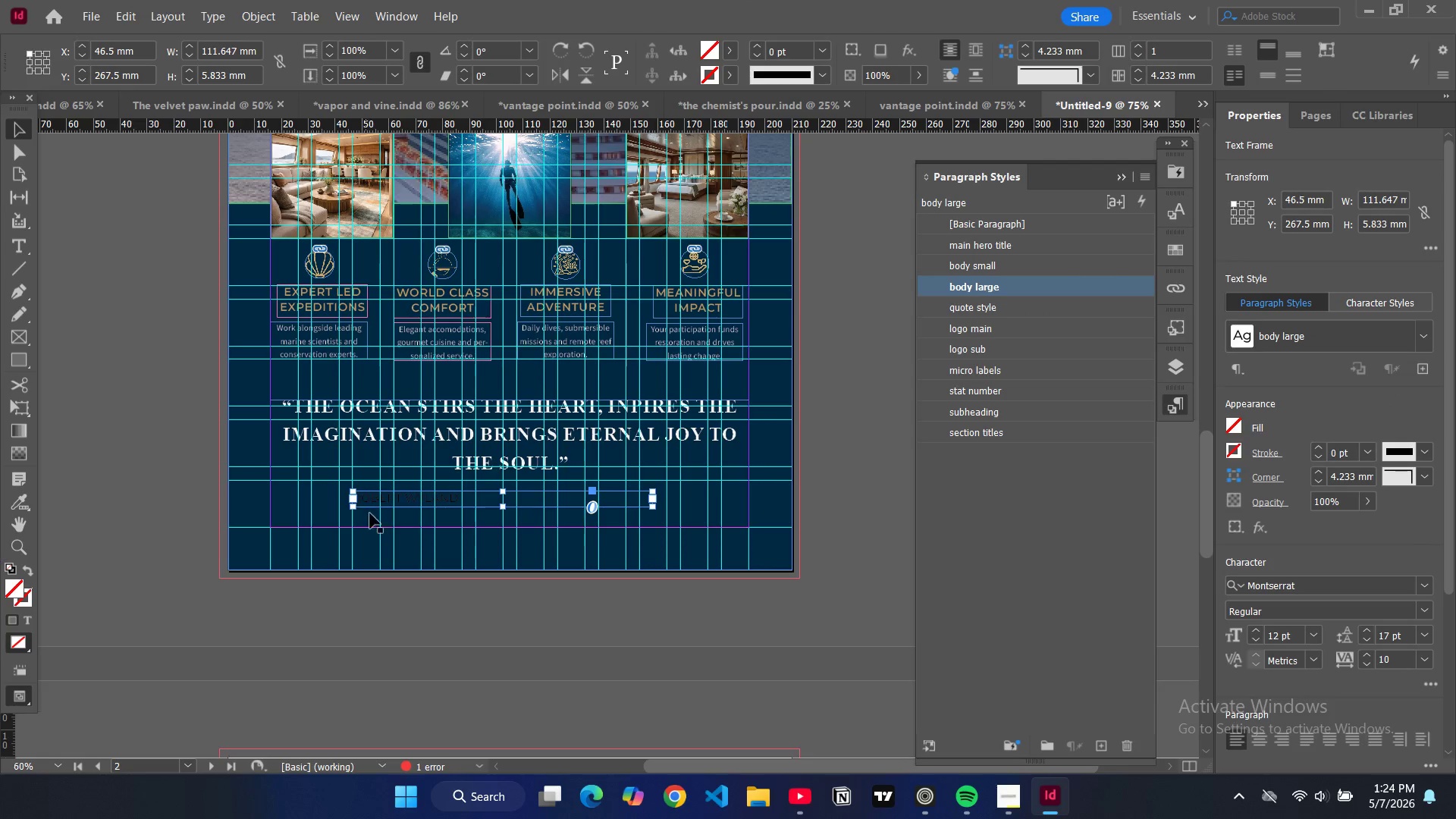 
left_click([410, 496])
 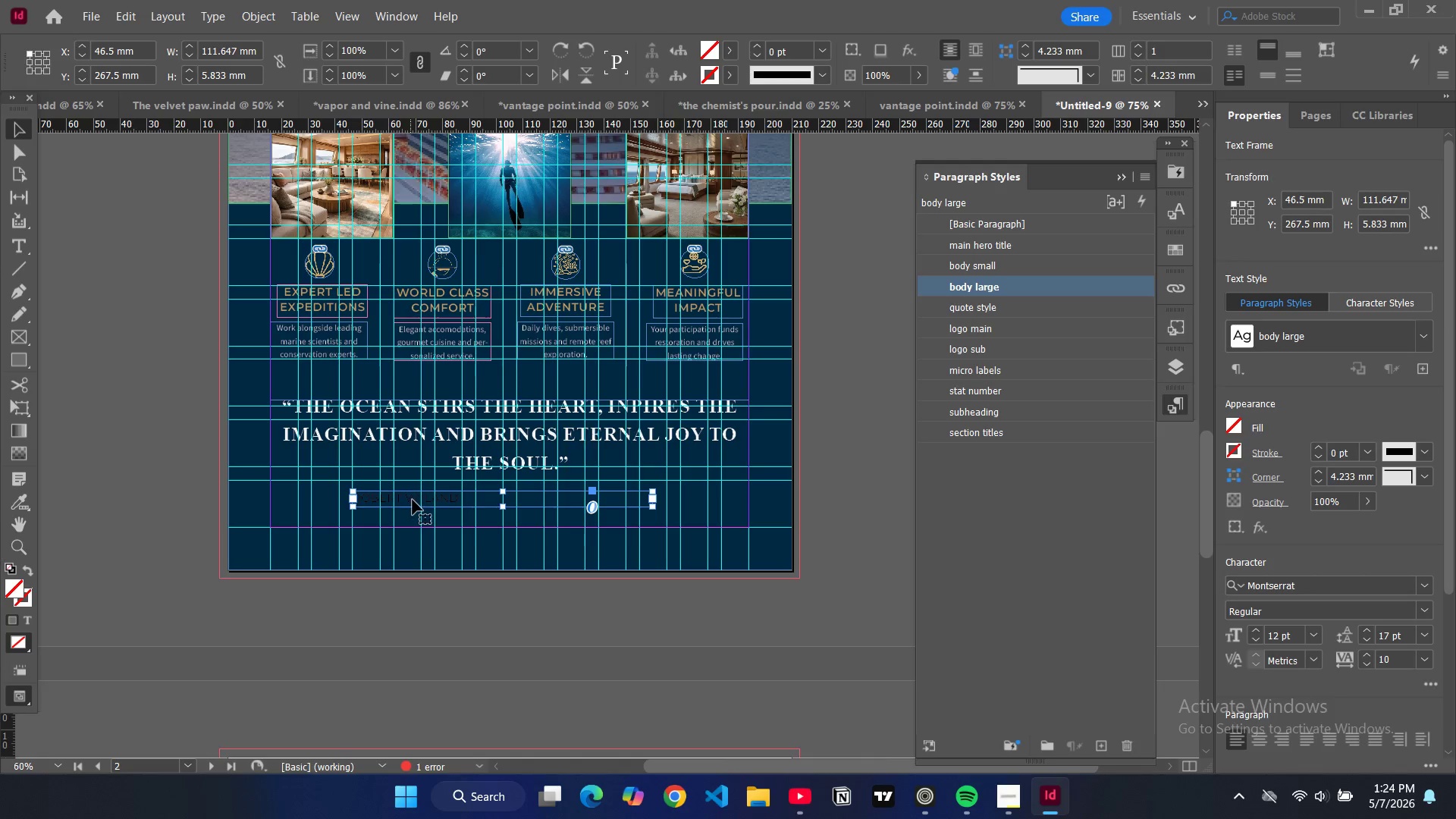 
triple_click([413, 500])
 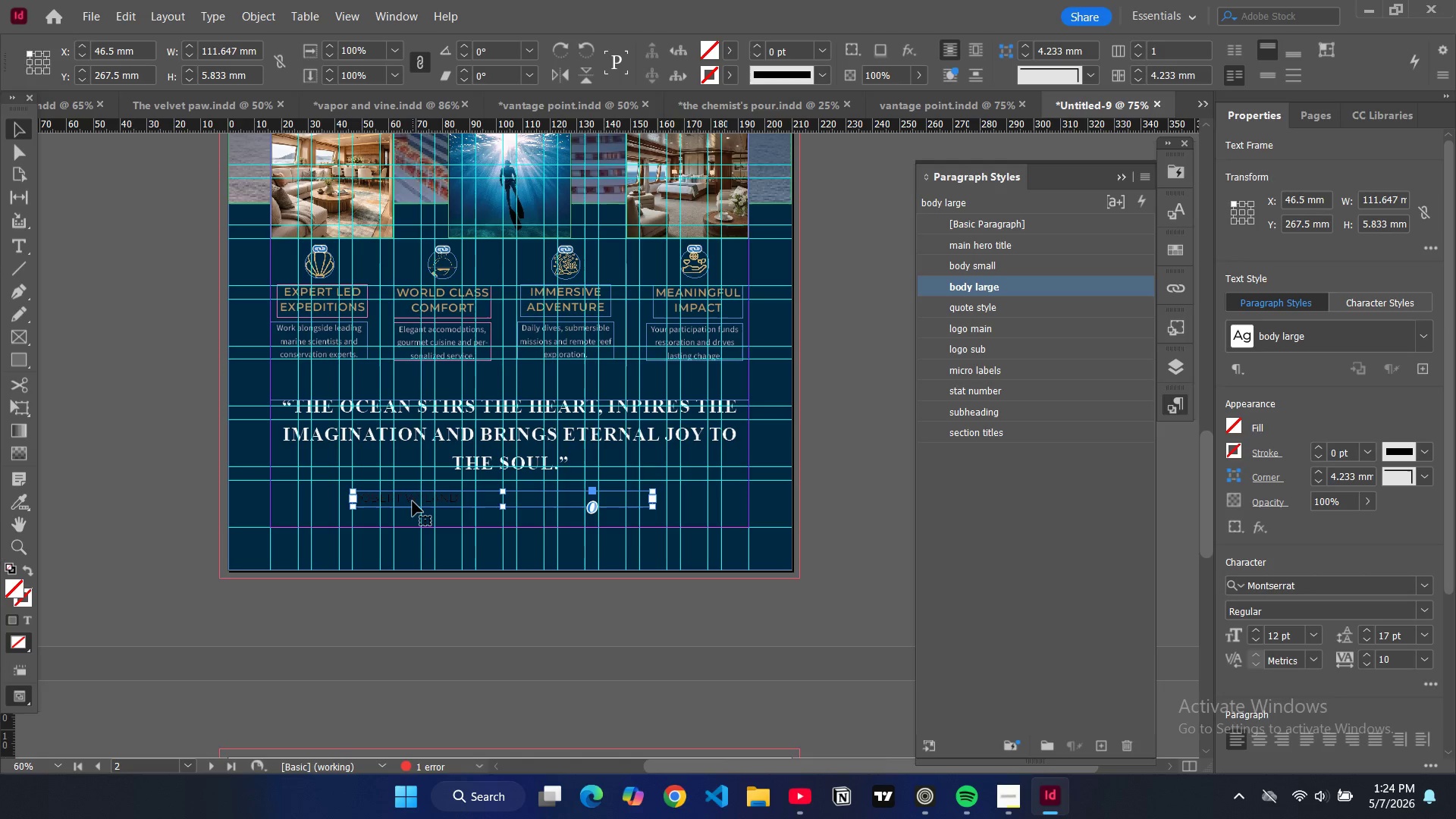 
triple_click([413, 501])
 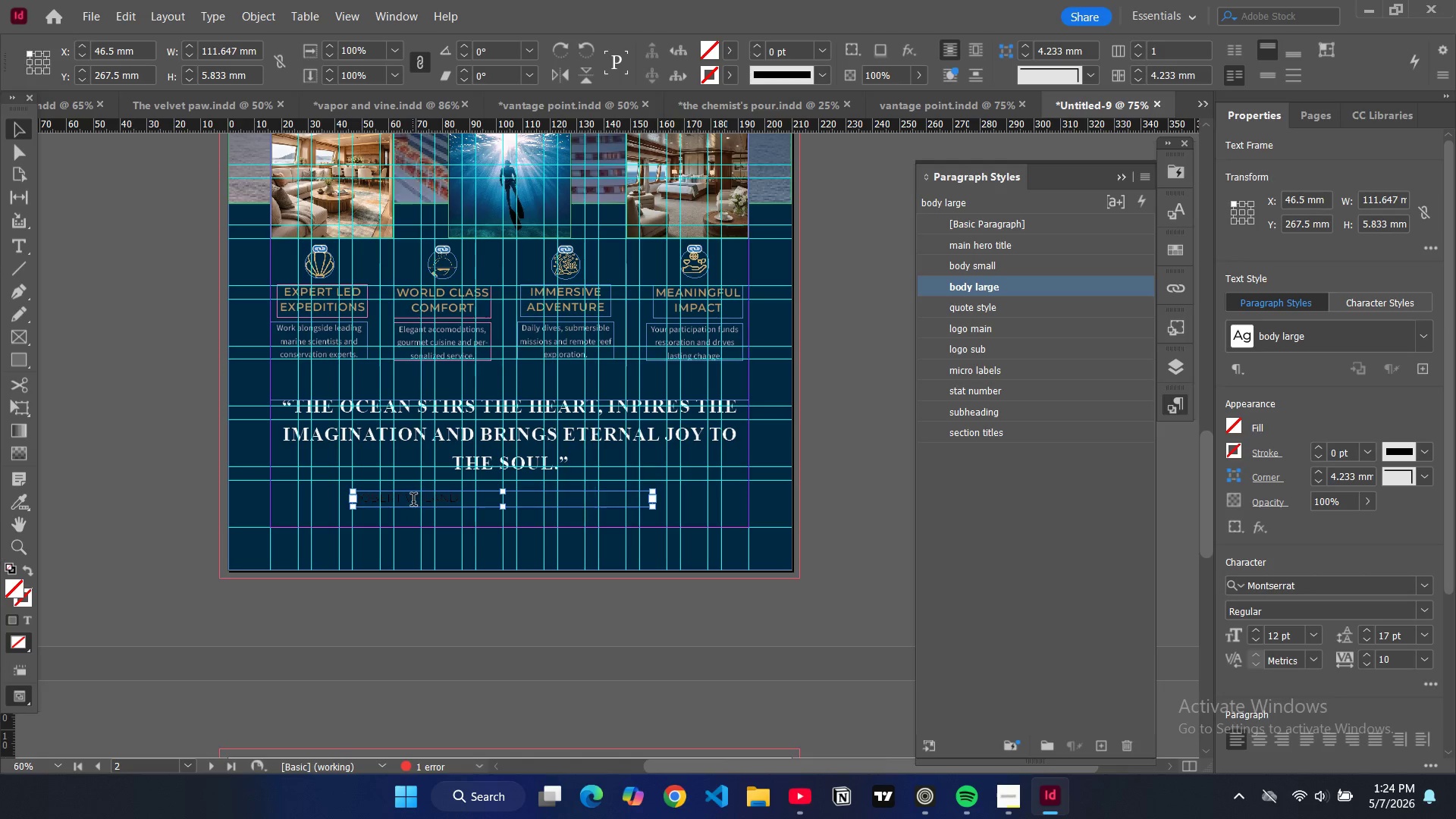 
triple_click([413, 501])
 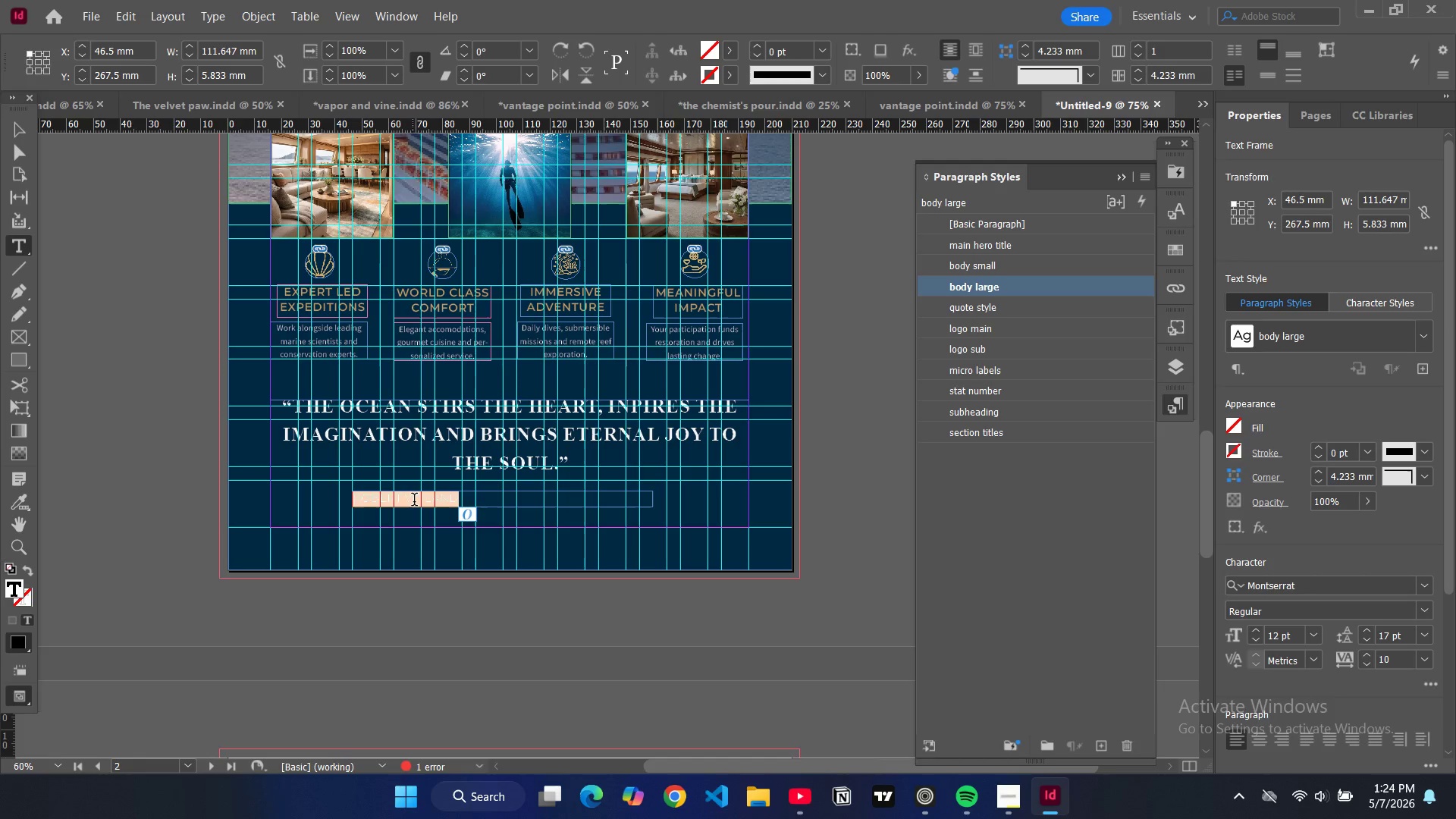 
key(Control+Shift+C)
 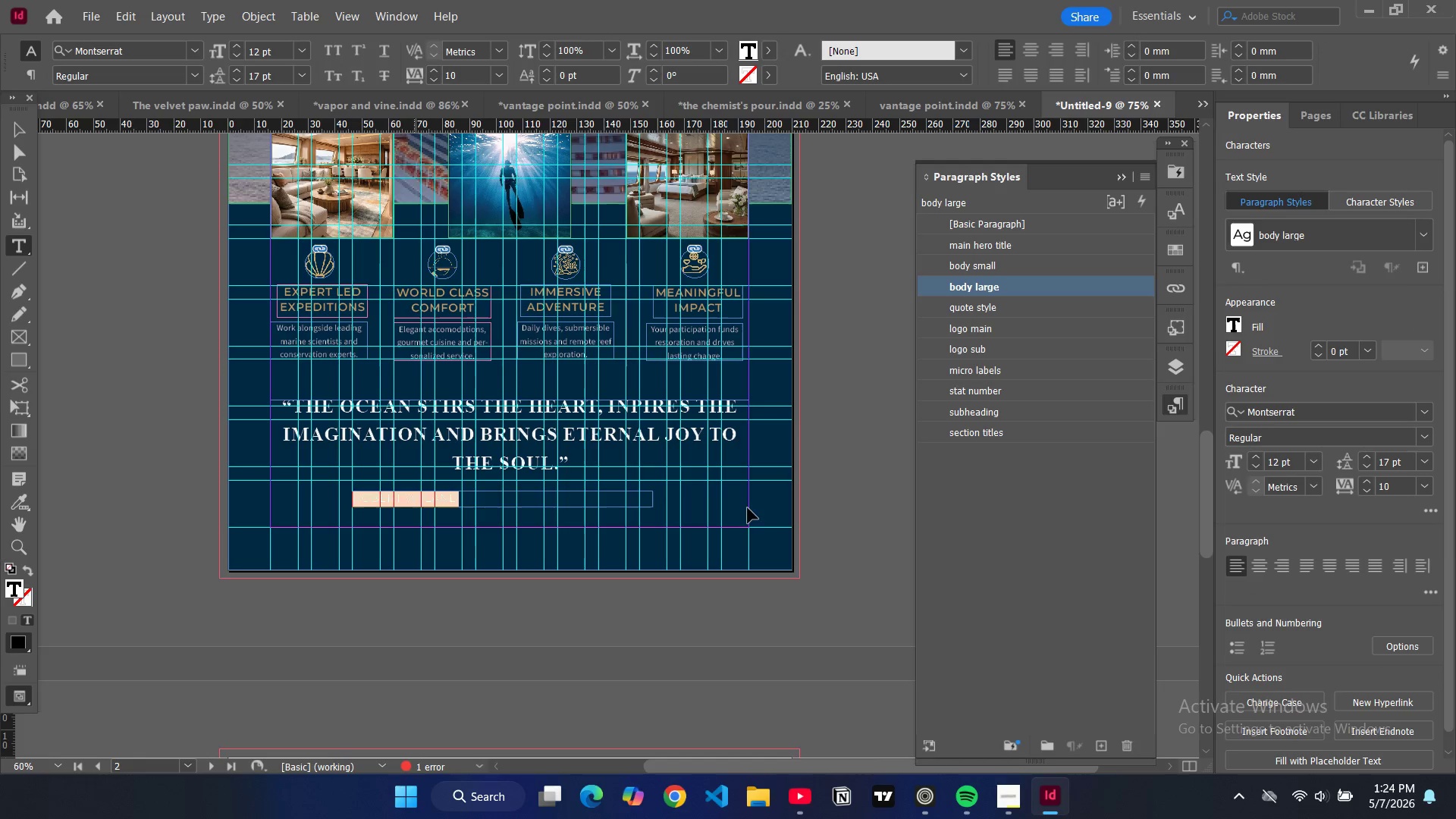 
hold_key(key=ControlLeft, duration=1.5)
 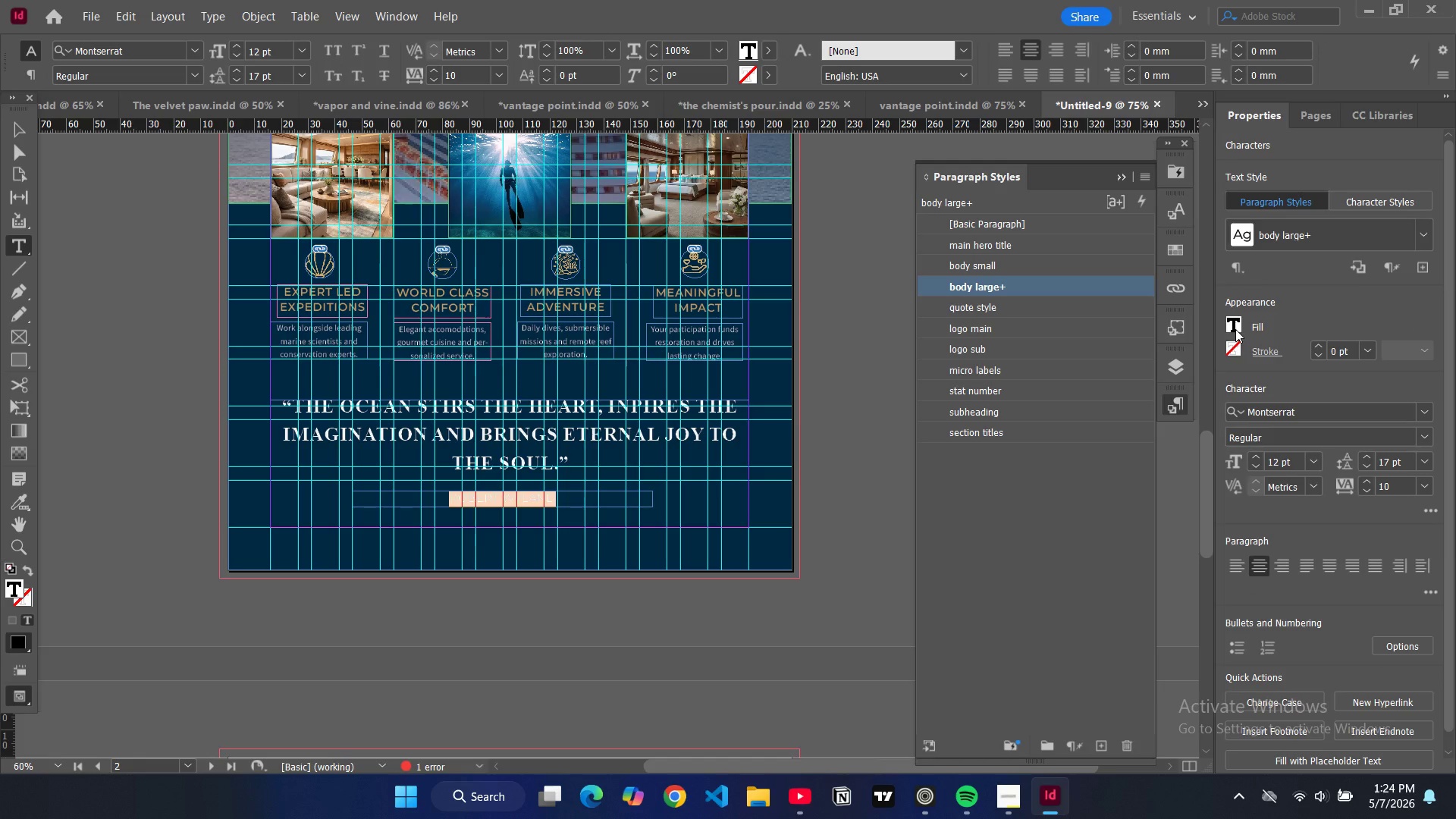 
double_click([1235, 329])
 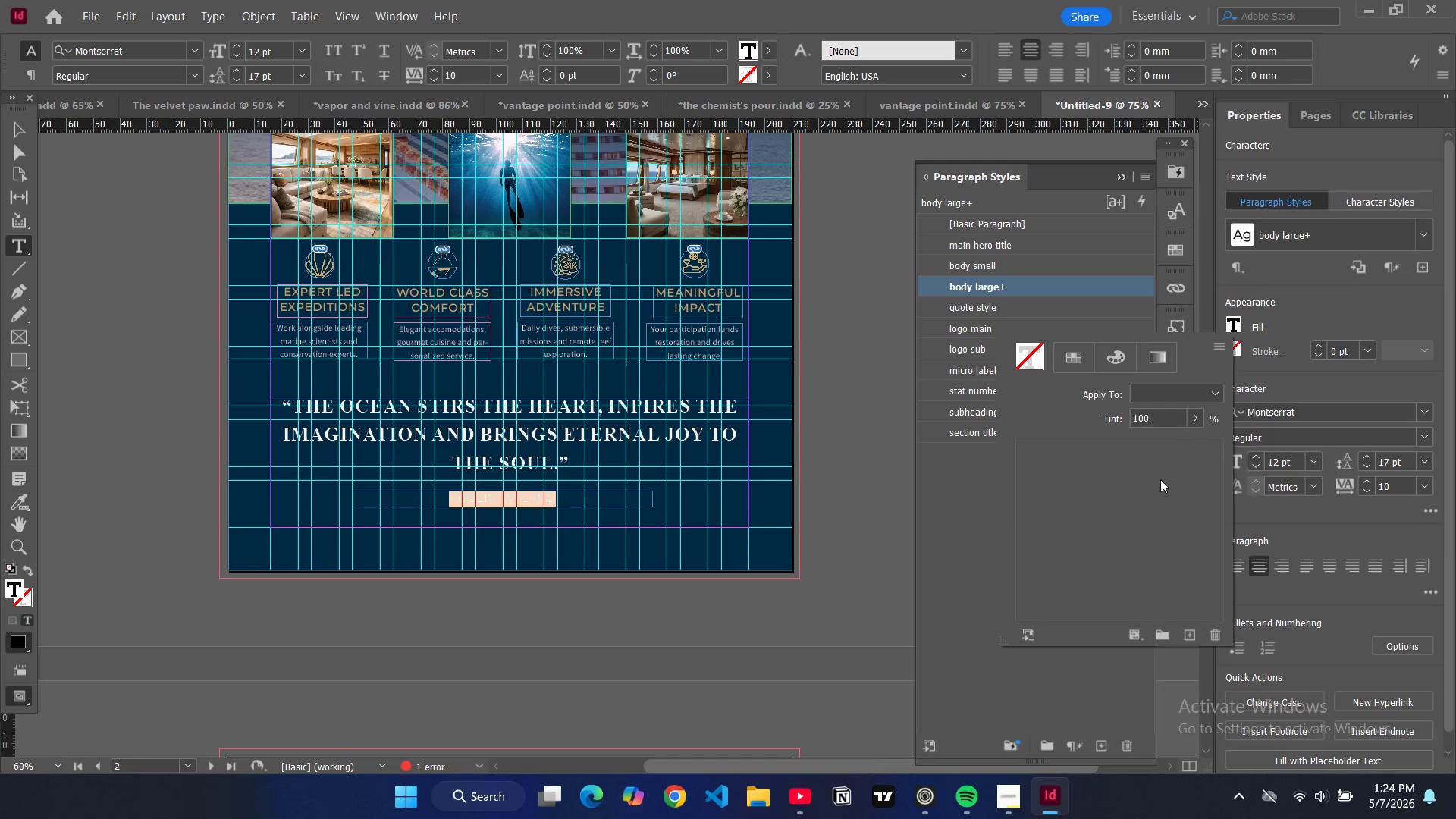 
scroll: coordinate [1081, 573], scroll_direction: down, amount: 8.0
 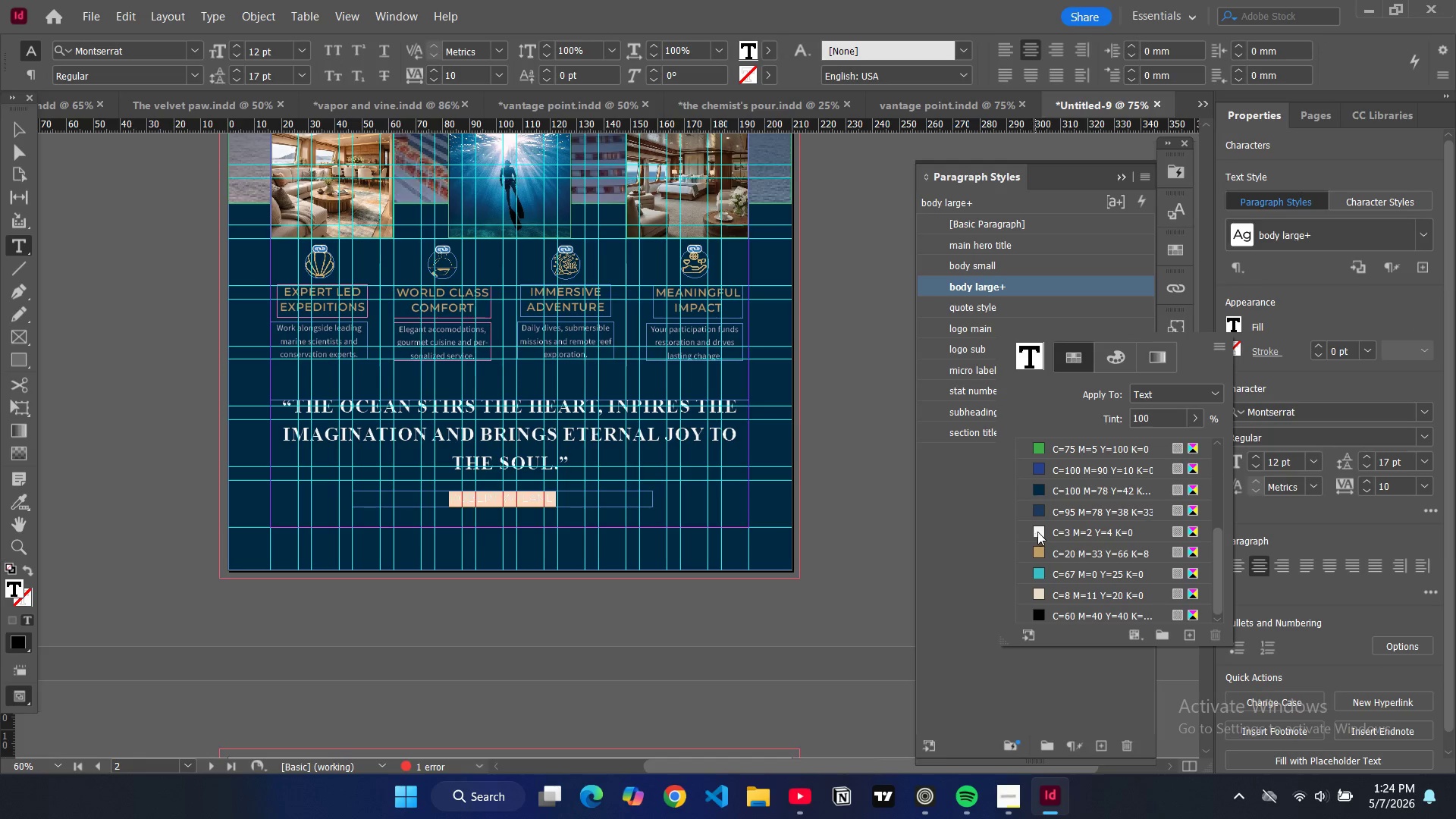 
left_click([1039, 532])
 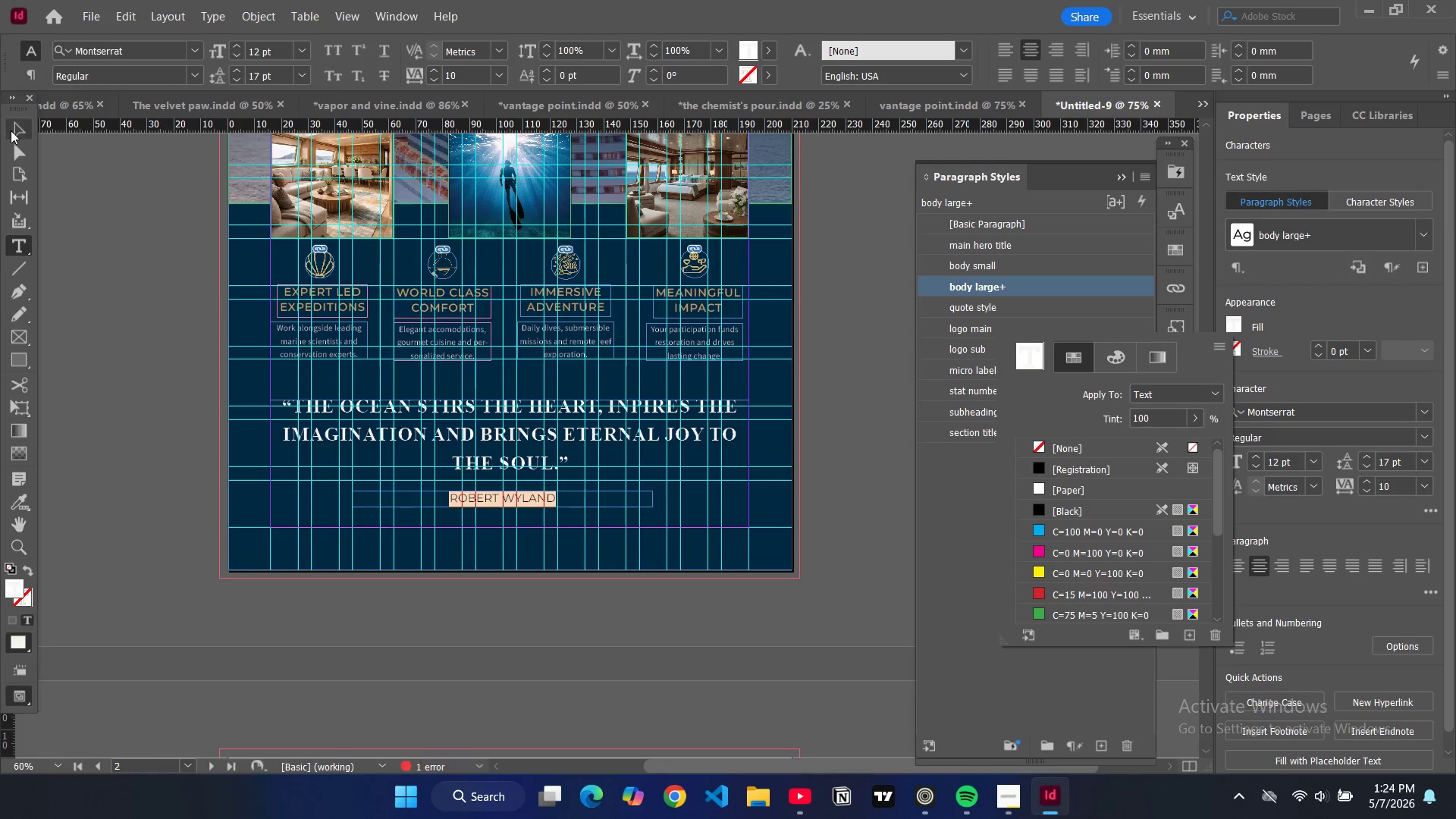 
left_click([11, 130])
 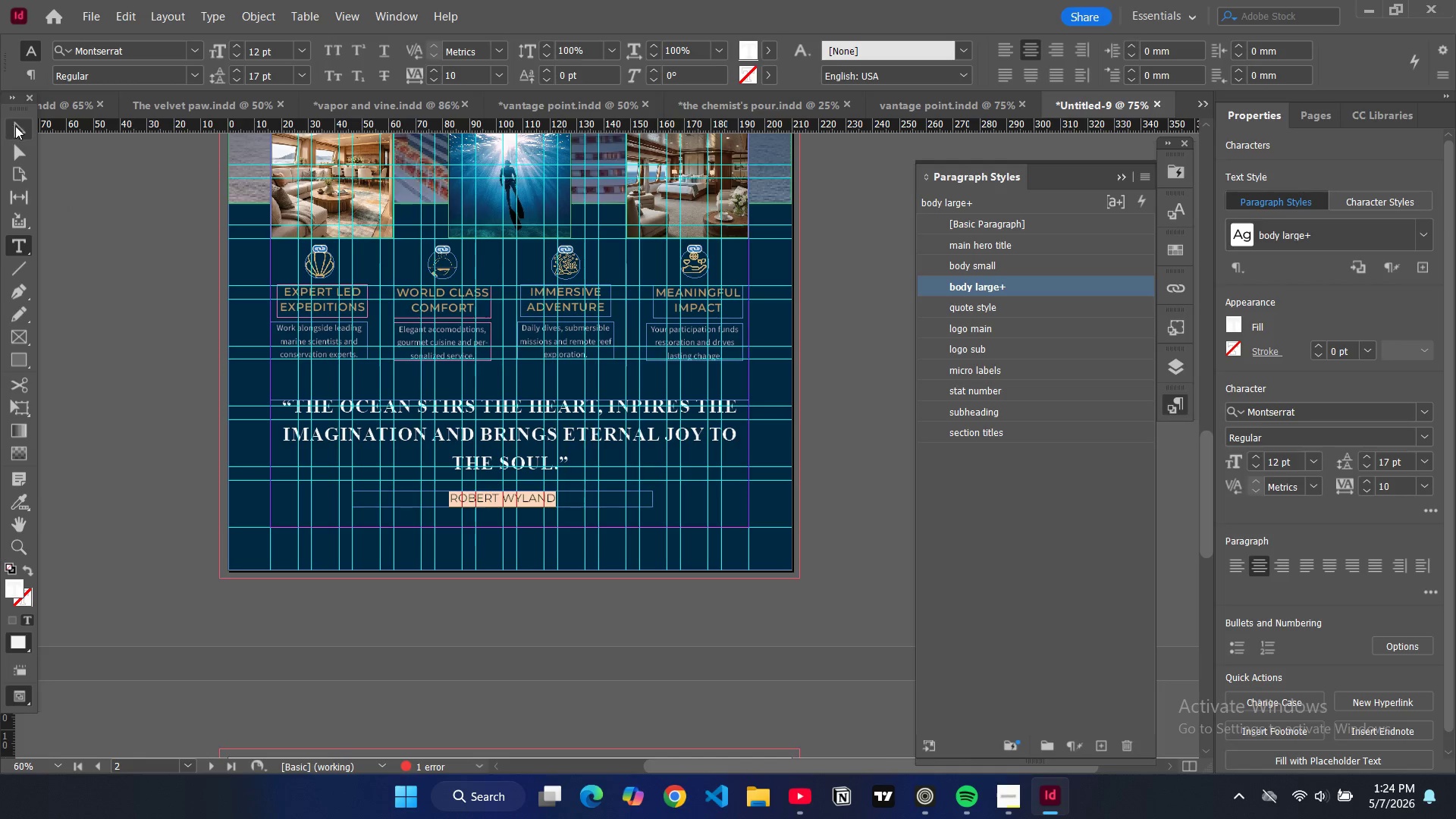 
left_click([15, 127])
 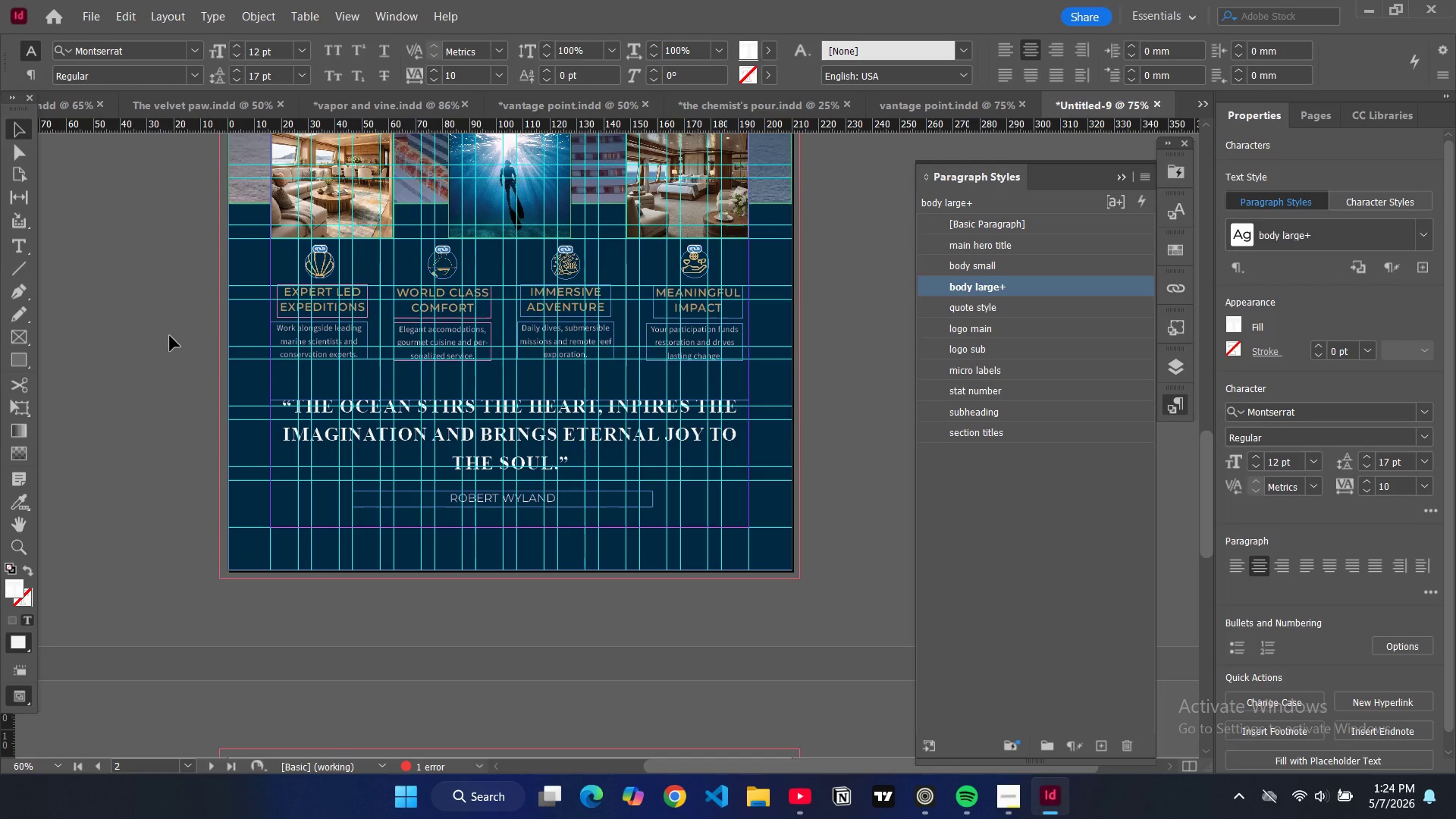 
key(W)
 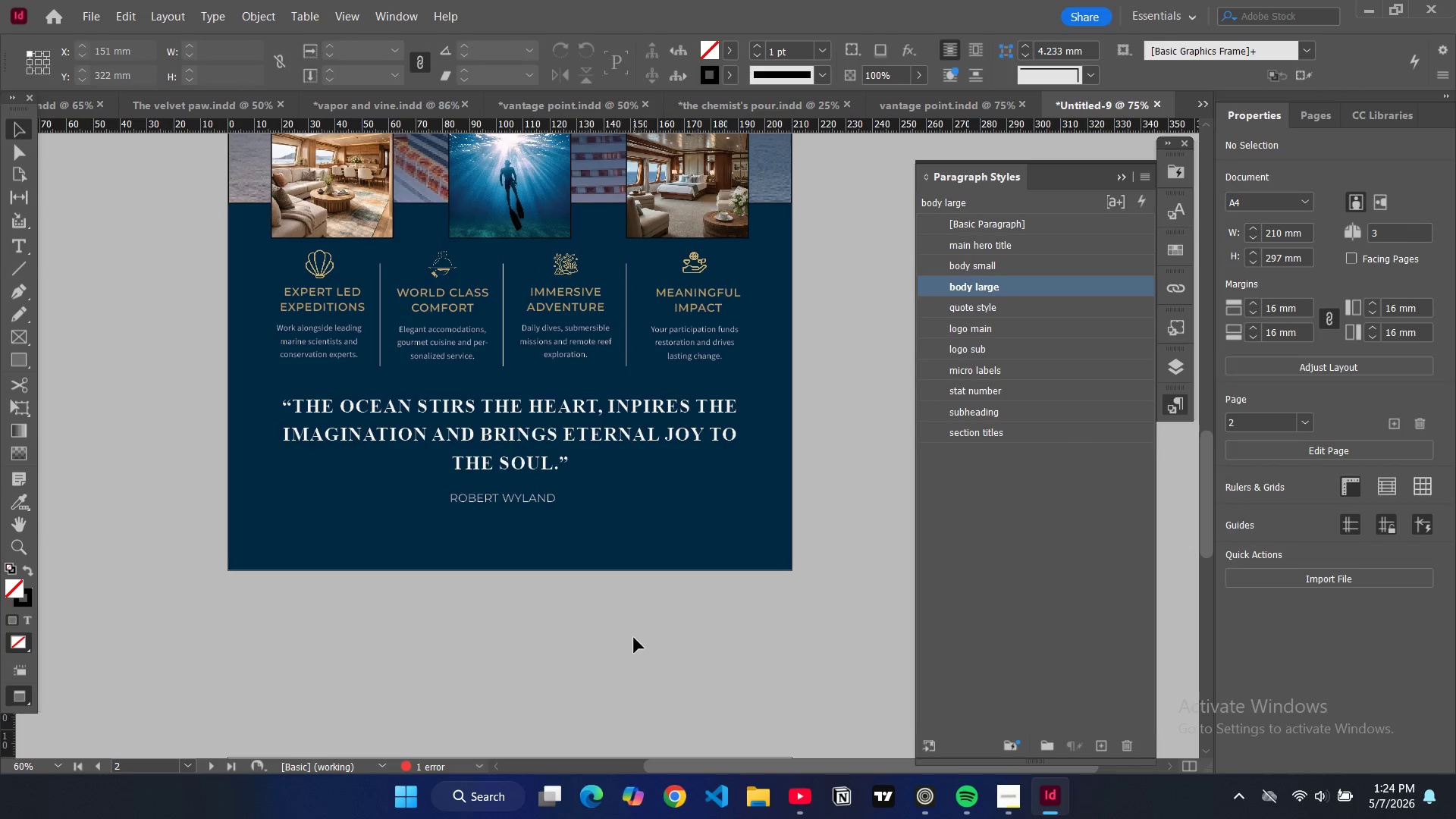 
scroll: coordinate [634, 638], scroll_direction: up, amount: 8.0
 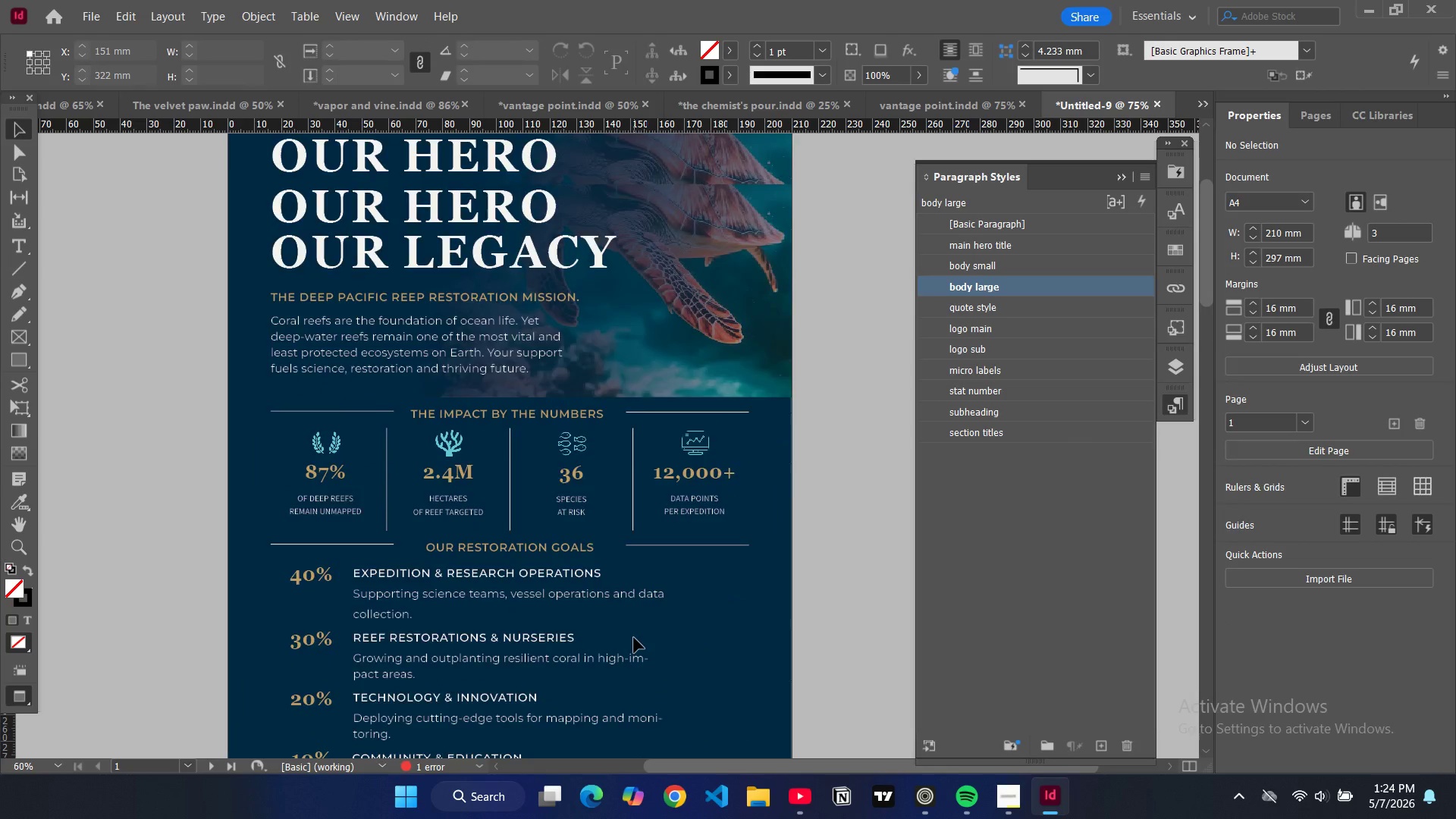 
scroll: coordinate [634, 638], scroll_direction: down, amount: 36.0
 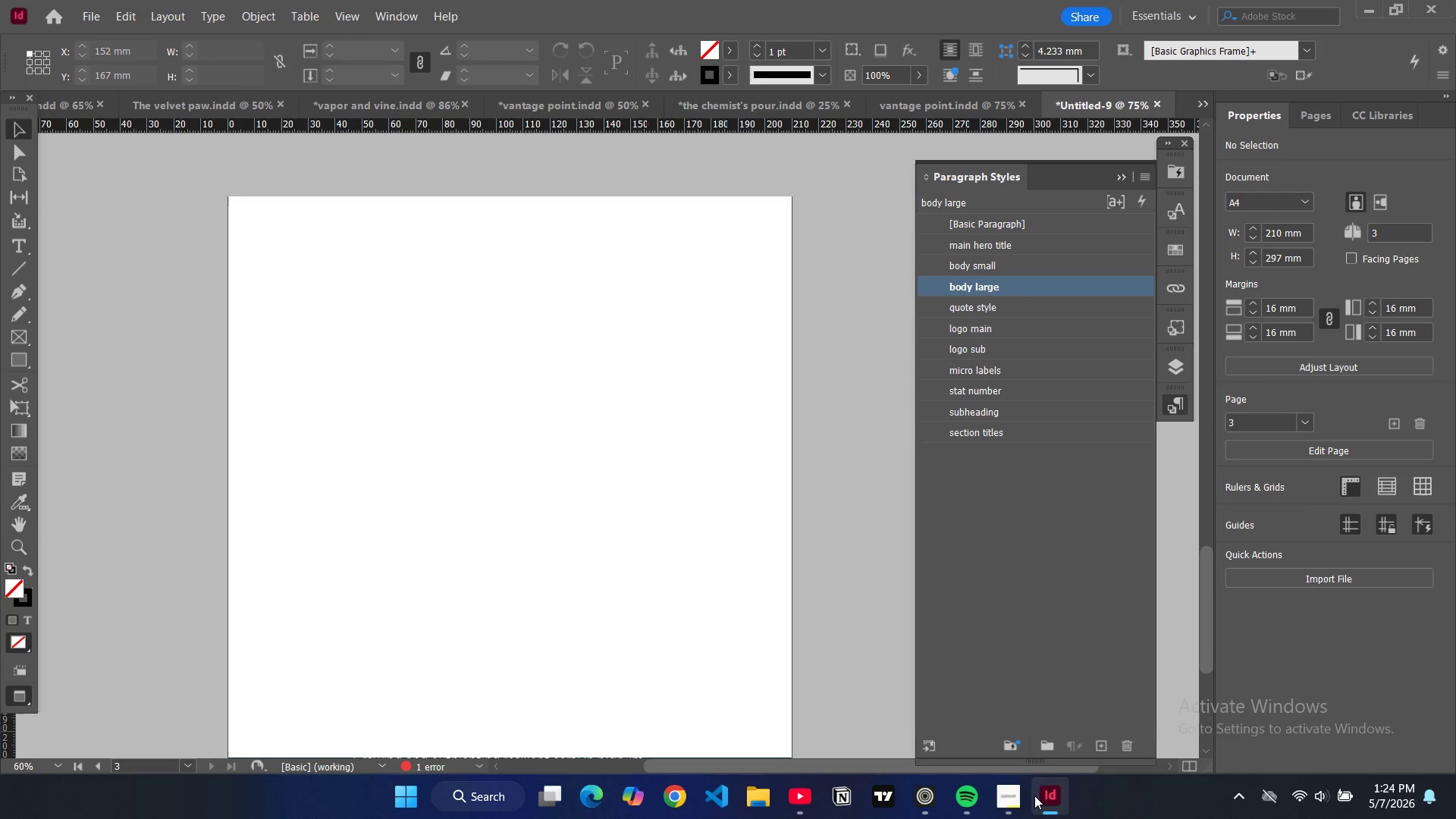 
left_click([1010, 806])